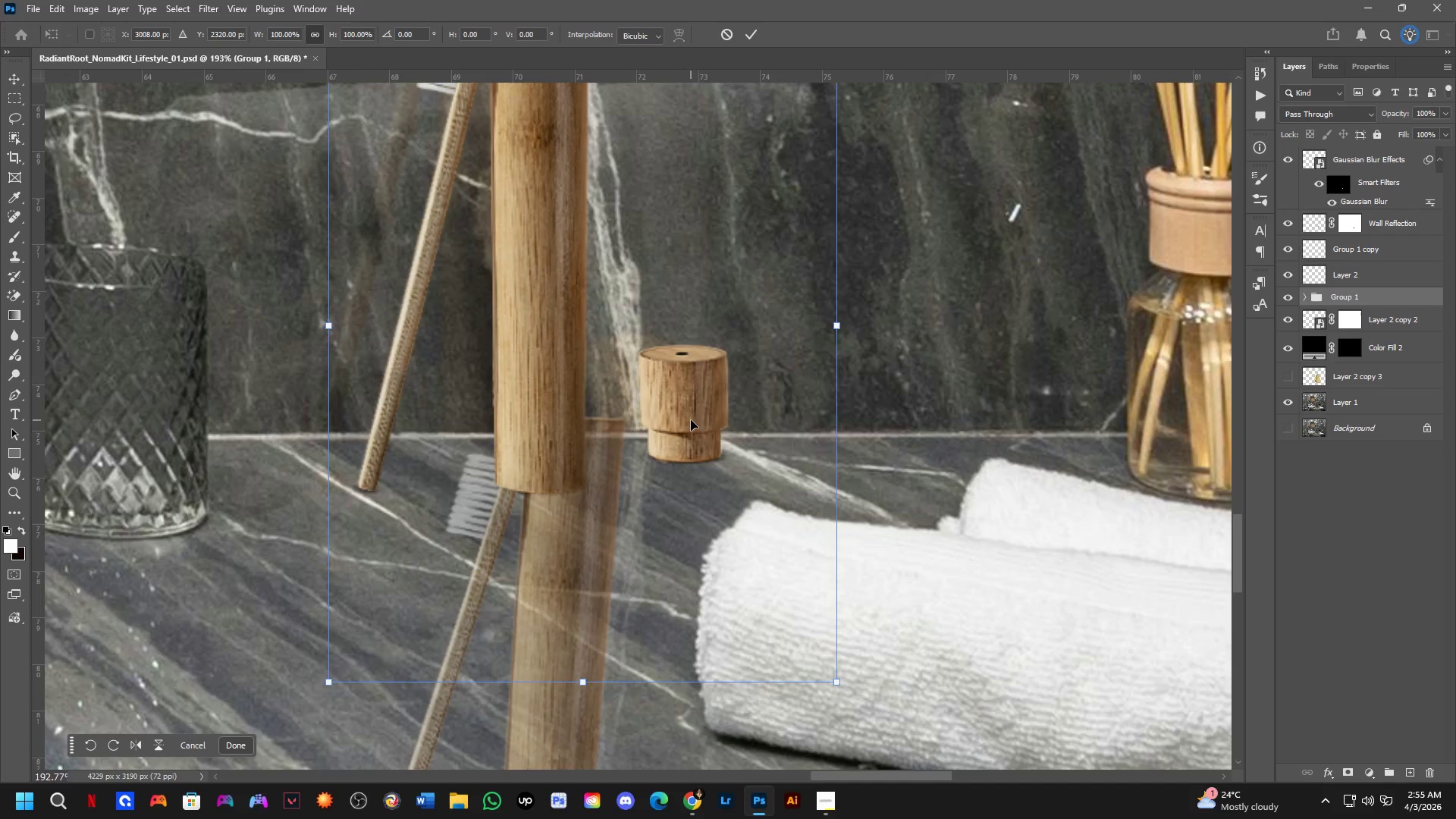 
right_click([691, 420])
 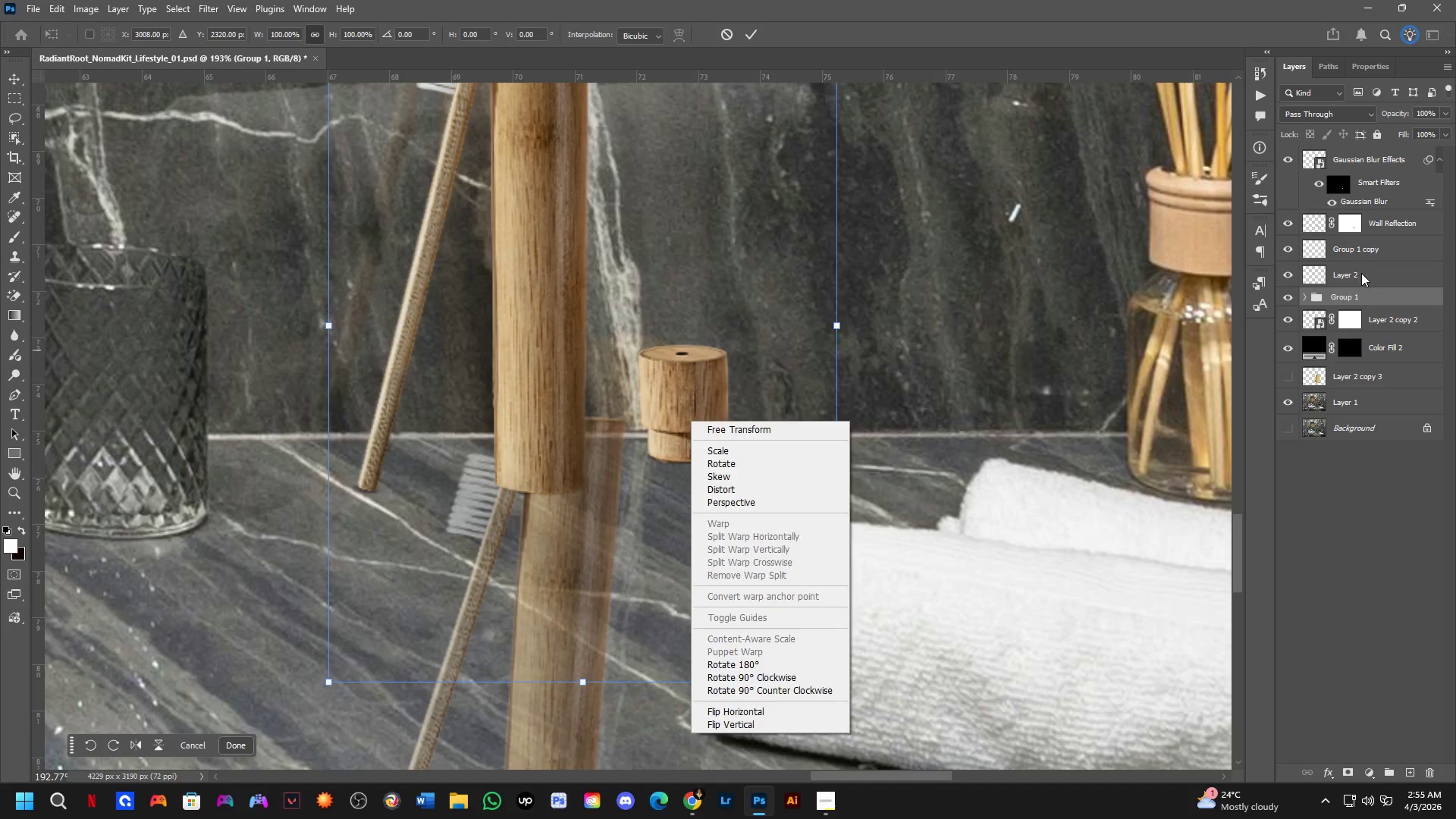 
double_click([1361, 273])
 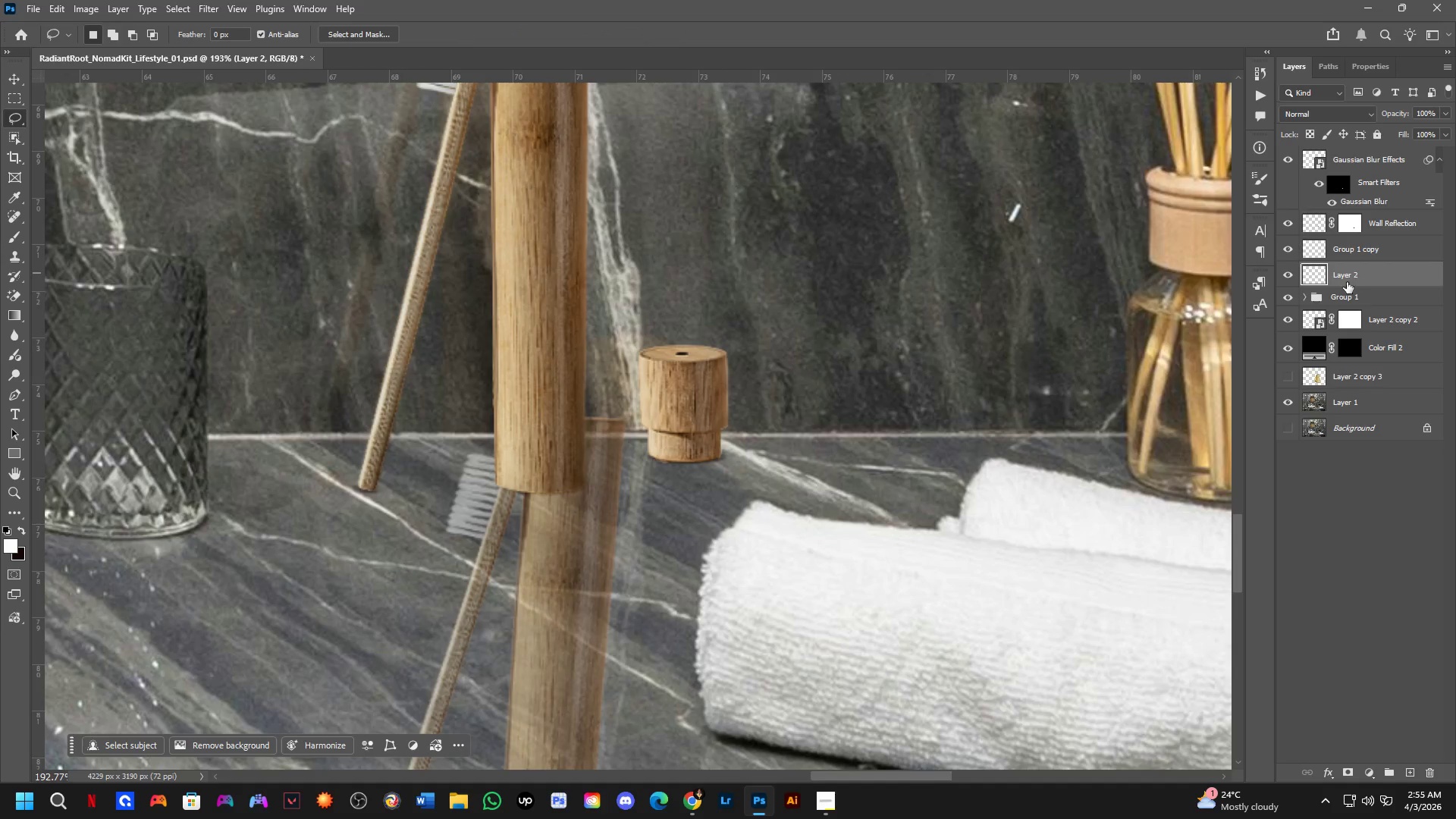 
key(Control+T)
 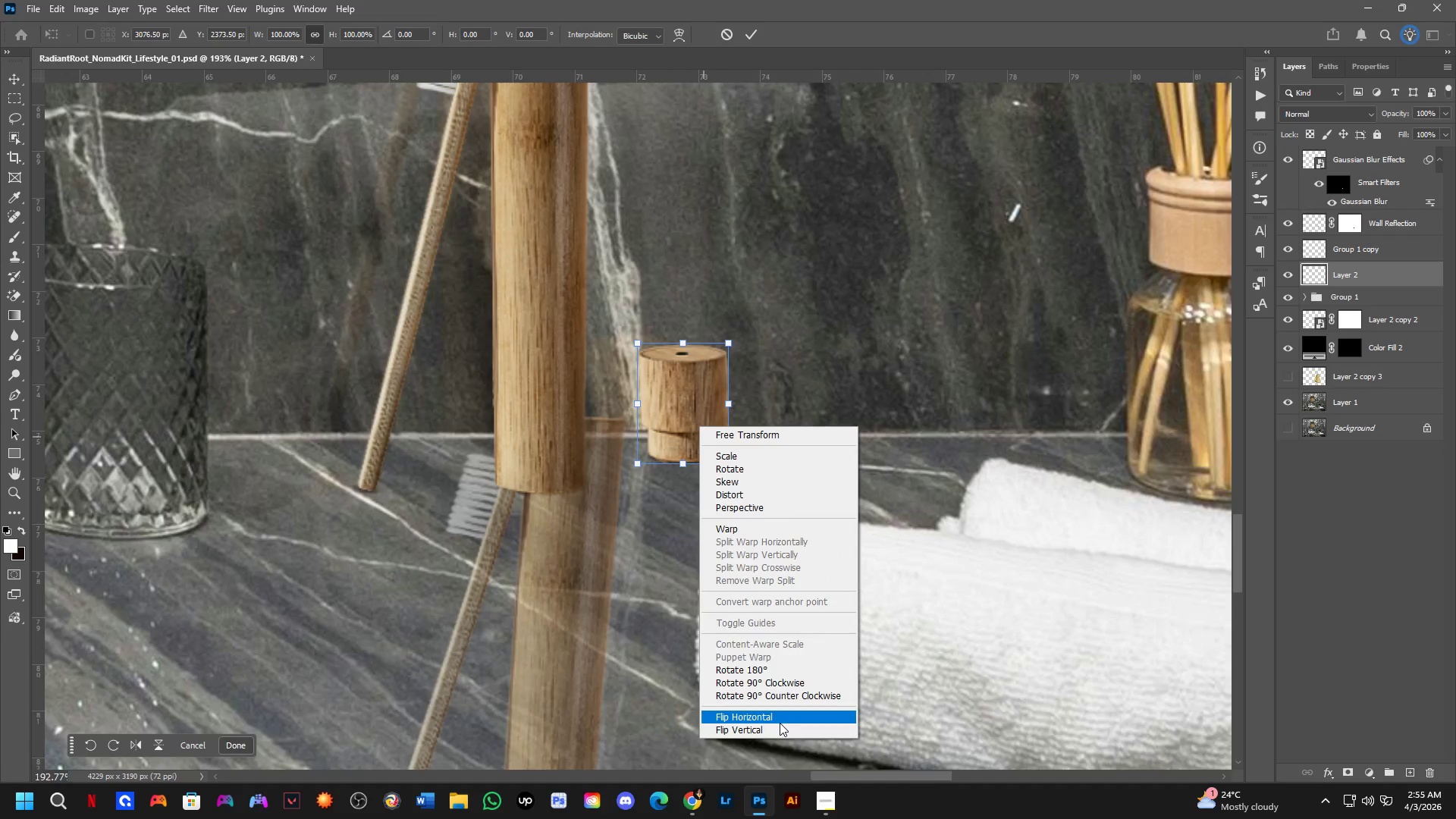 
left_click([774, 726])
 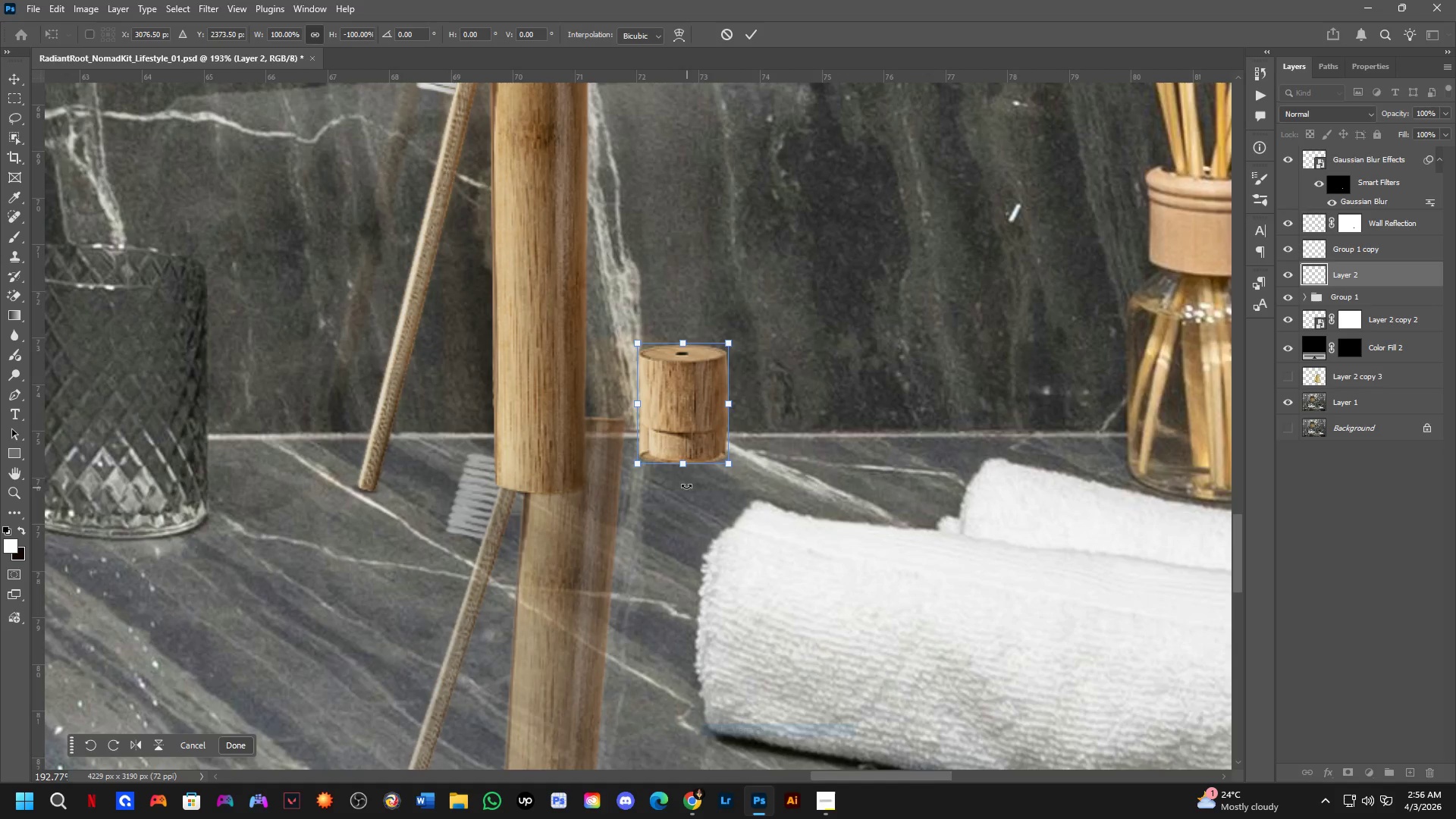 
hold_key(key=ShiftLeft, duration=0.78)
left_click_drag(start_coordinate=[682, 432], to_coordinate=[689, 477])
 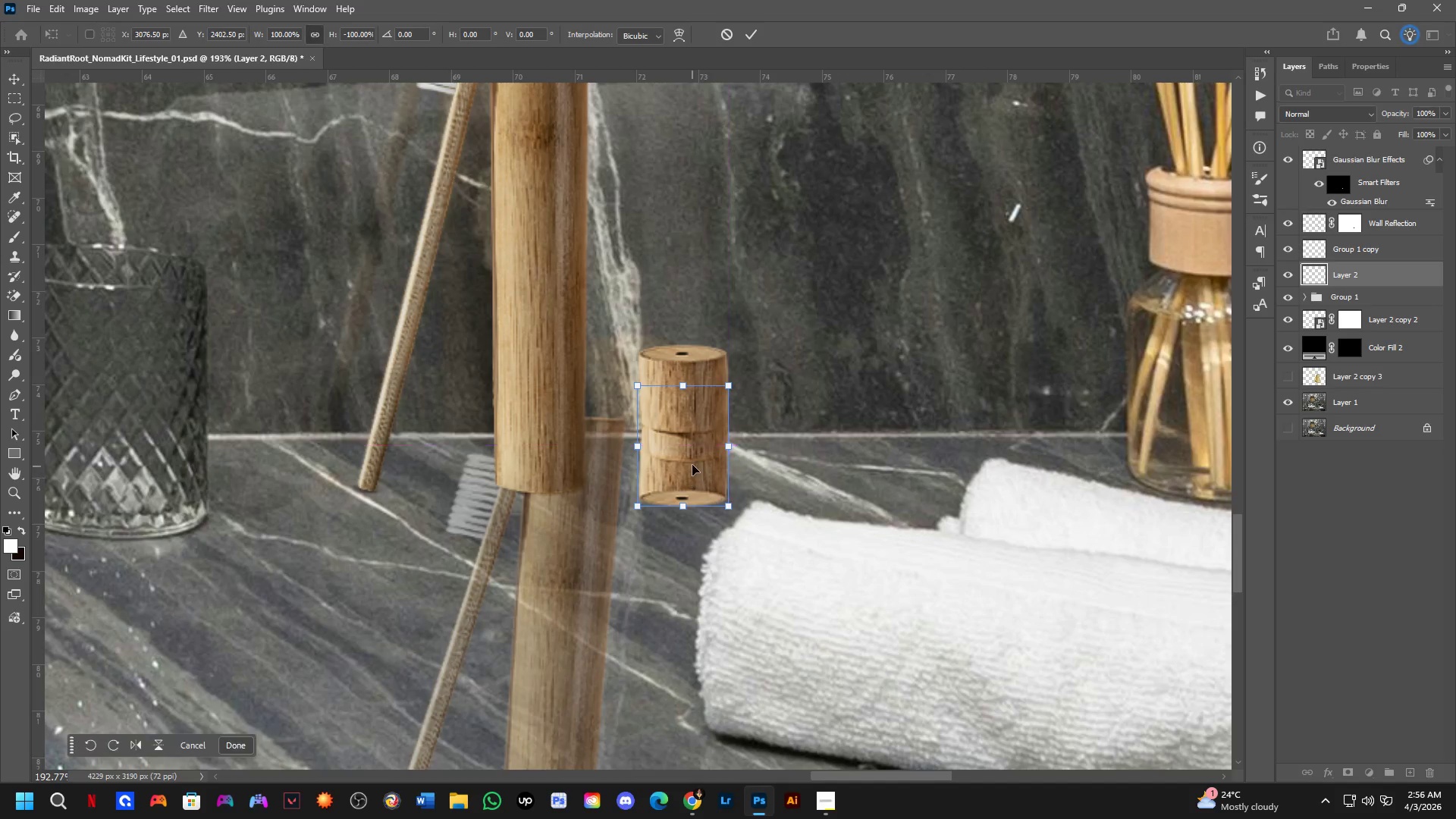 
key(Control+Z)
 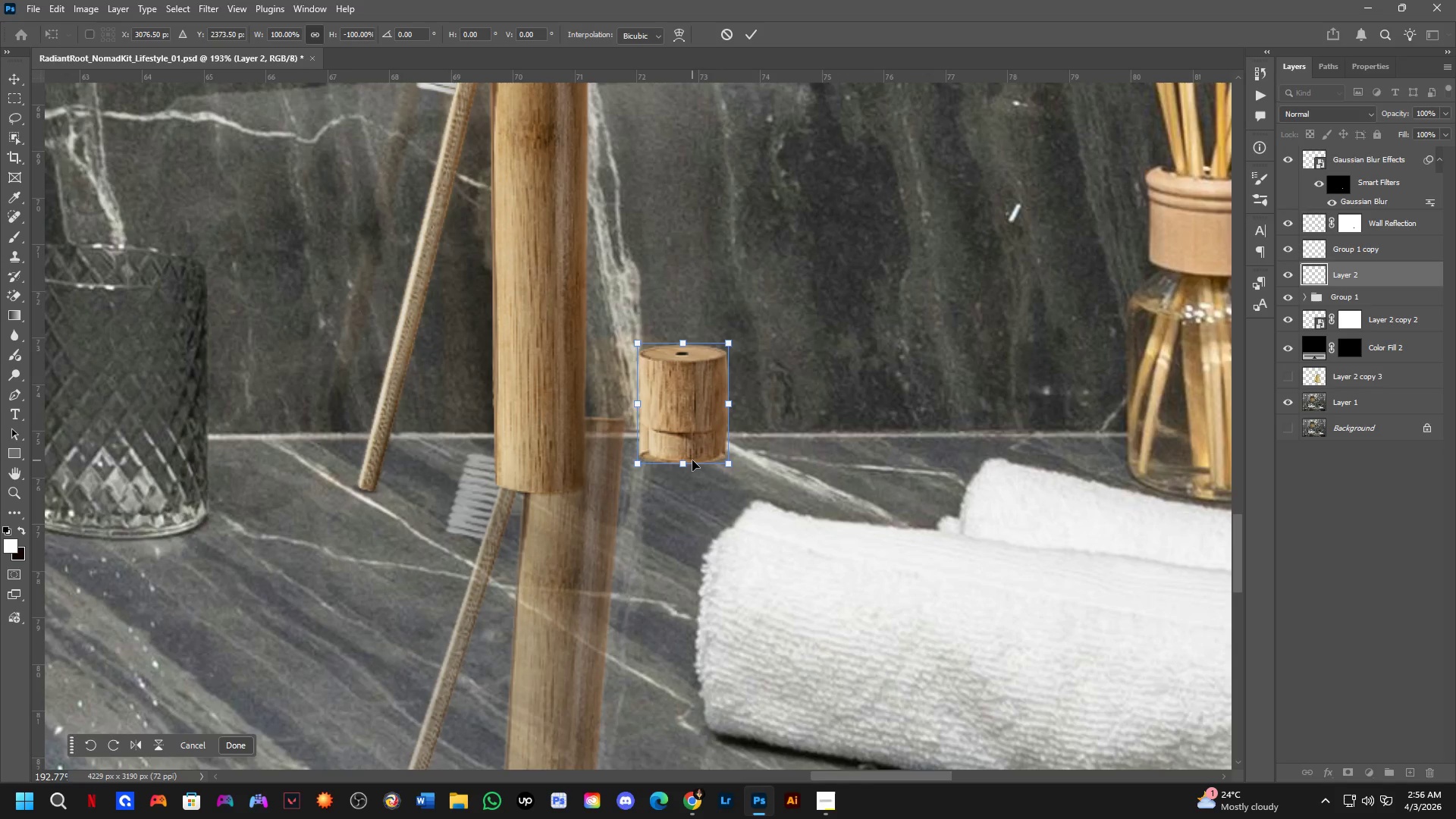 
key(Control+Z)
 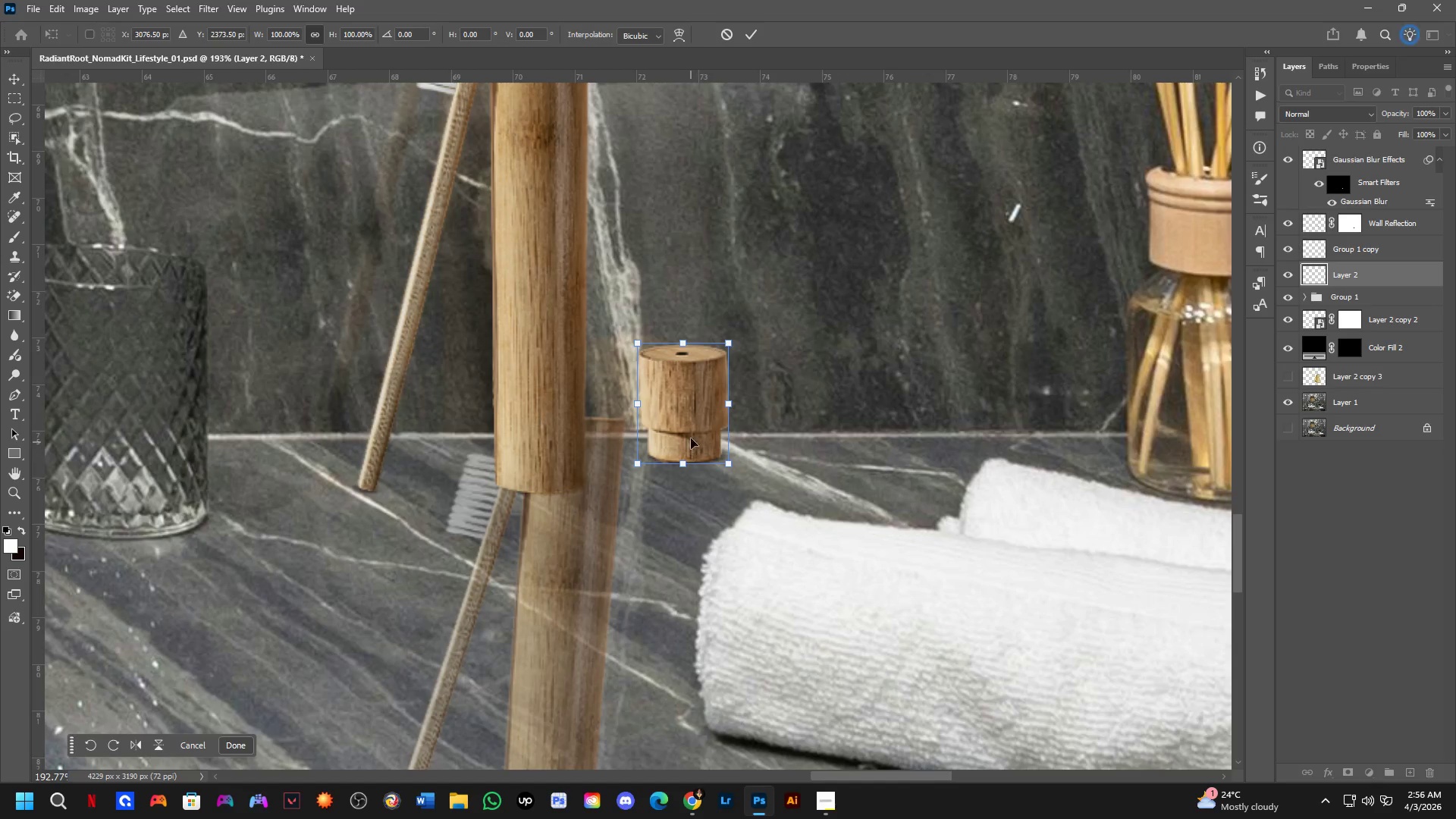 
hold_key(key=ShiftLeft, duration=1.75)
left_click_drag(start_coordinate=[691, 431], to_coordinate=[696, 538])
 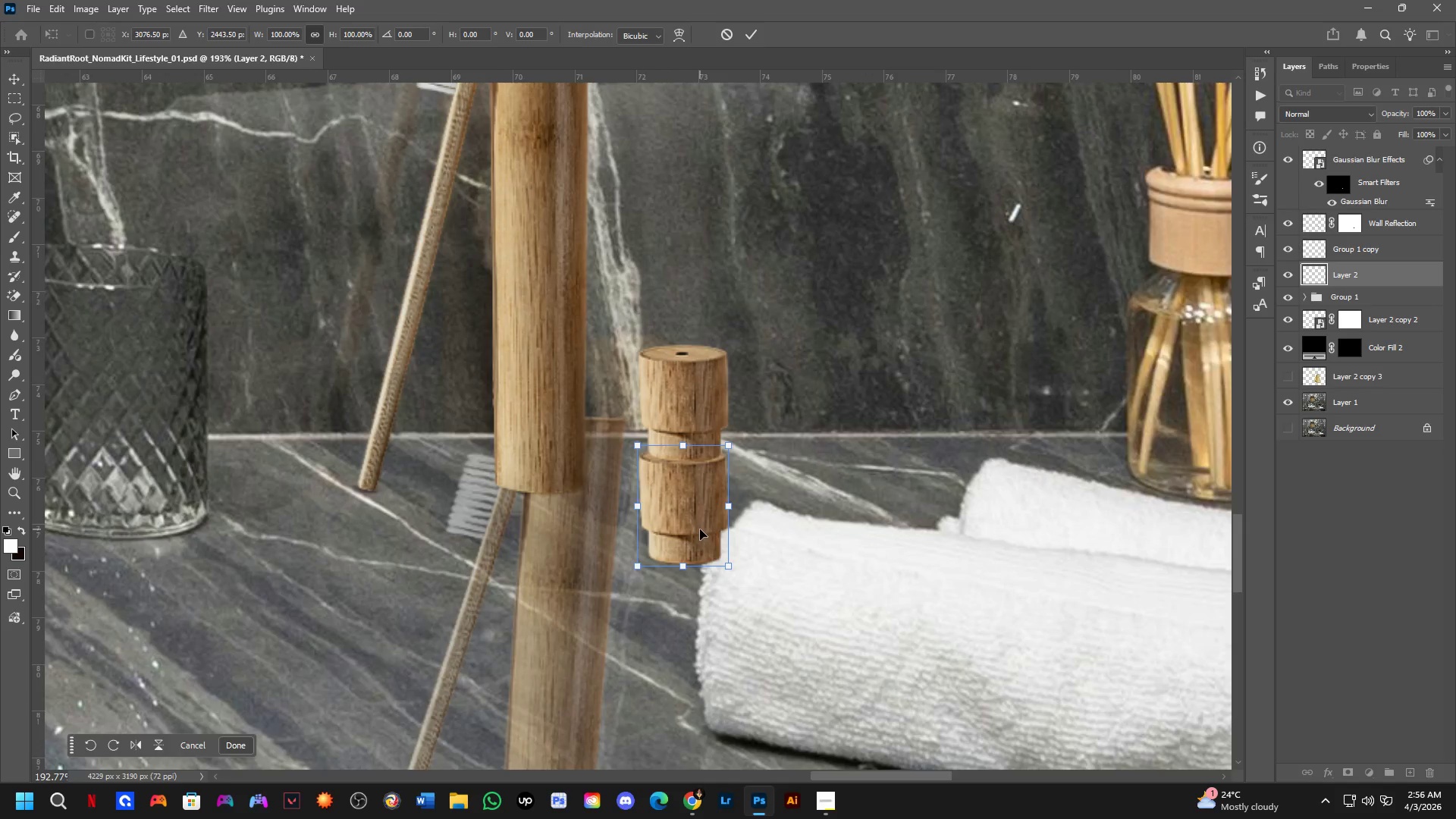 
scroll: coordinate [700, 529], scroll_direction: down, amount: 2.0
 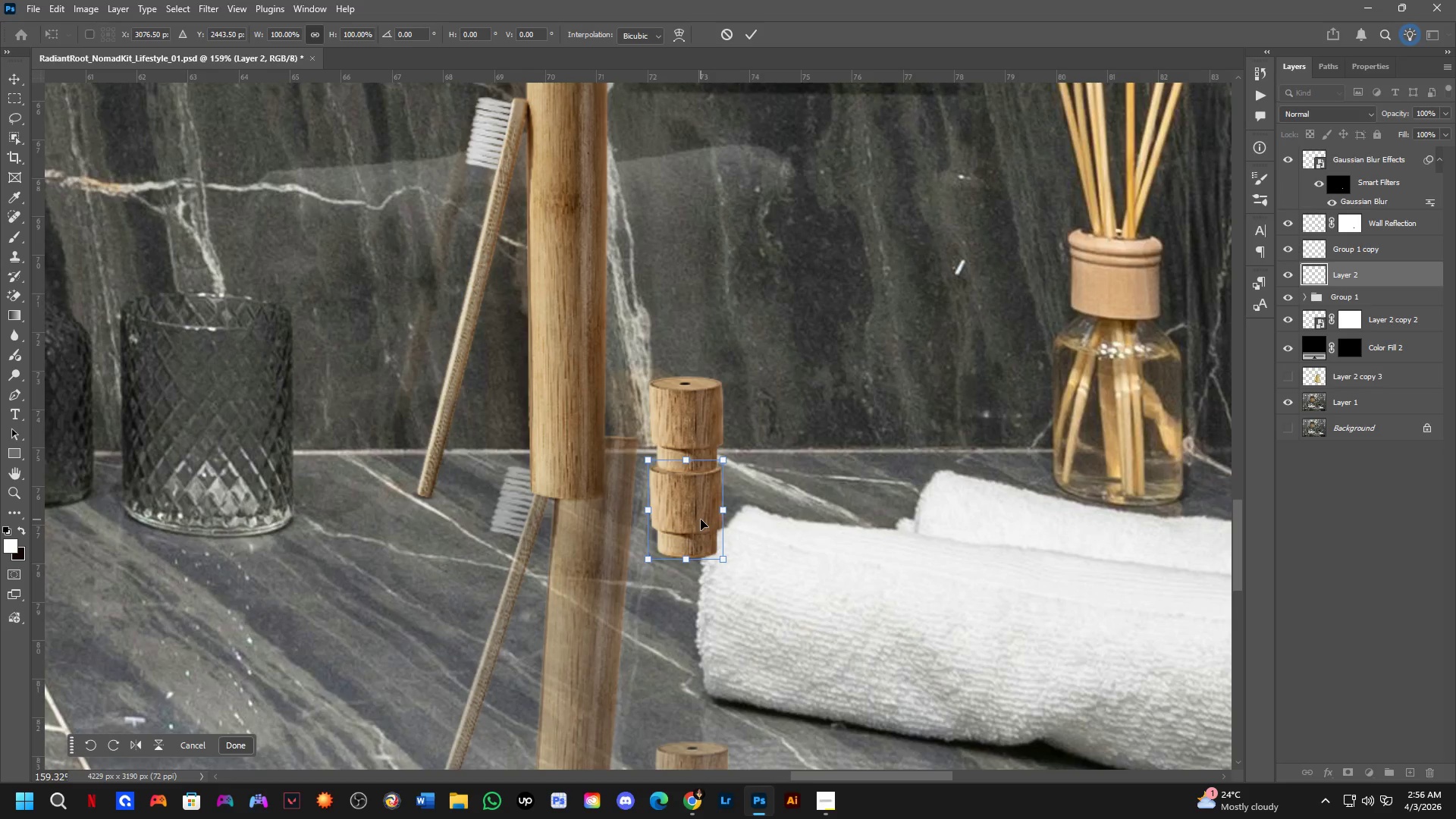 
key(NumpadEnter)
 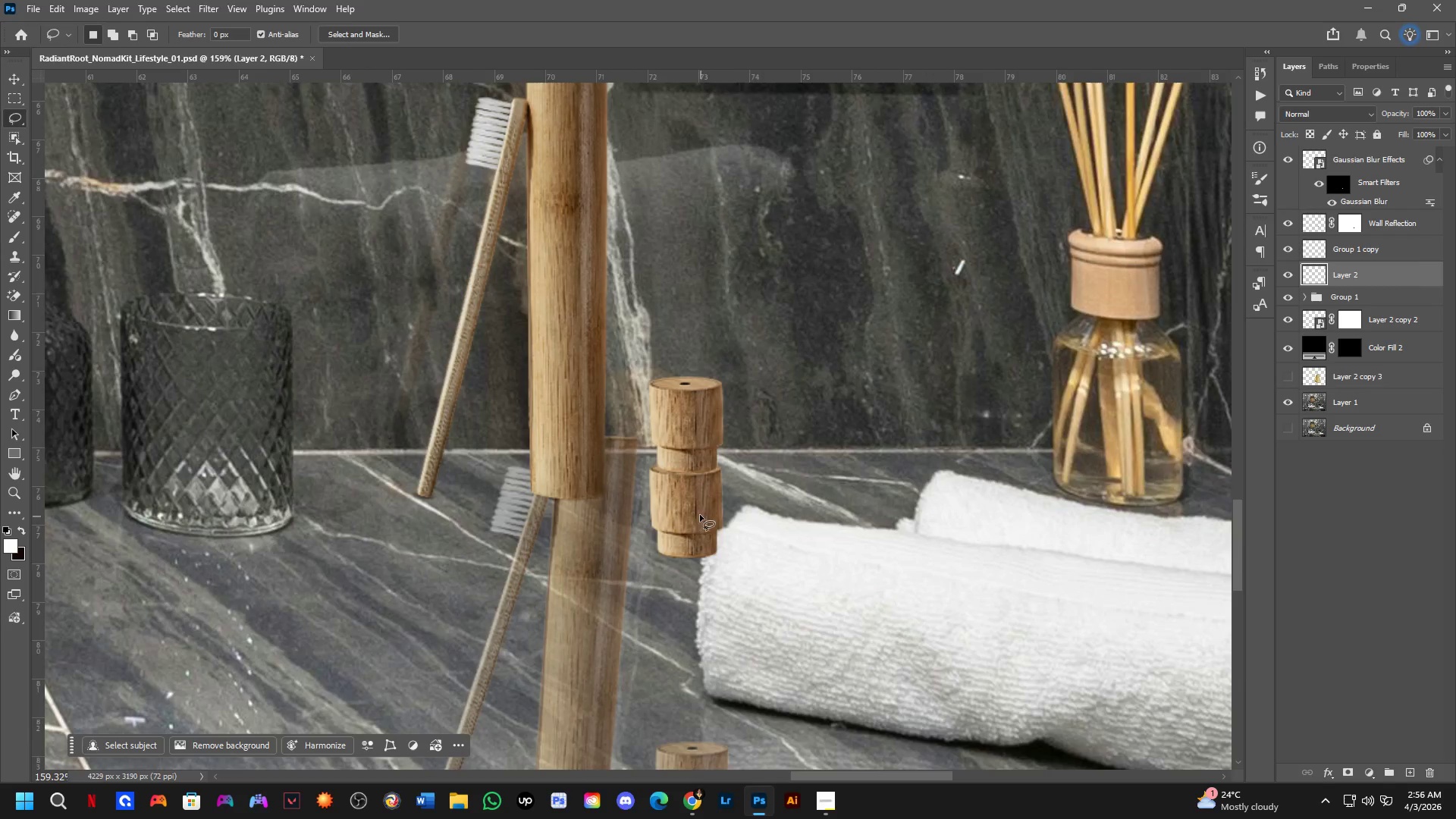 
hold_key(key=ControlLeft, duration=3.48)
left_click_drag(start_coordinate=[695, 500], to_coordinate=[696, 542])
 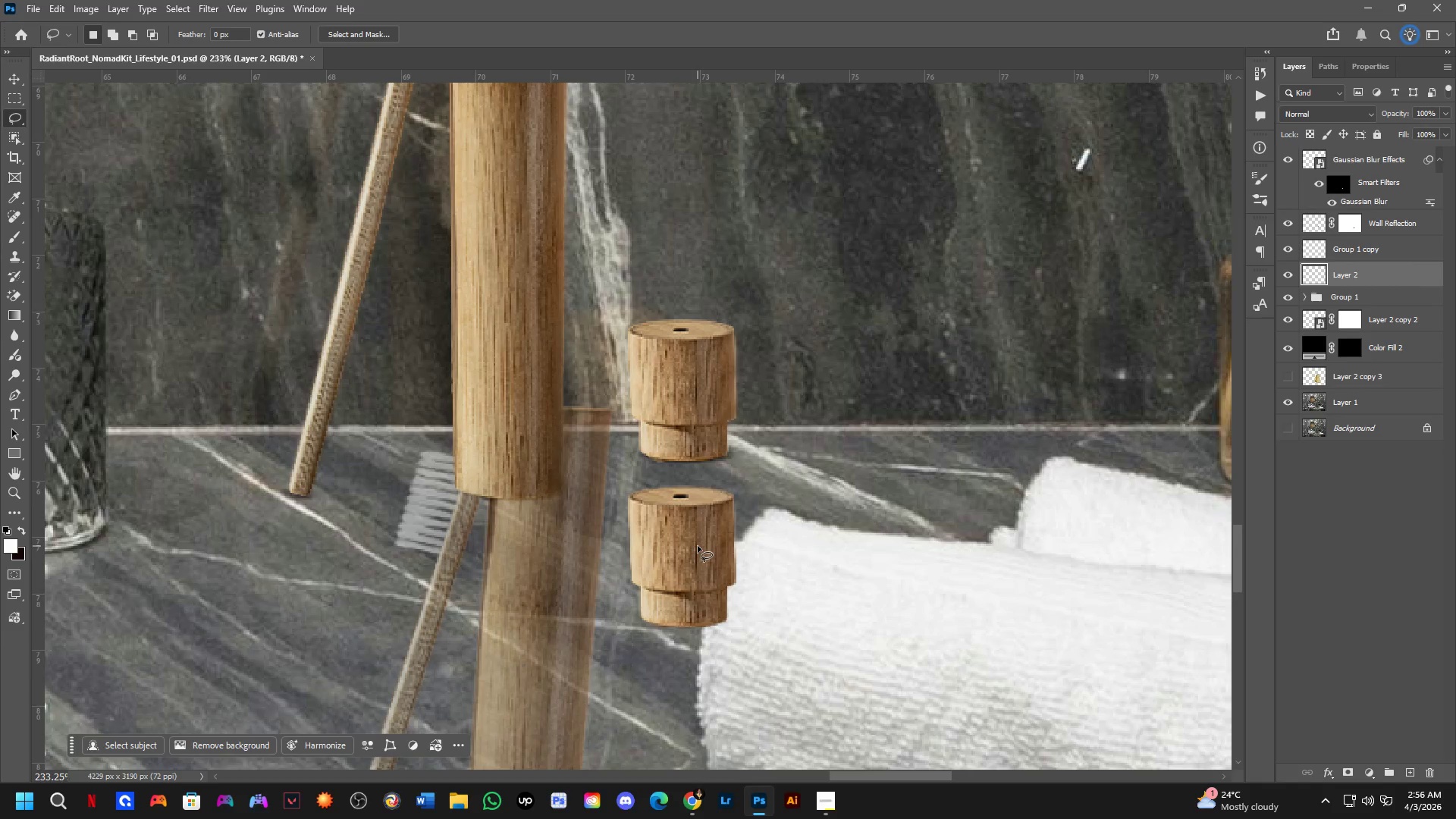 
scroll: coordinate [695, 500], scroll_direction: up, amount: 4.0
 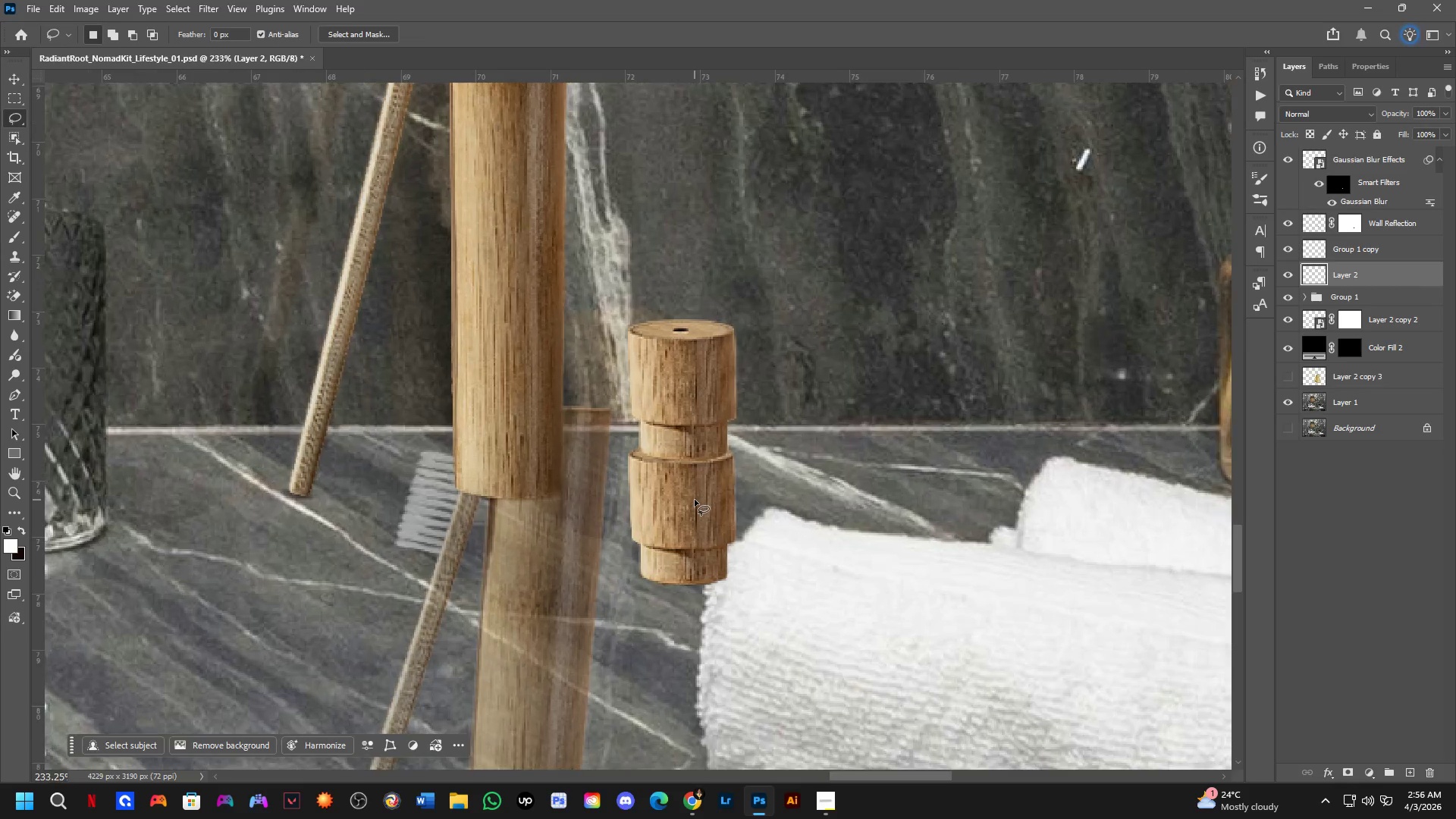 
key(NumpadEnter)
 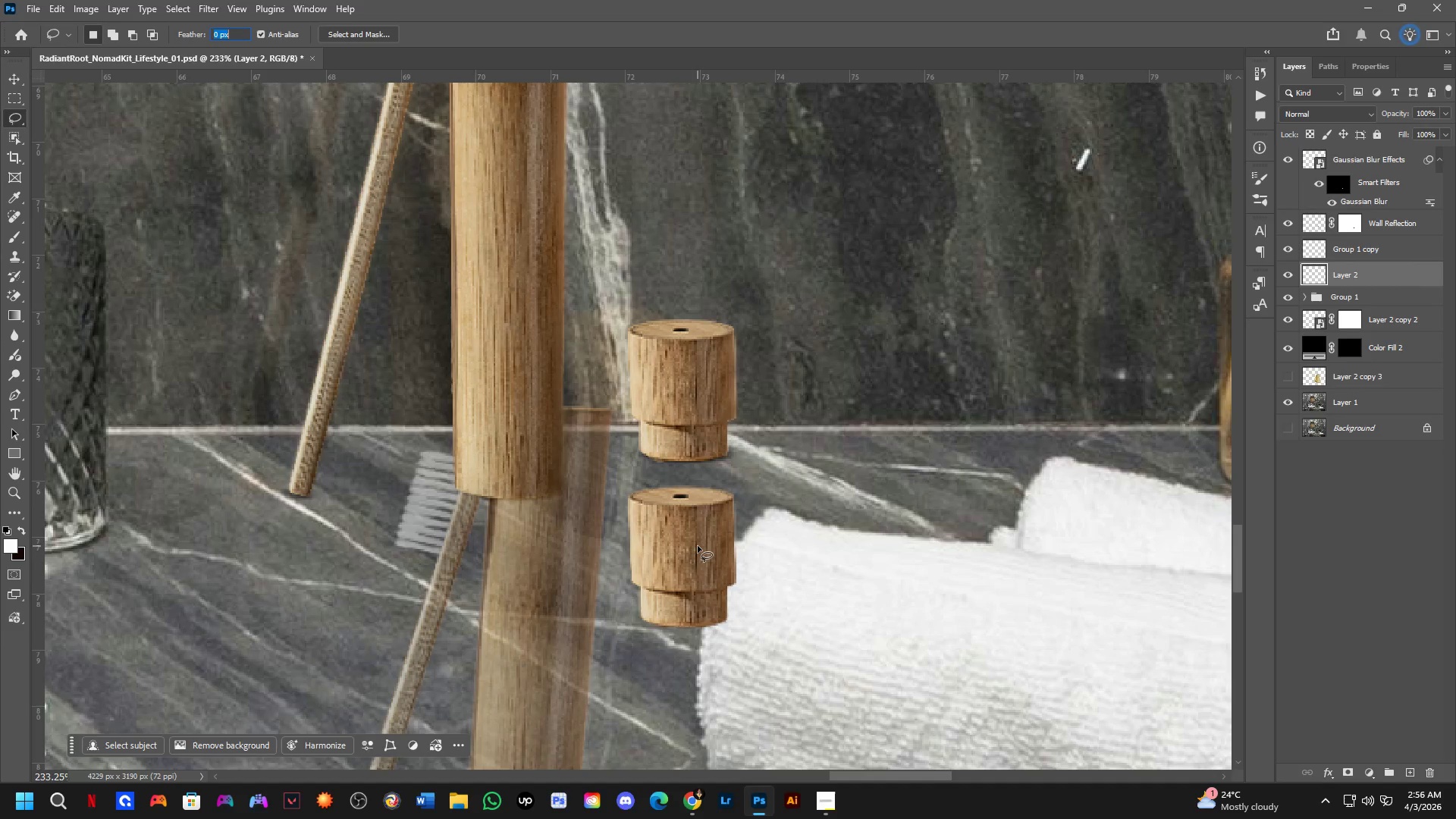 
key(NumpadEnter)
 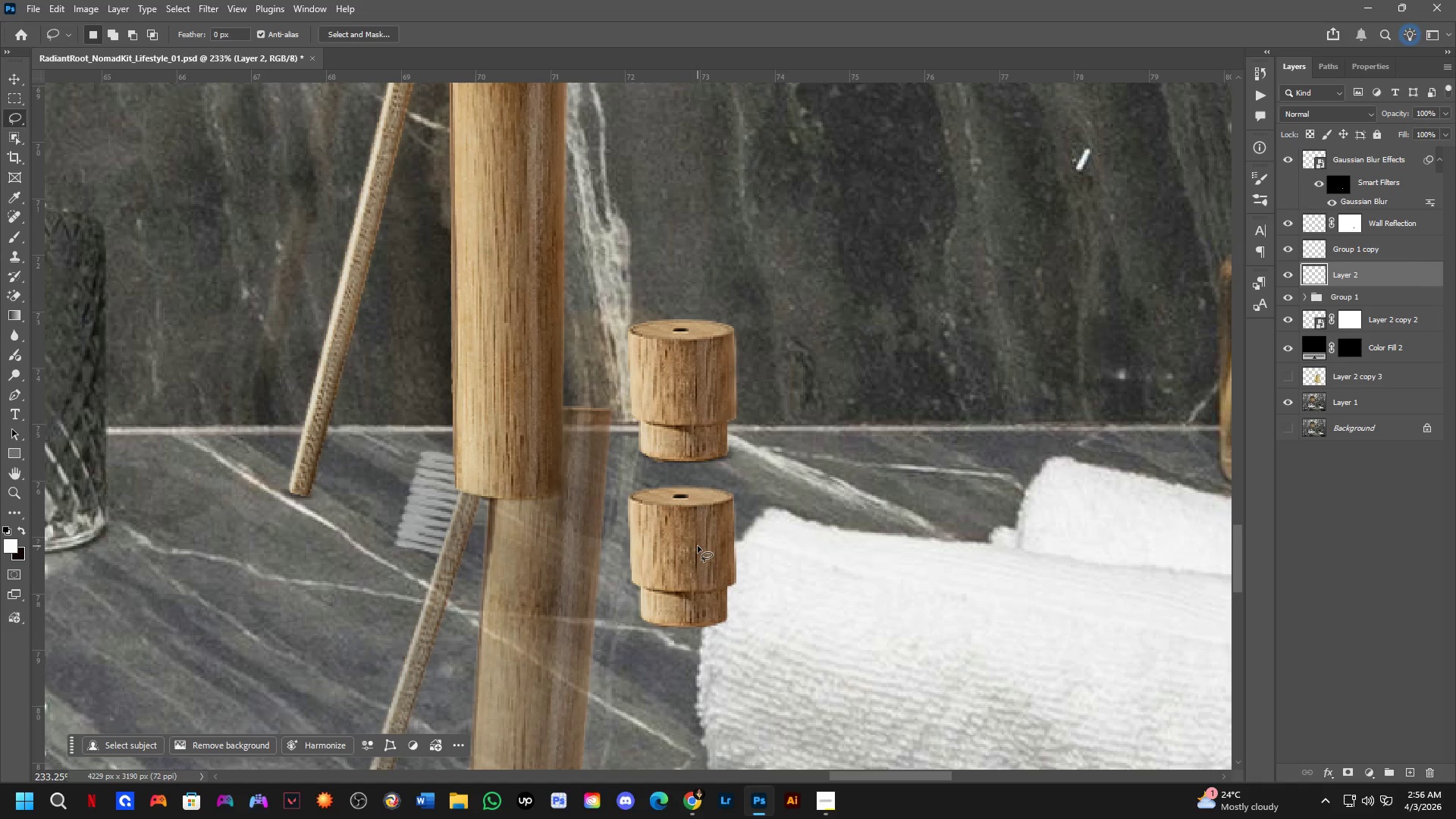 
hold_key(key=ControlLeft, duration=0.38)
left_click([698, 546])
 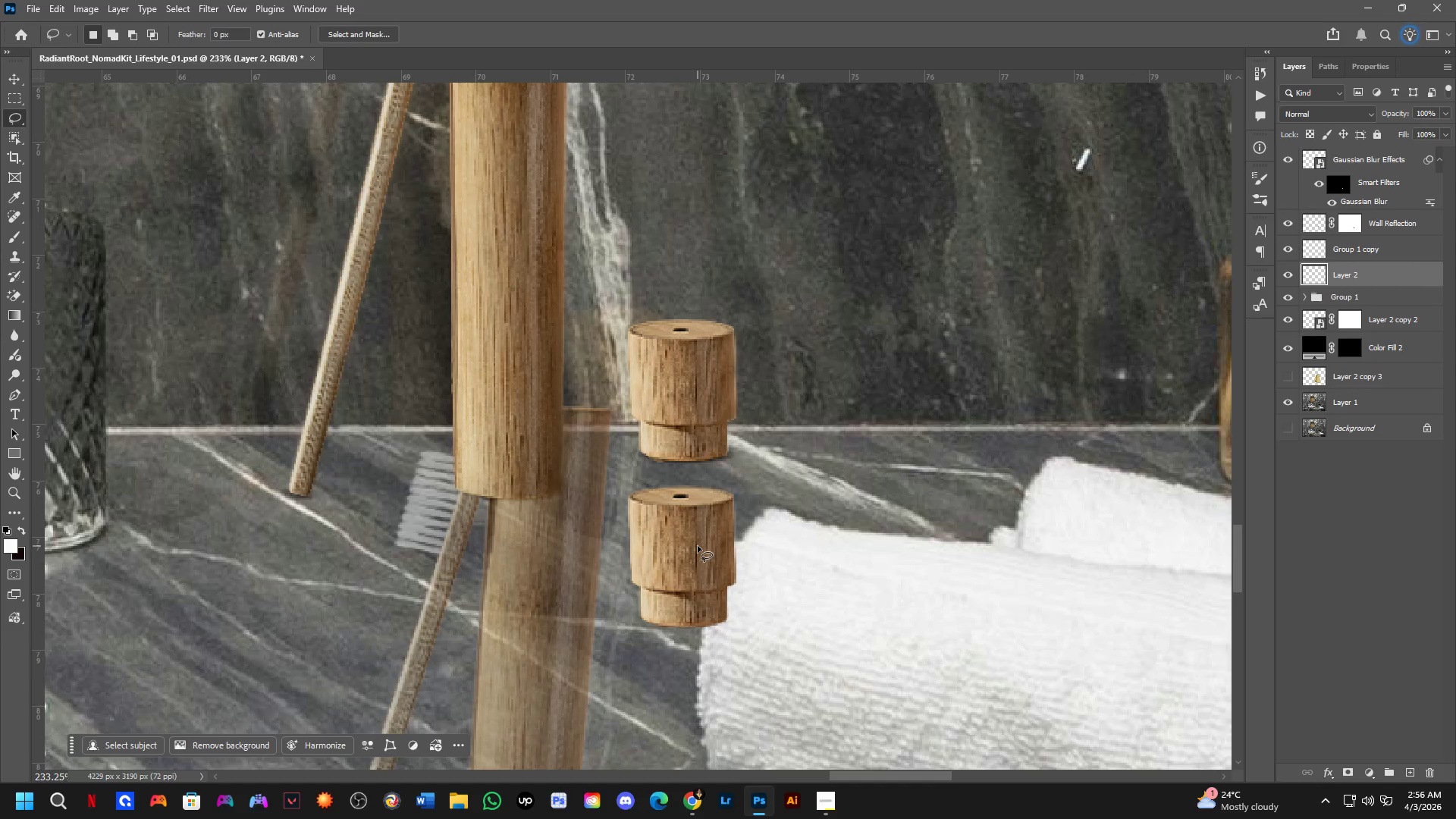 
scroll: coordinate [695, 560], scroll_direction: up, amount: 3.0
 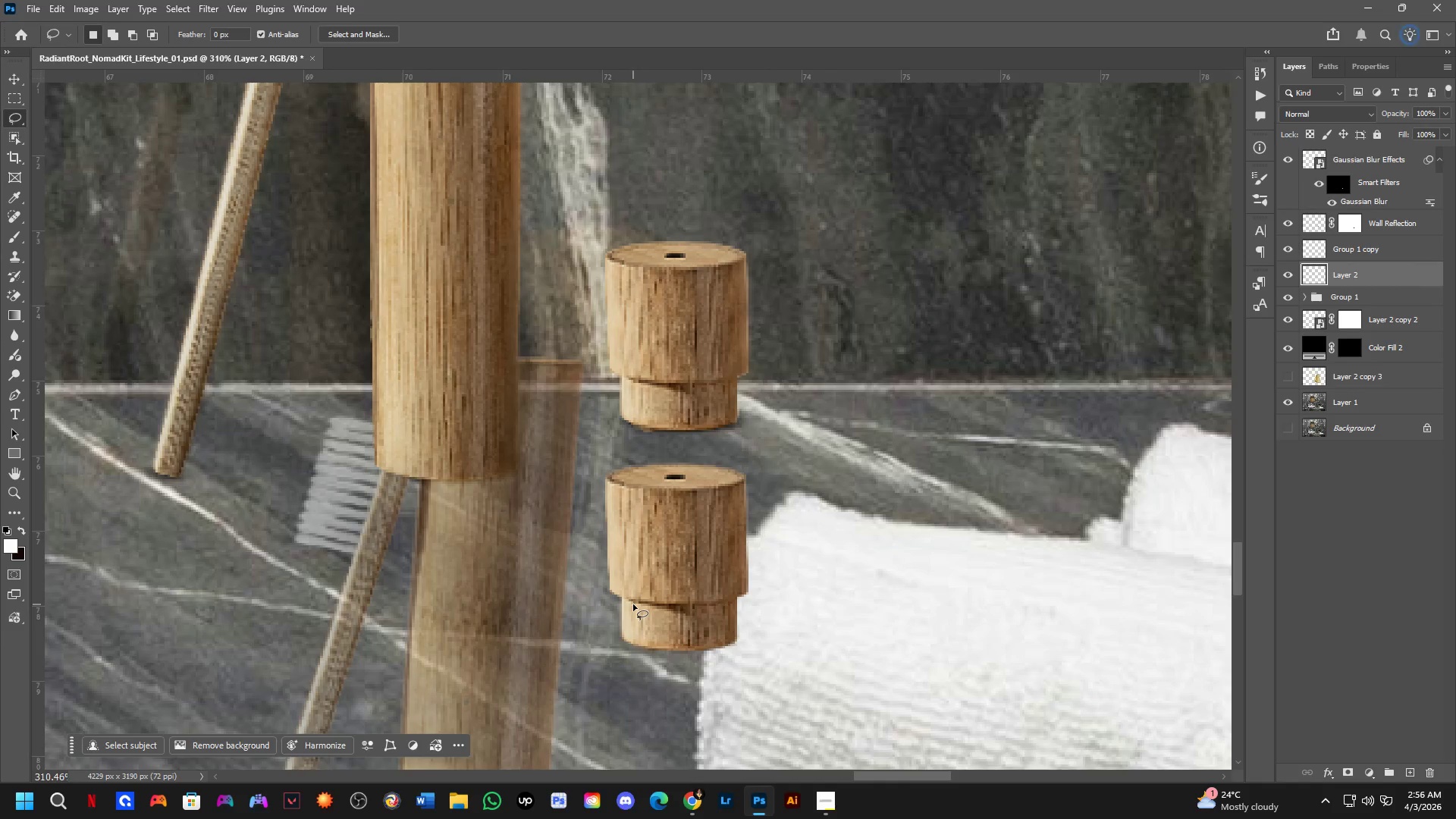 
key(Space)
 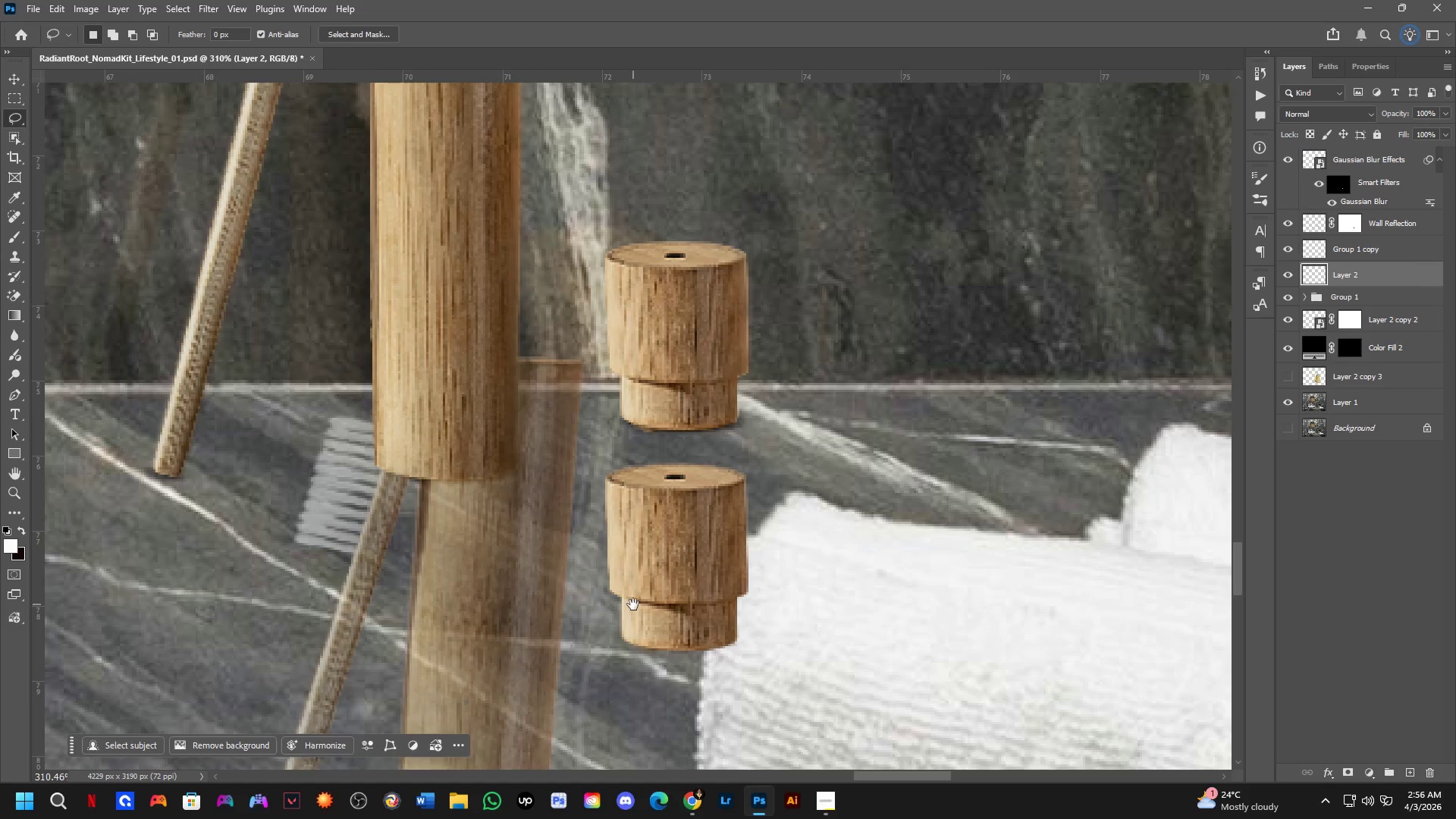 
left_click_drag(start_coordinate=[633, 604], to_coordinate=[632, 584])
 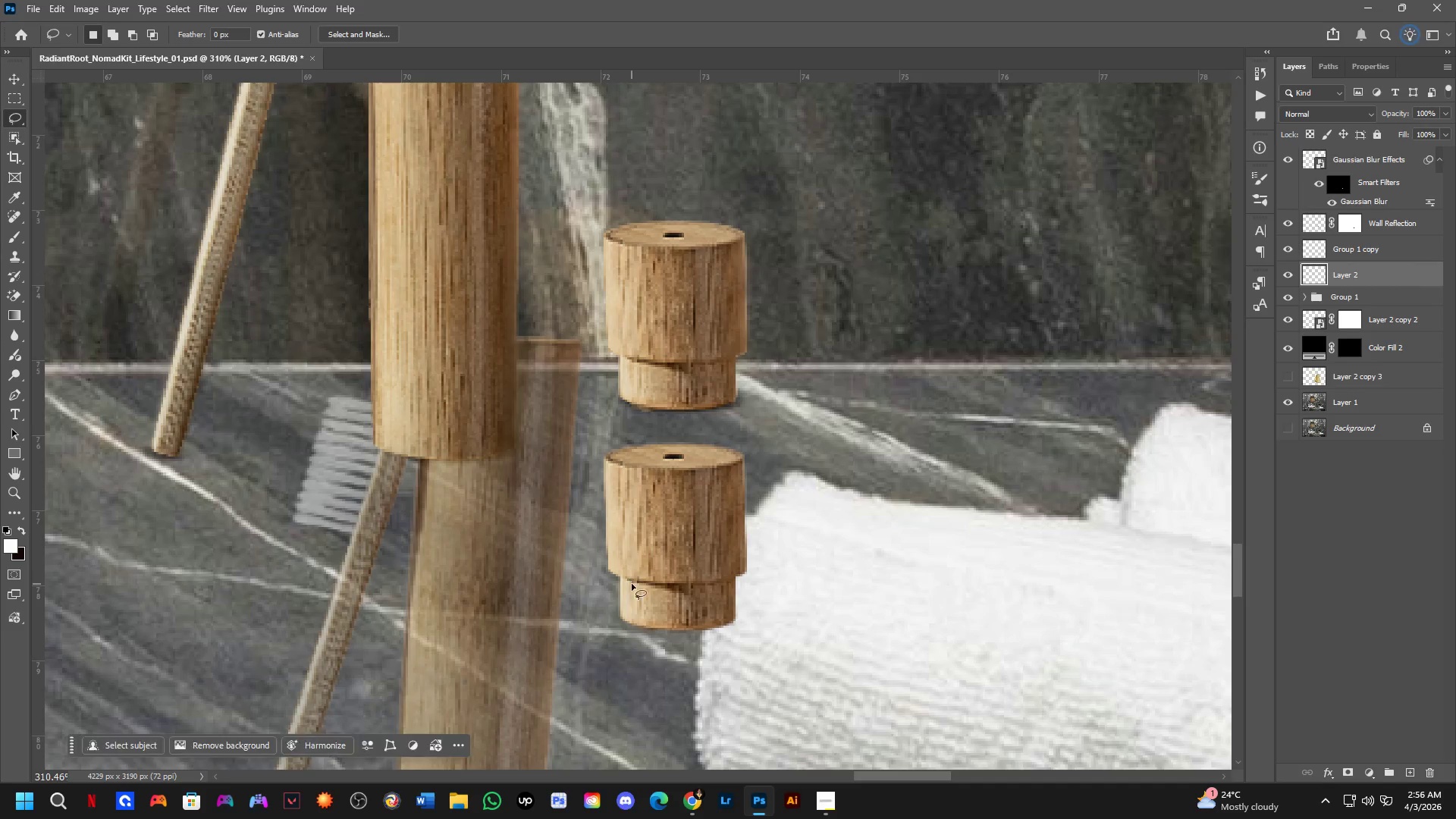 
key(M)
 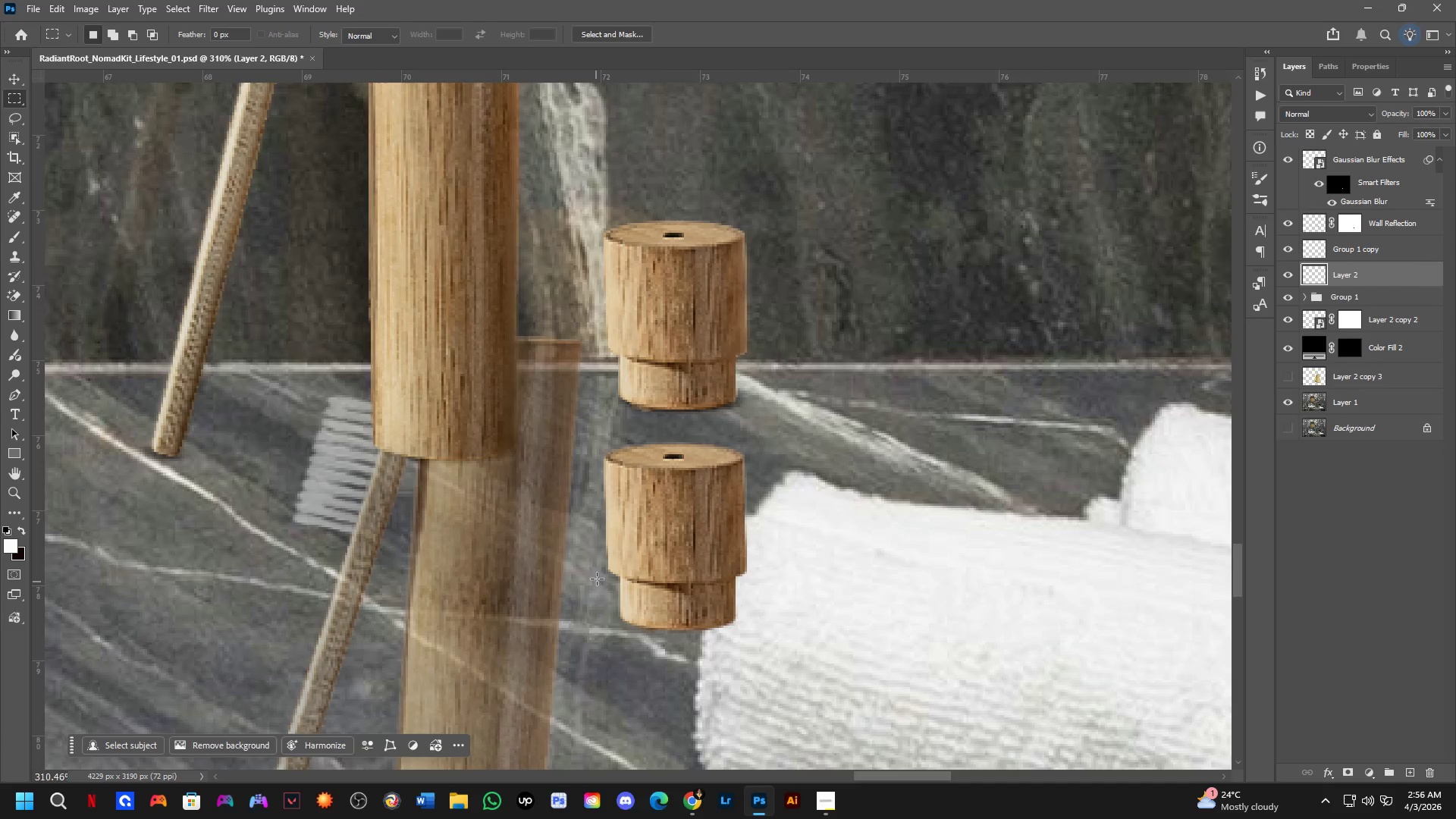 
left_click_drag(start_coordinate=[598, 564], to_coordinate=[755, 666])
 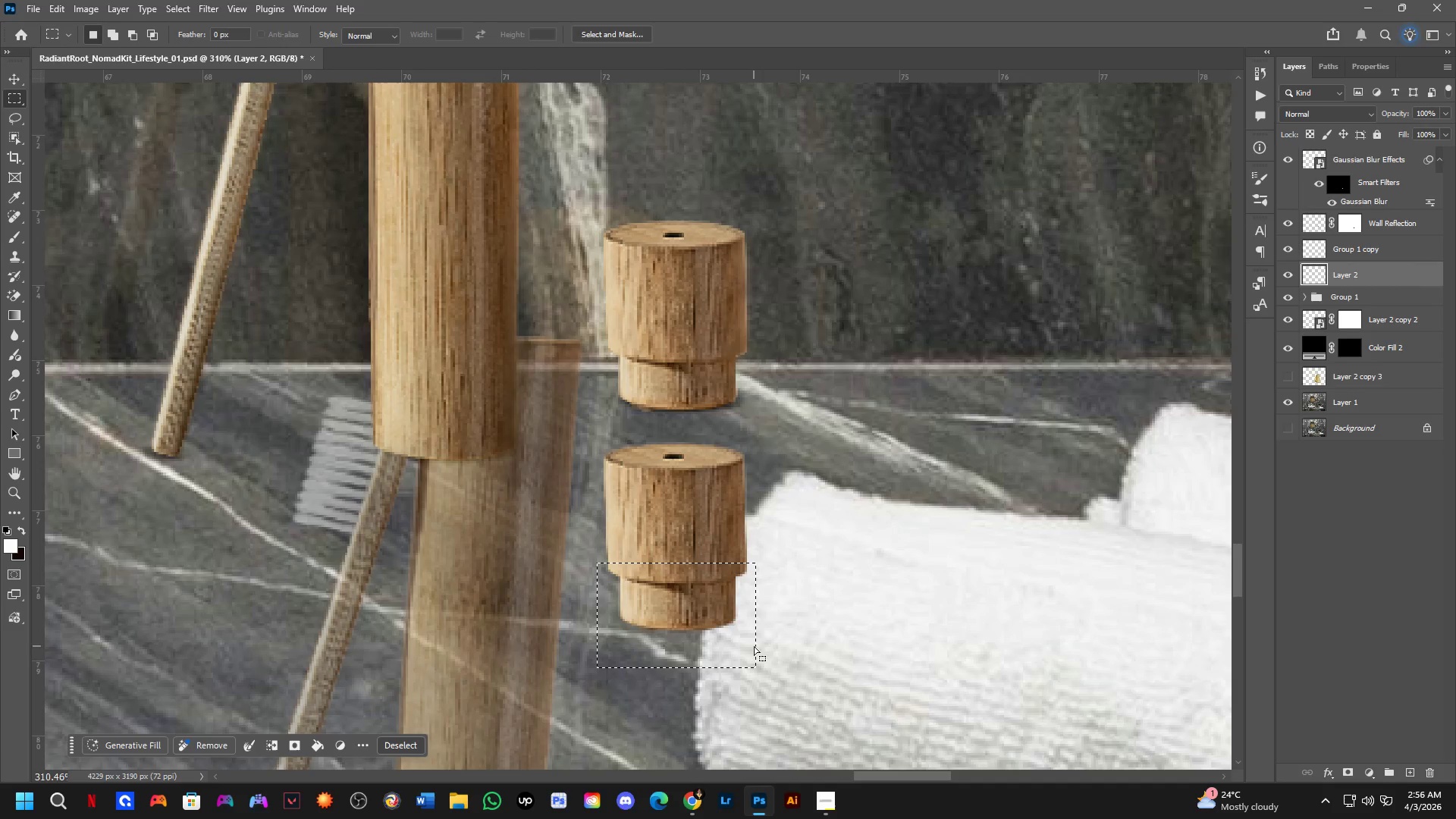 
key(Control+J)
 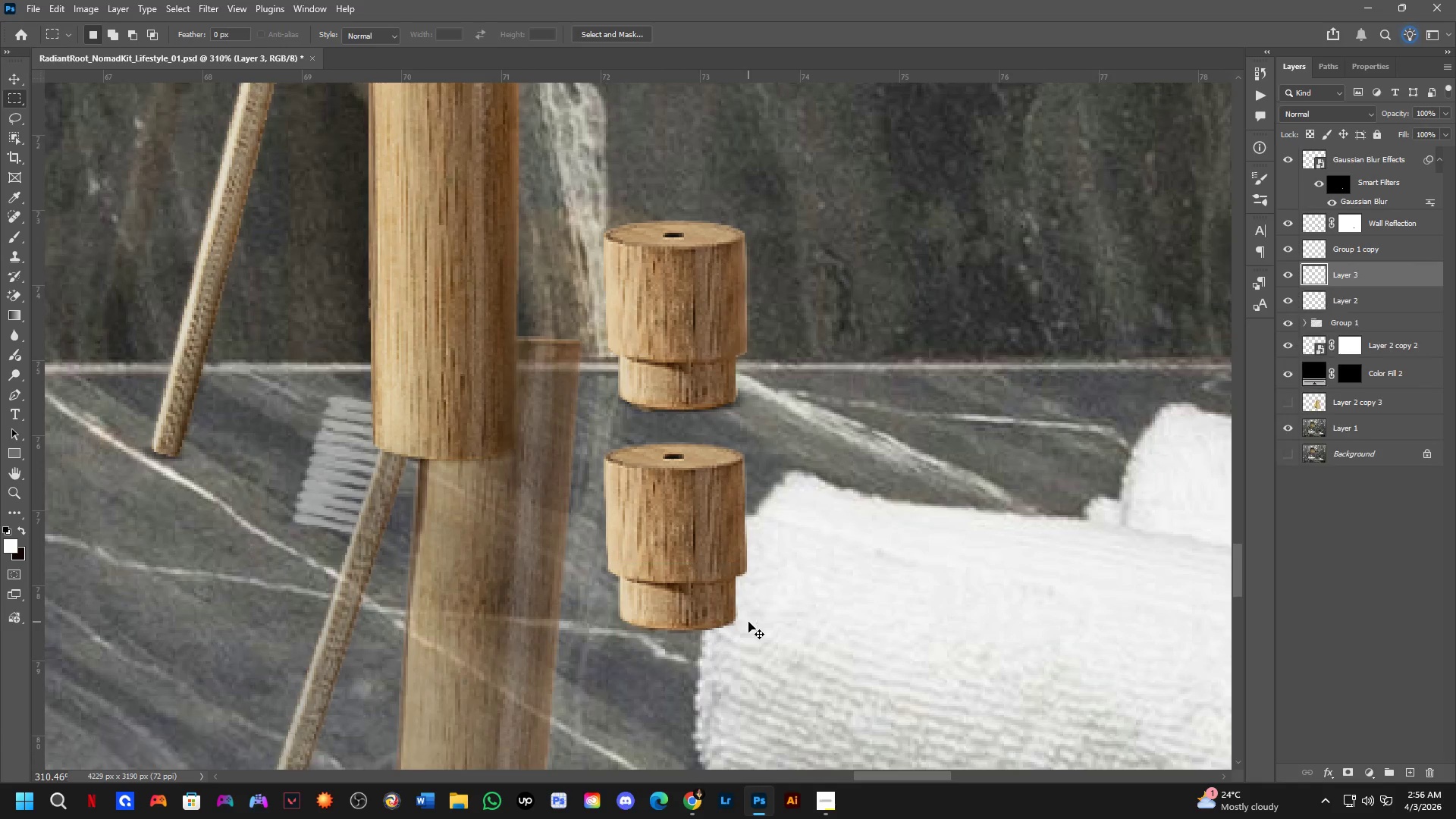 
key(Control+T)
 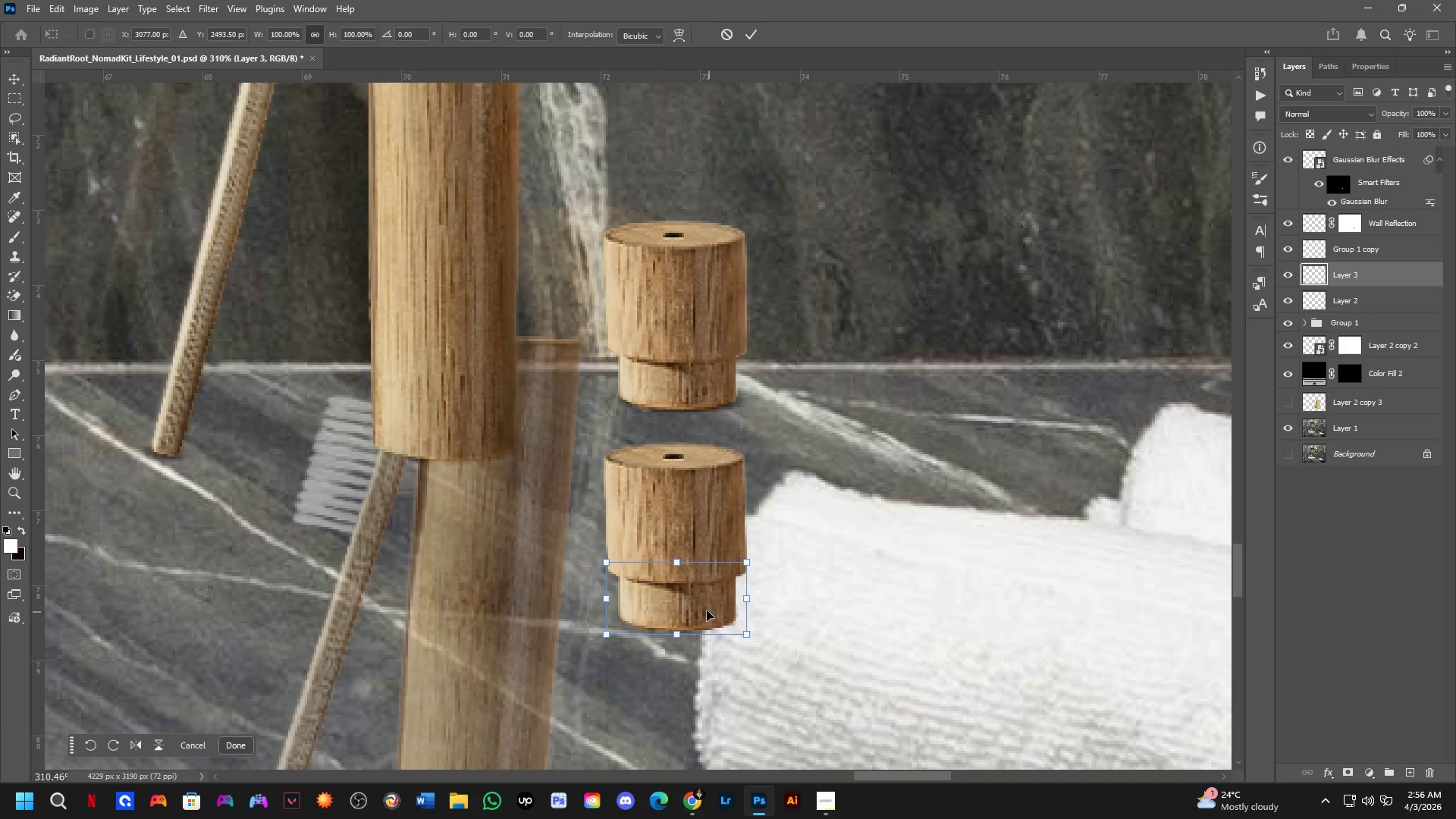 
hold_key(key=ControlLeft, duration=2.75)
left_click_drag(start_coordinate=[694, 589], to_coordinate=[688, 419])
 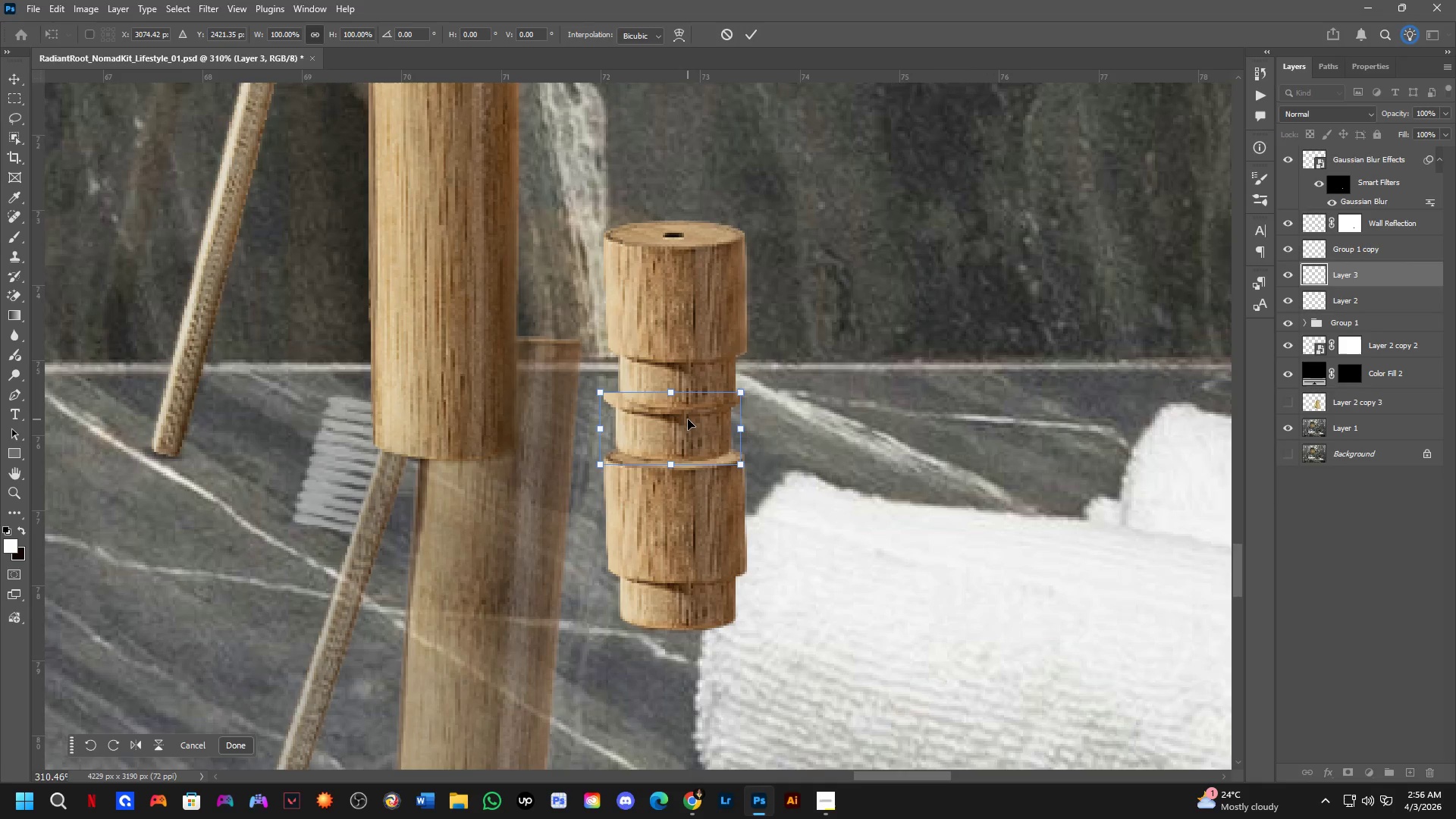 
hold_key(key=ControlLeft, duration=1.67)
 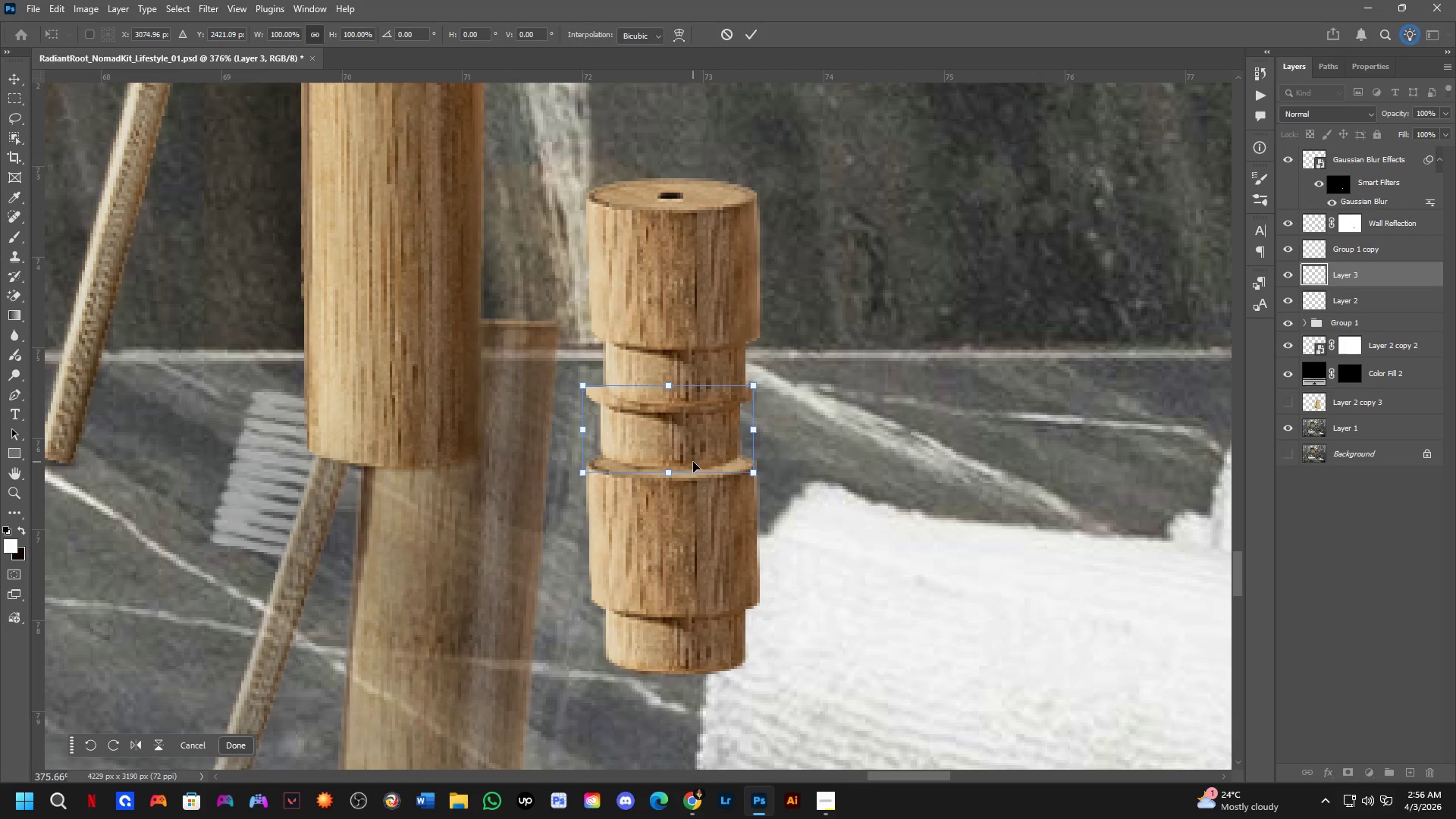 
scroll: coordinate [688, 419], scroll_direction: up, amount: 2.0
 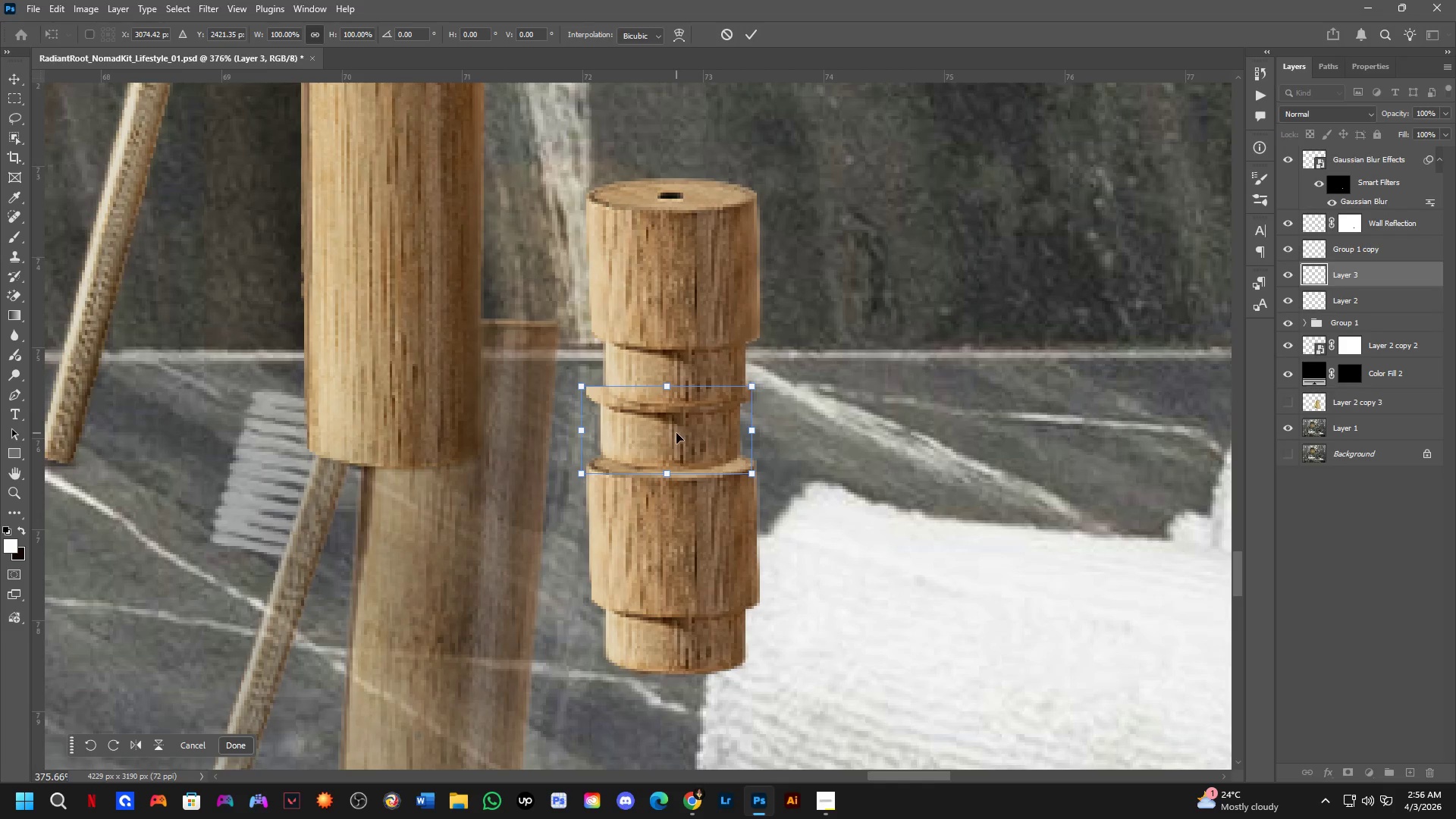 
key(NumpadEnter)
 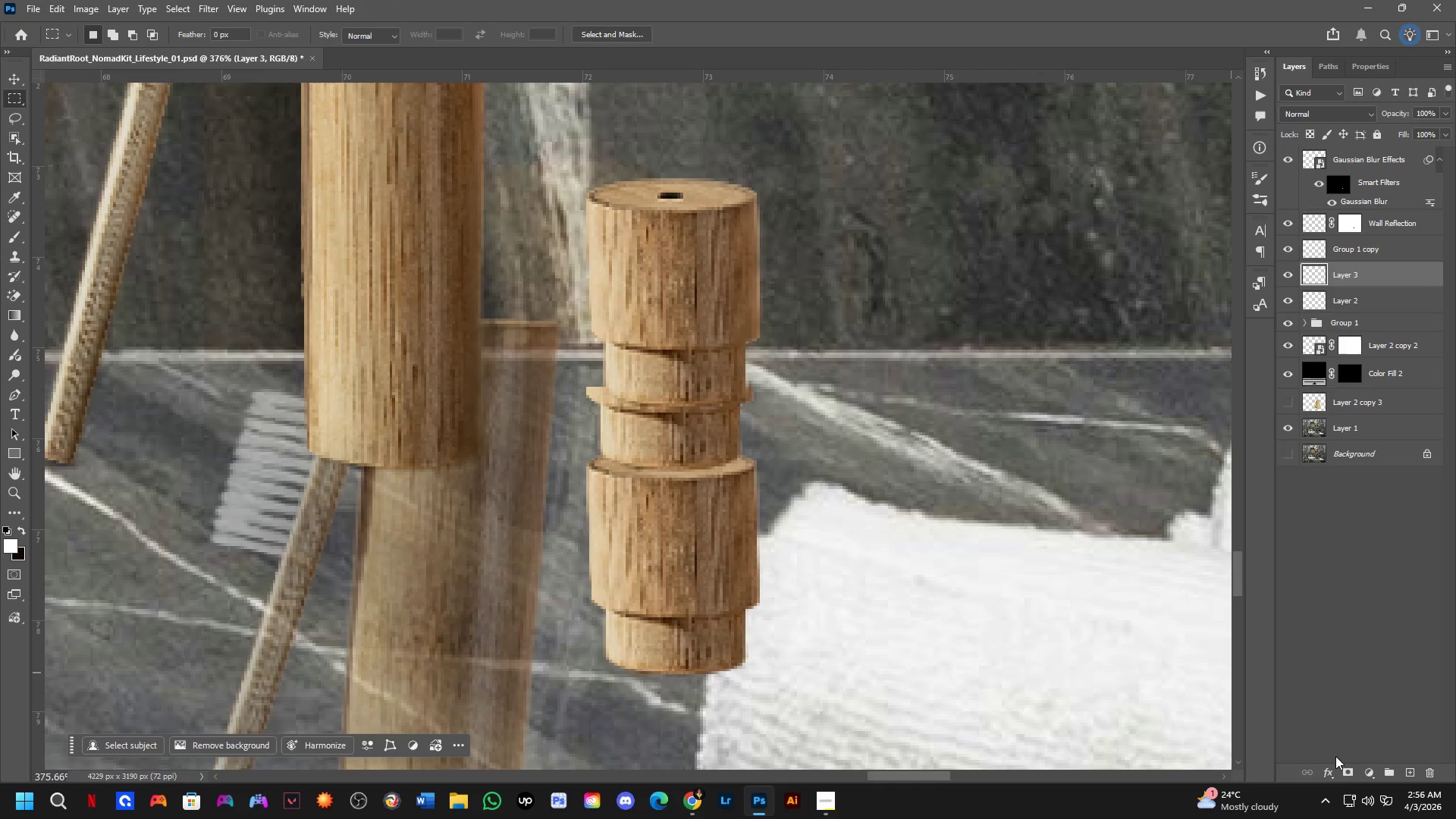 
left_click([1345, 765])
 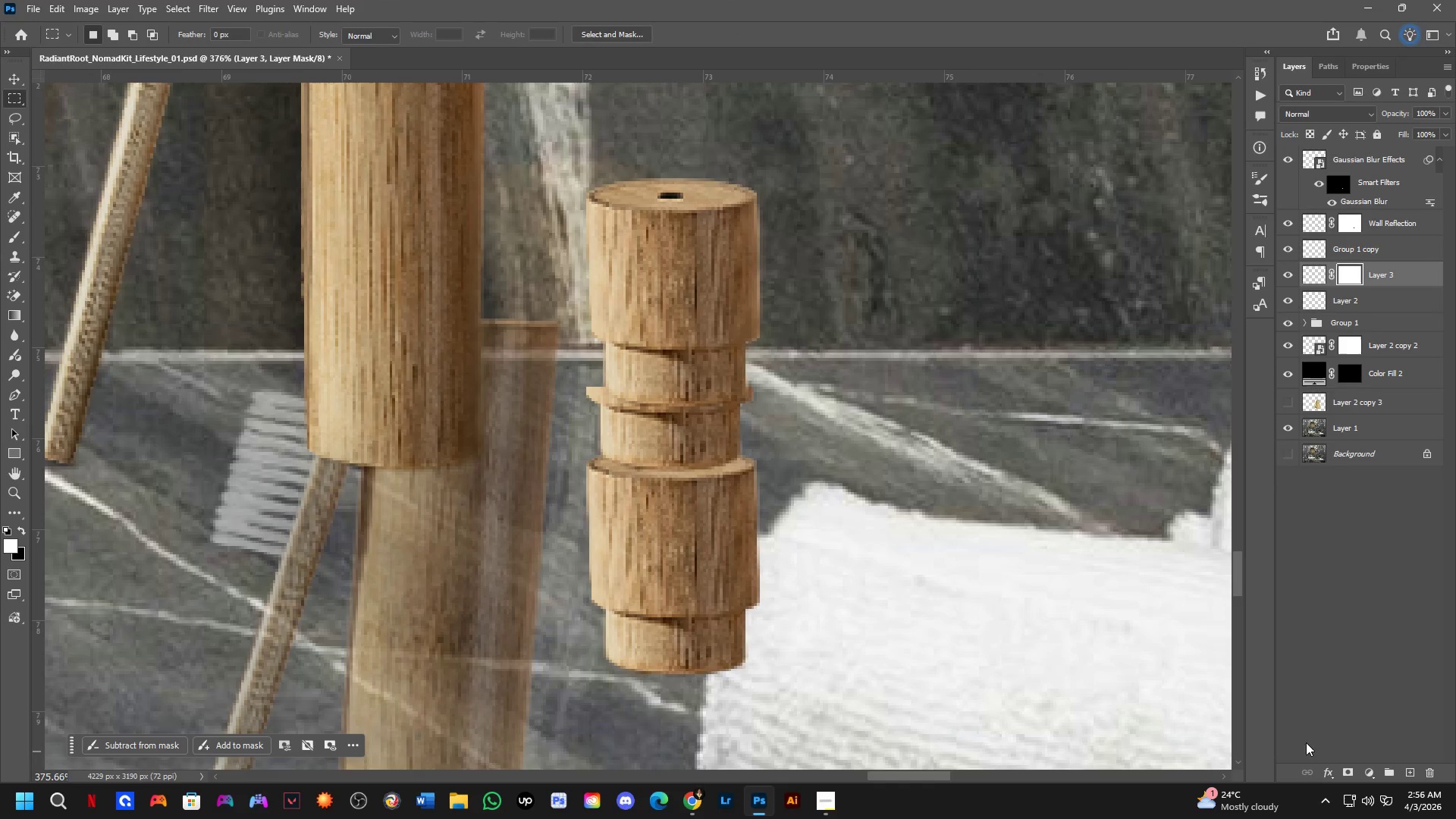 
key(B)
 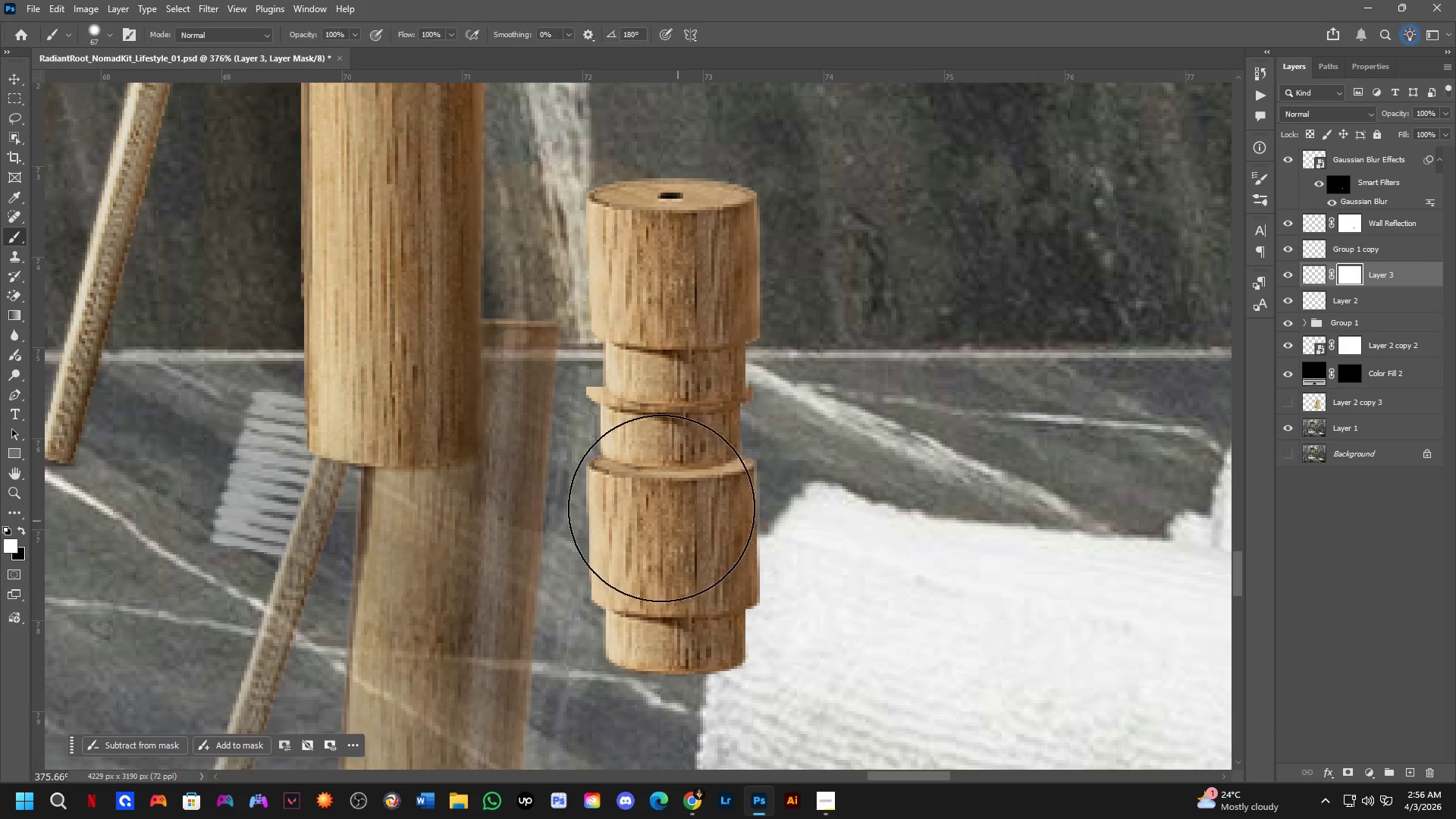 
hold_key(key=AltLeft, duration=0.41)
 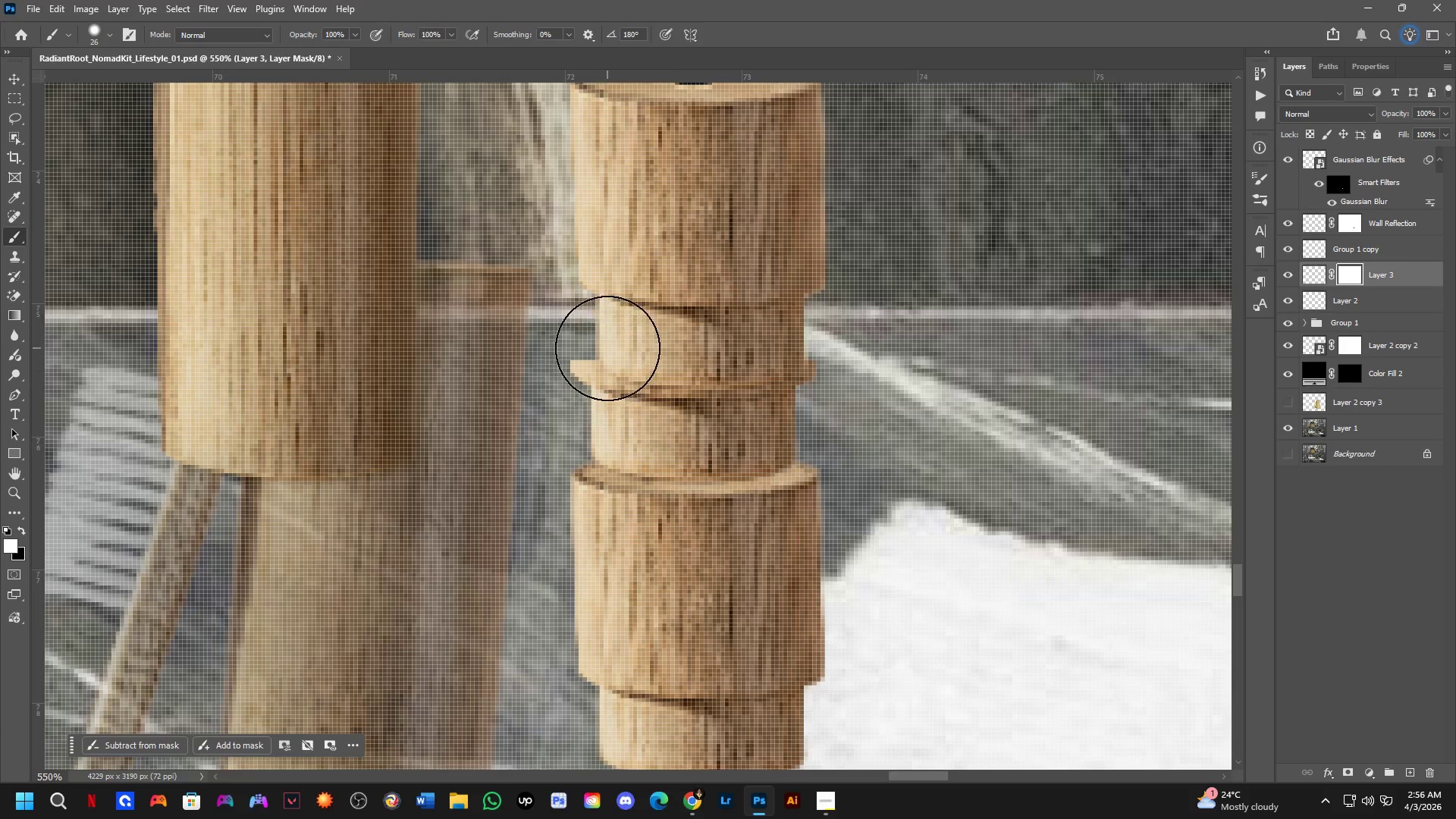 
scroll: coordinate [620, 442], scroll_direction: up, amount: 4.0
 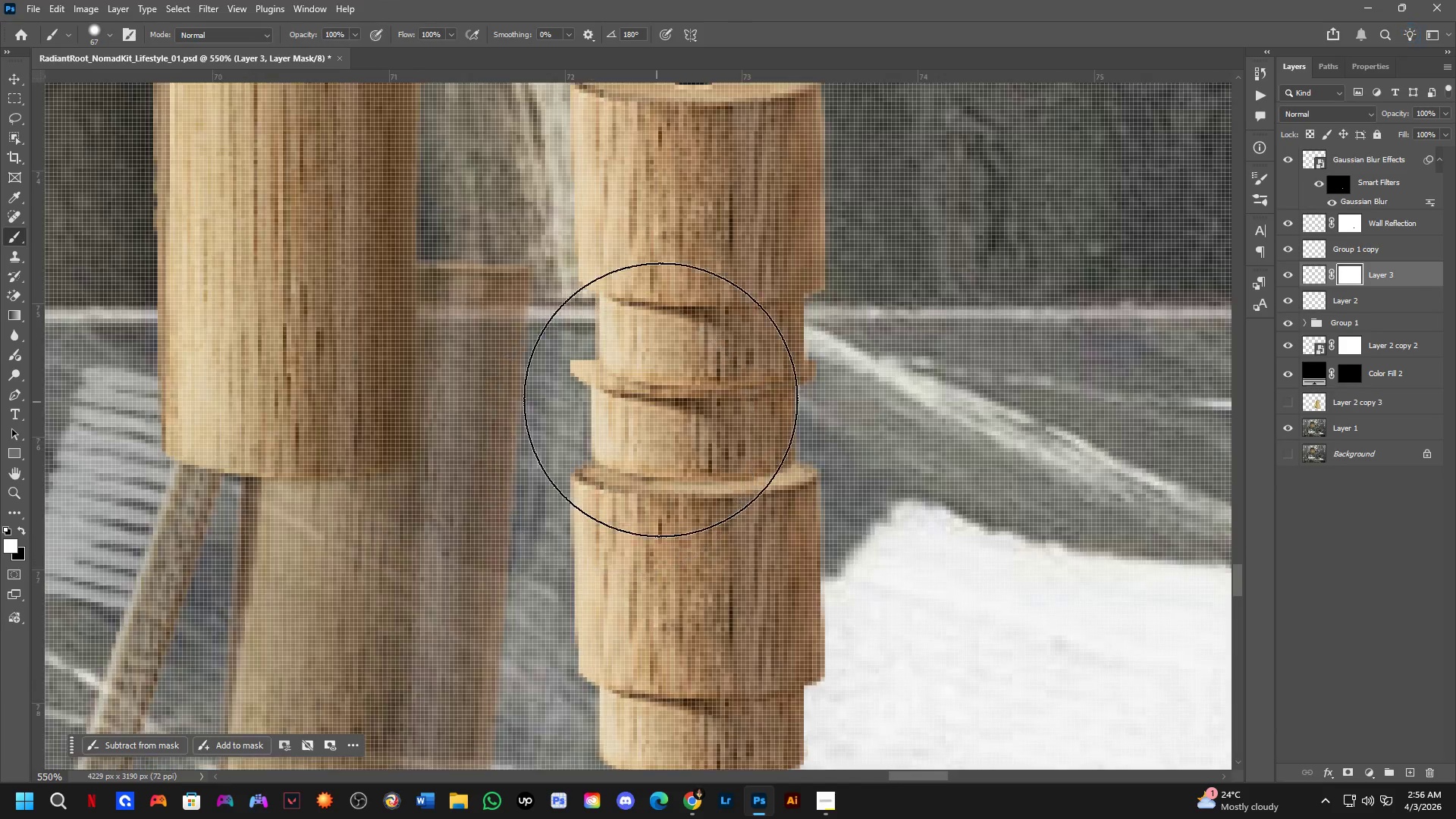 
scroll: coordinate [629, 384], scroll_direction: down, amount: 7.0
 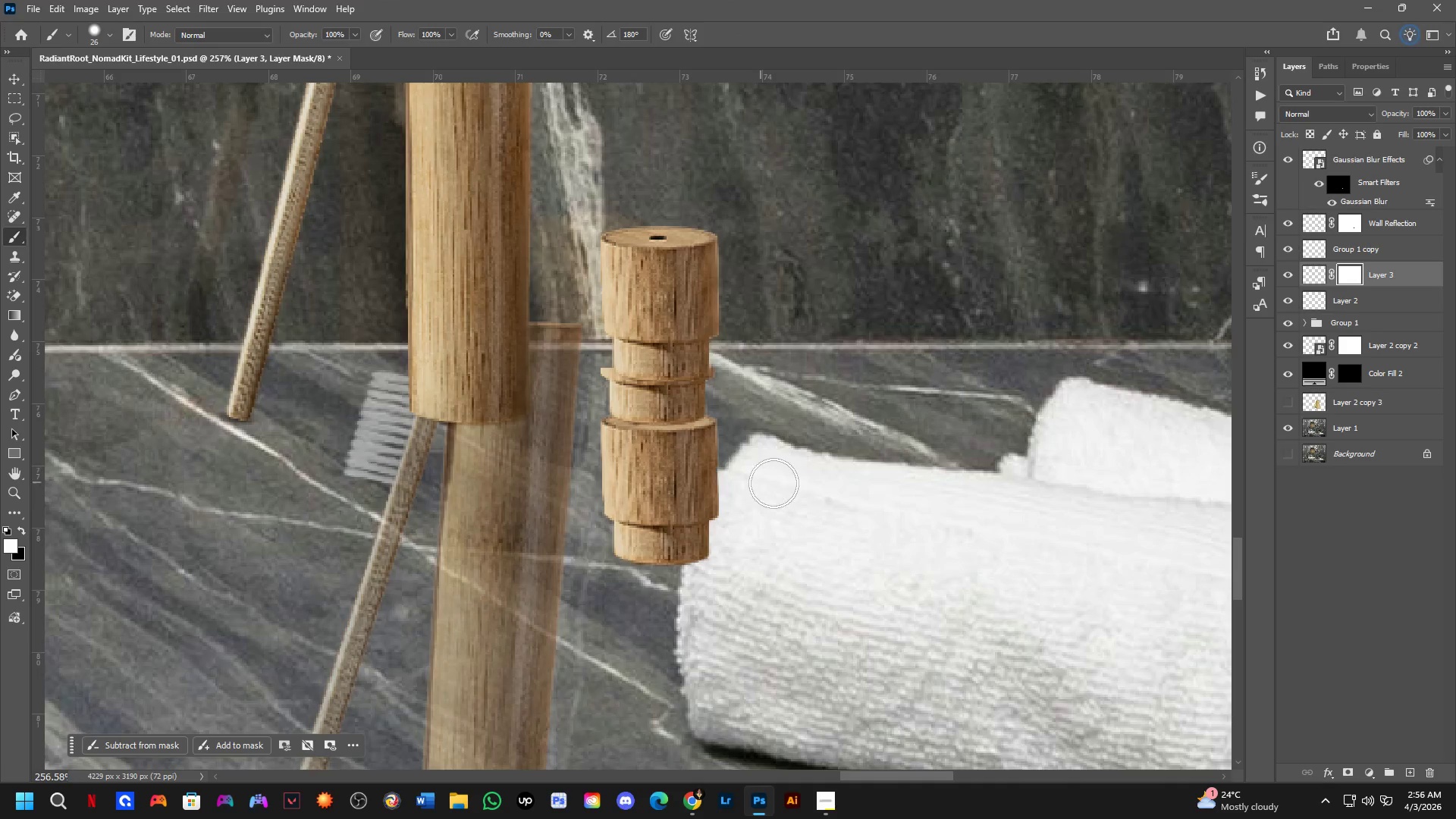 
hold_key(key=ControlLeft, duration=0.31)
left_click([731, 475])
 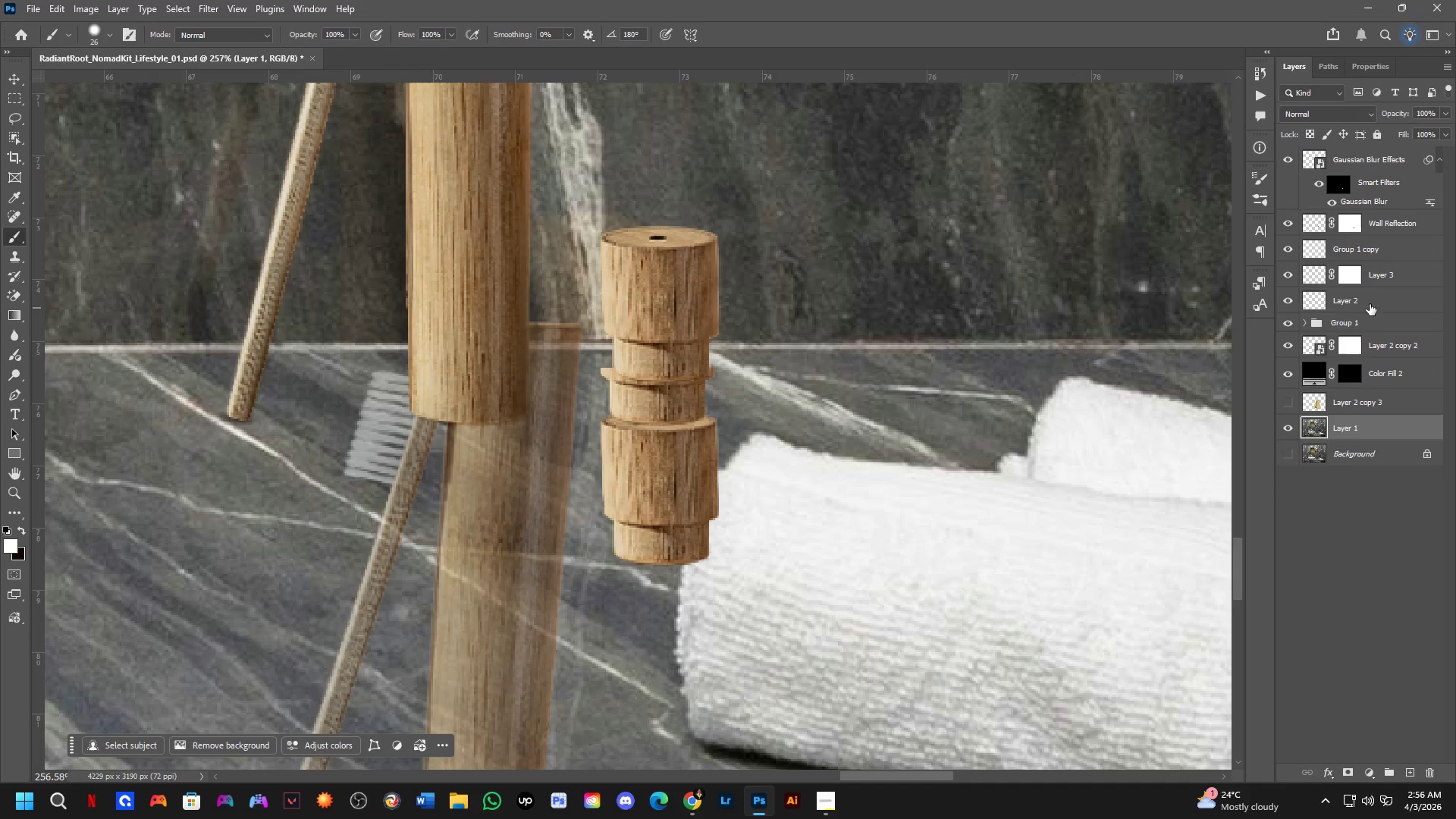 
left_click([1369, 302])
 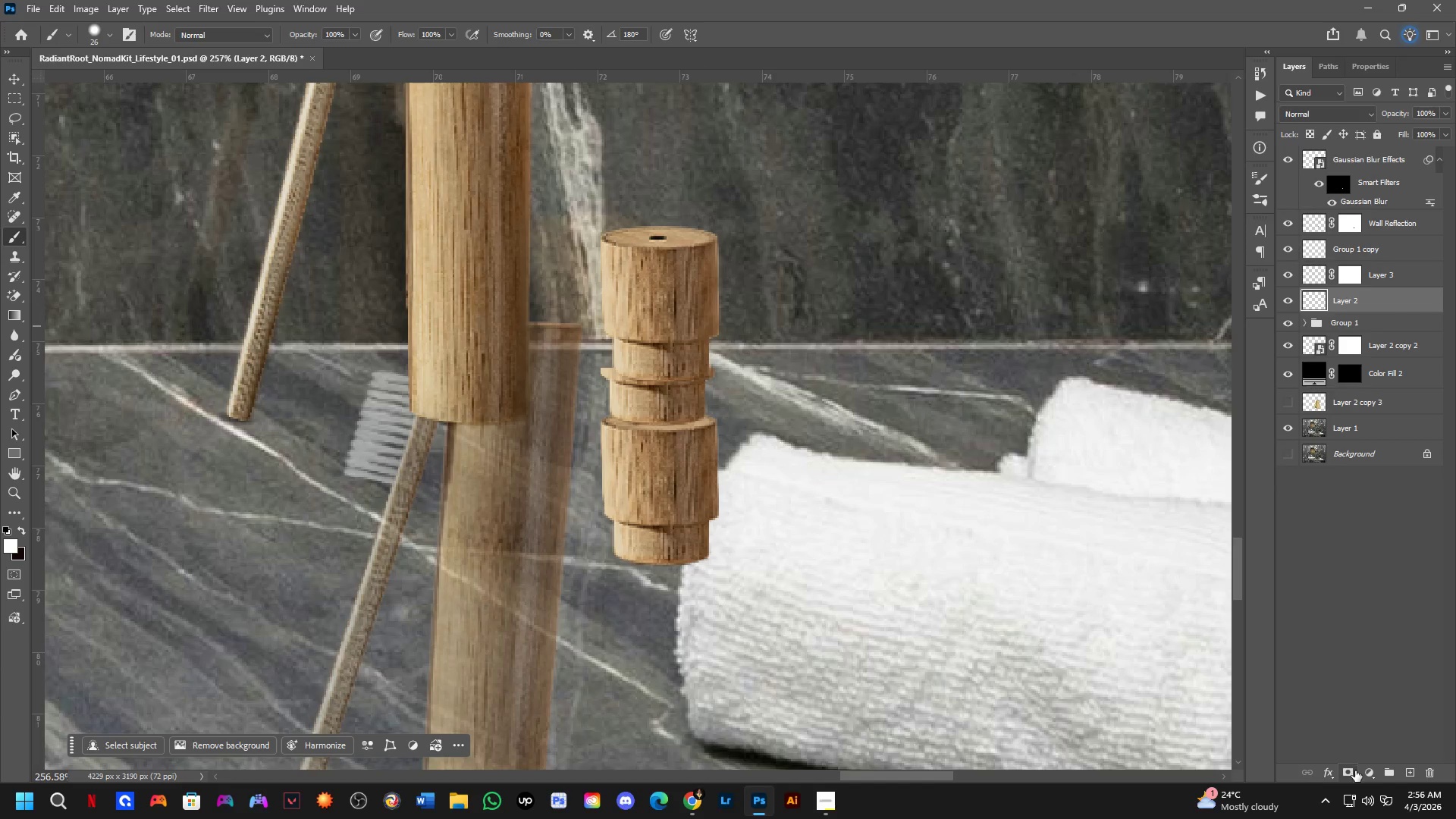 
left_click([1351, 770])
 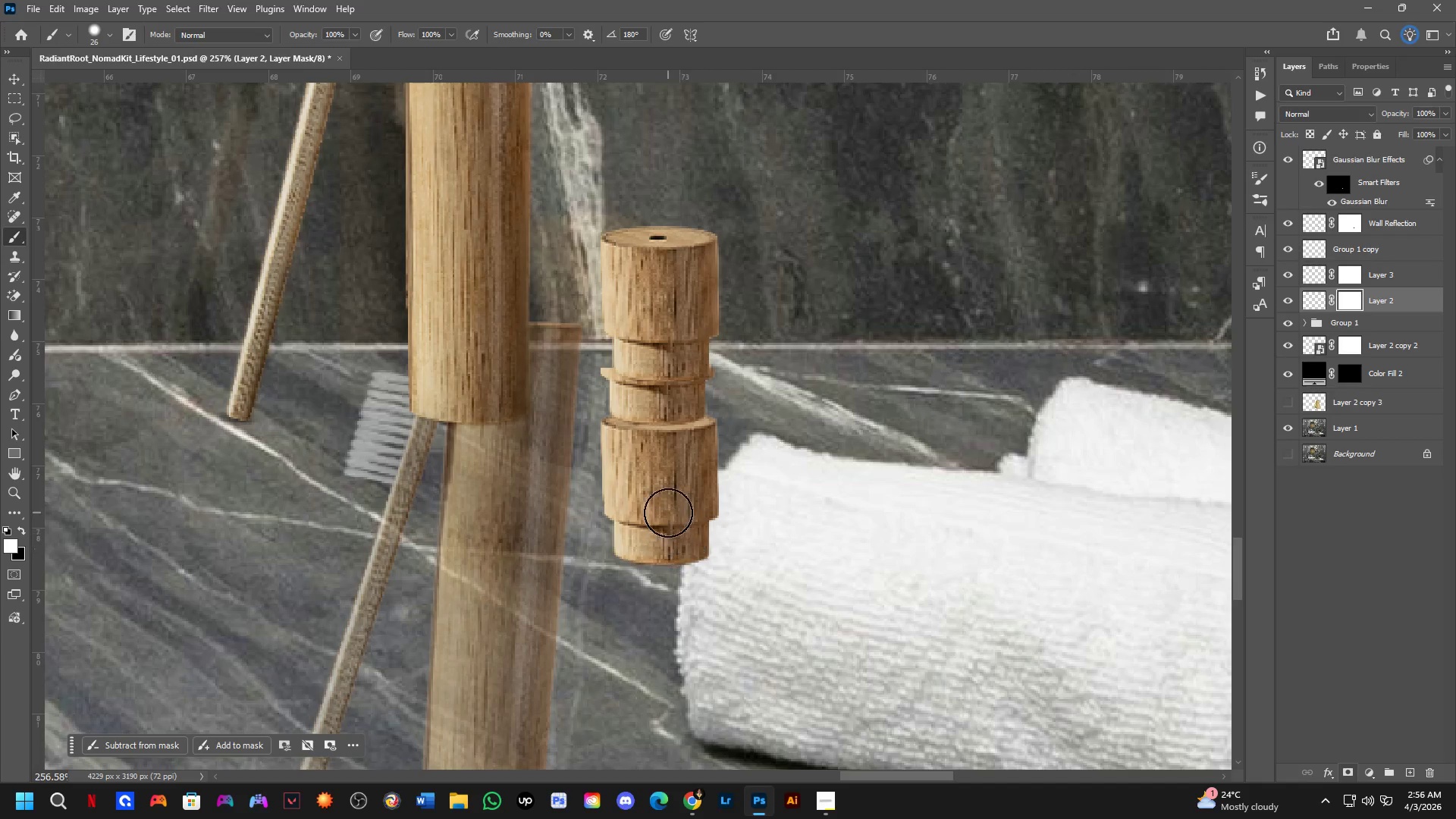 
key(Alt+AltLeft)
 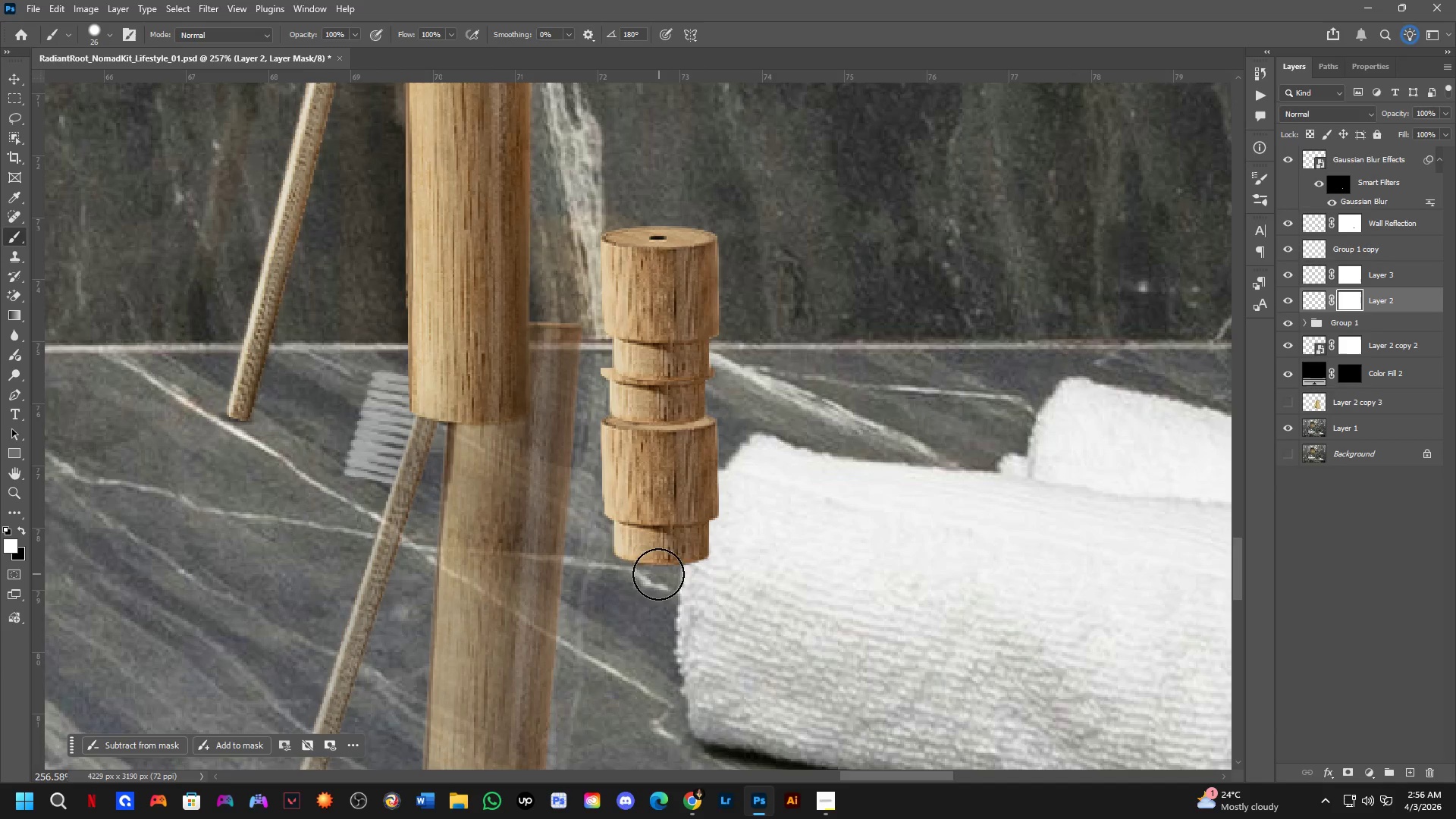 
scroll: coordinate [651, 551], scroll_direction: up, amount: 2.0
 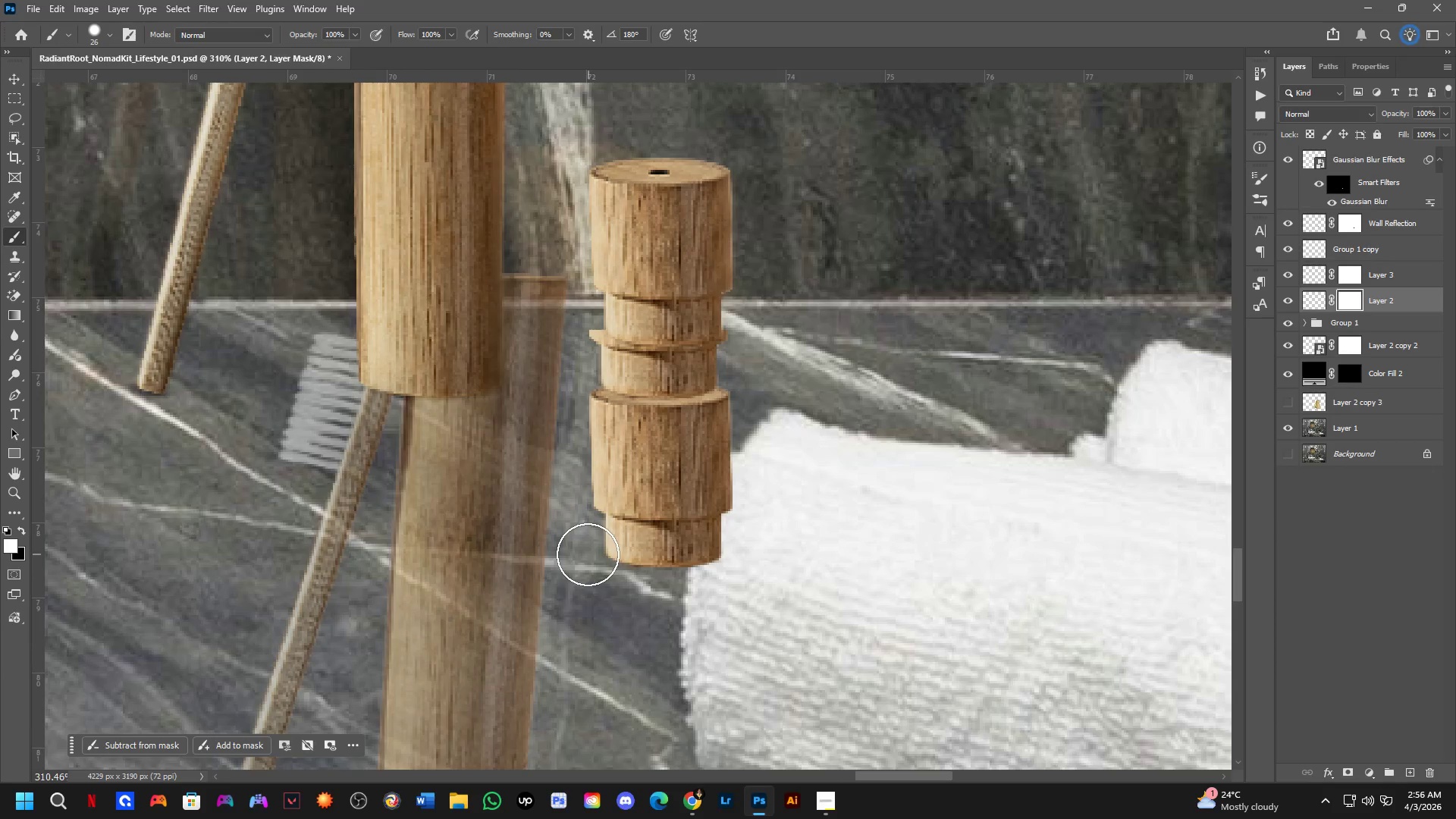 
key(X)
 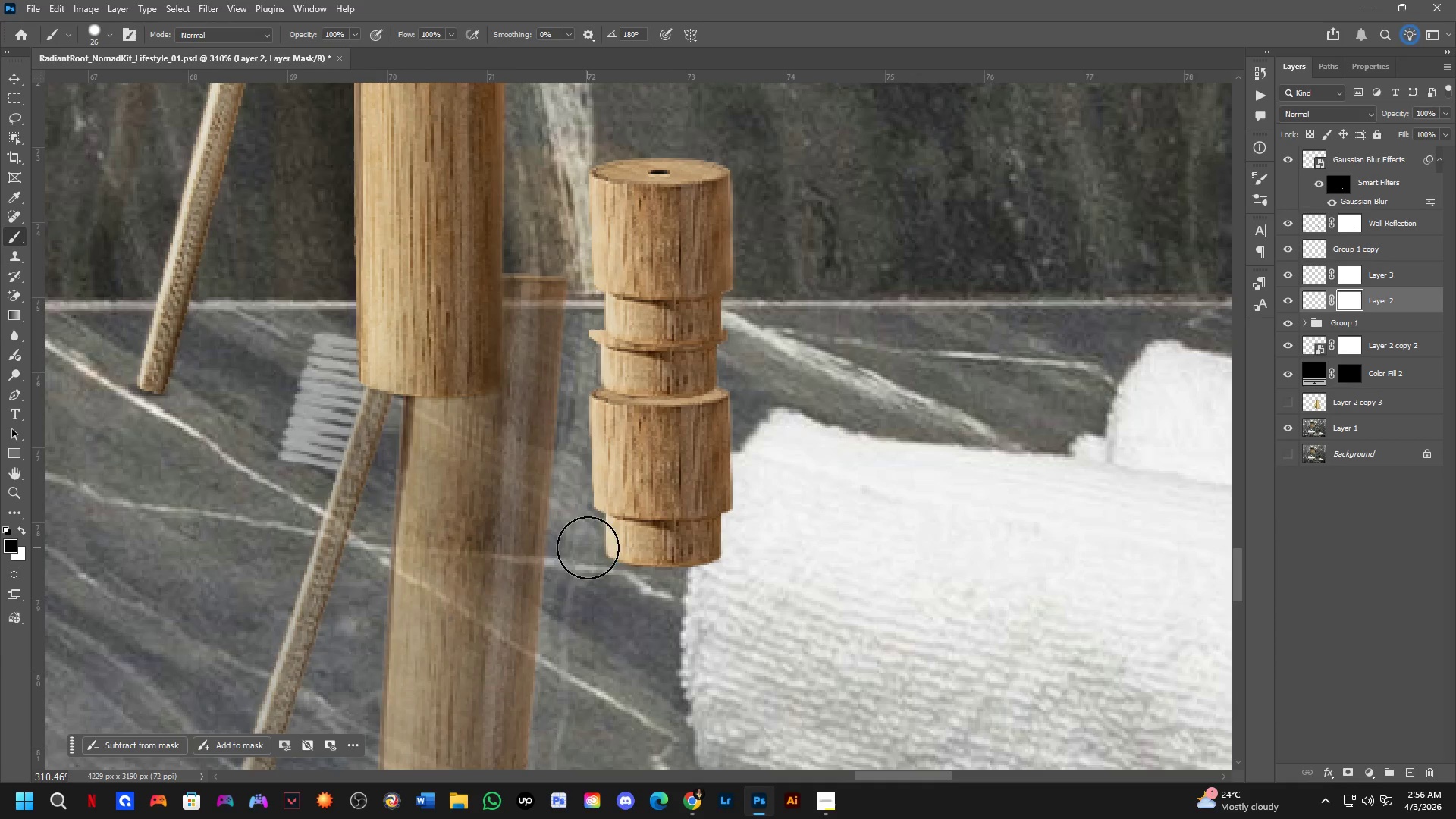 
left_click_drag(start_coordinate=[588, 548], to_coordinate=[724, 554])
 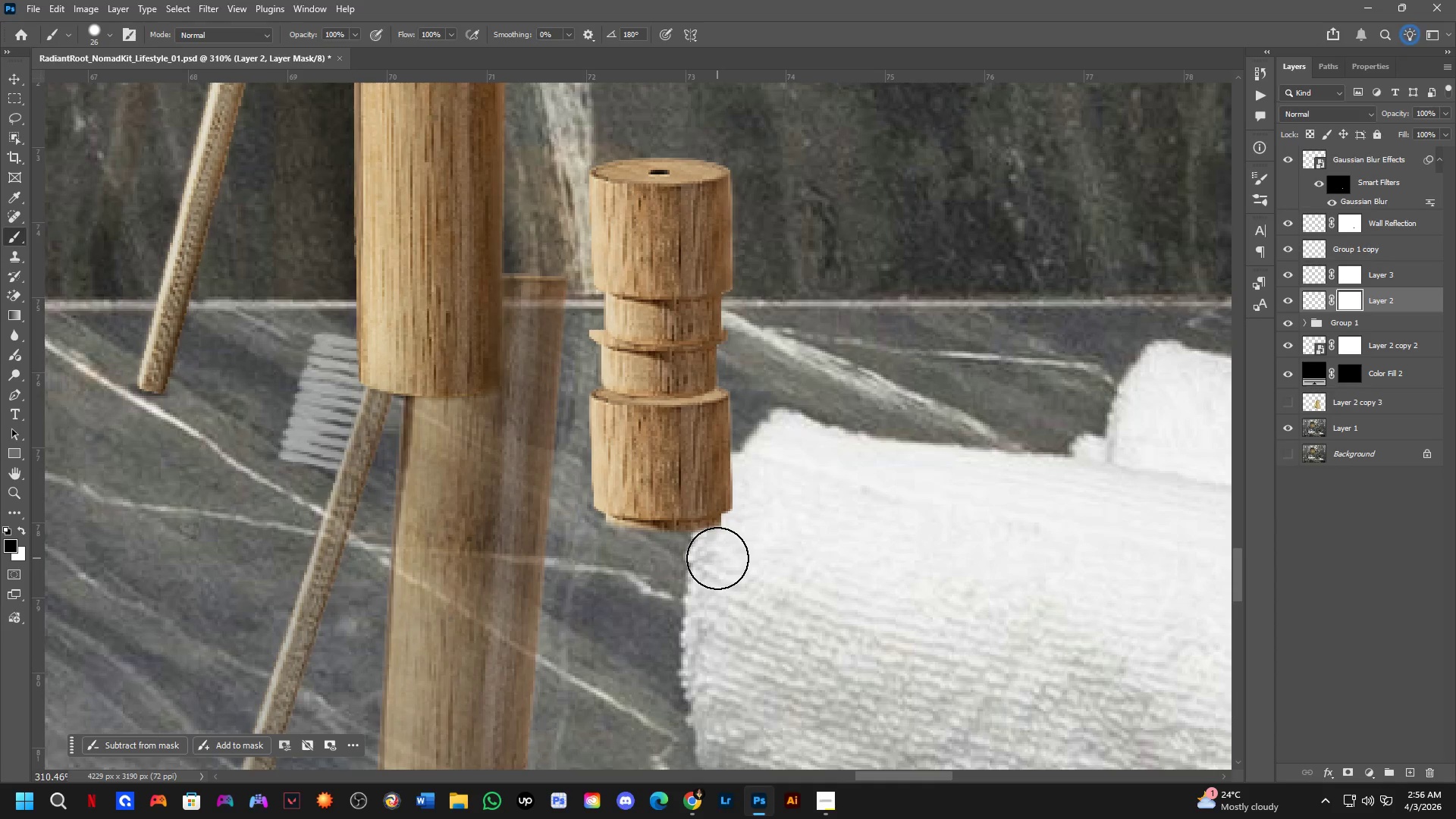 
hold_key(key=AltLeft, duration=0.56)
 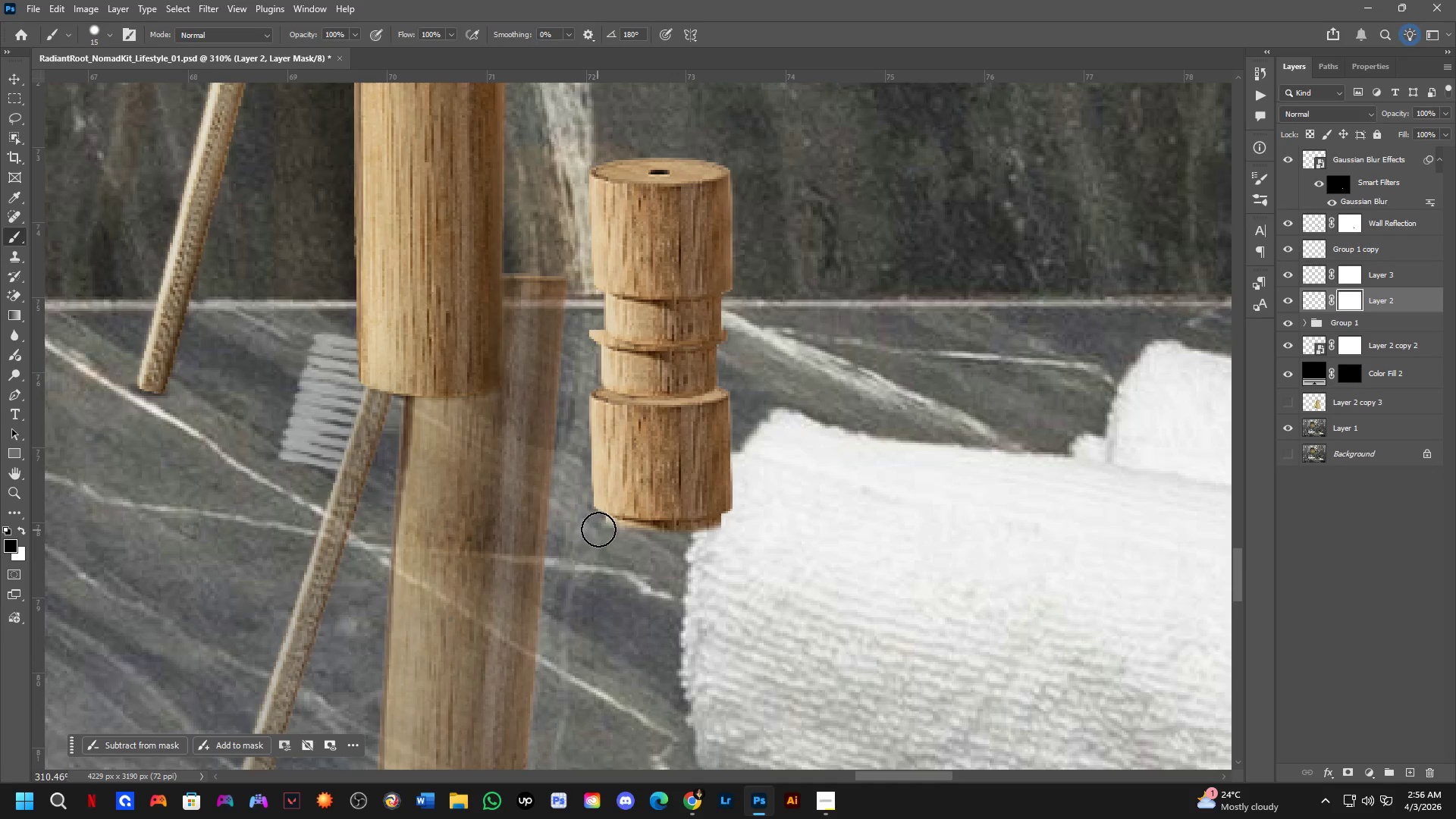 
key(Alt+AltLeft)
 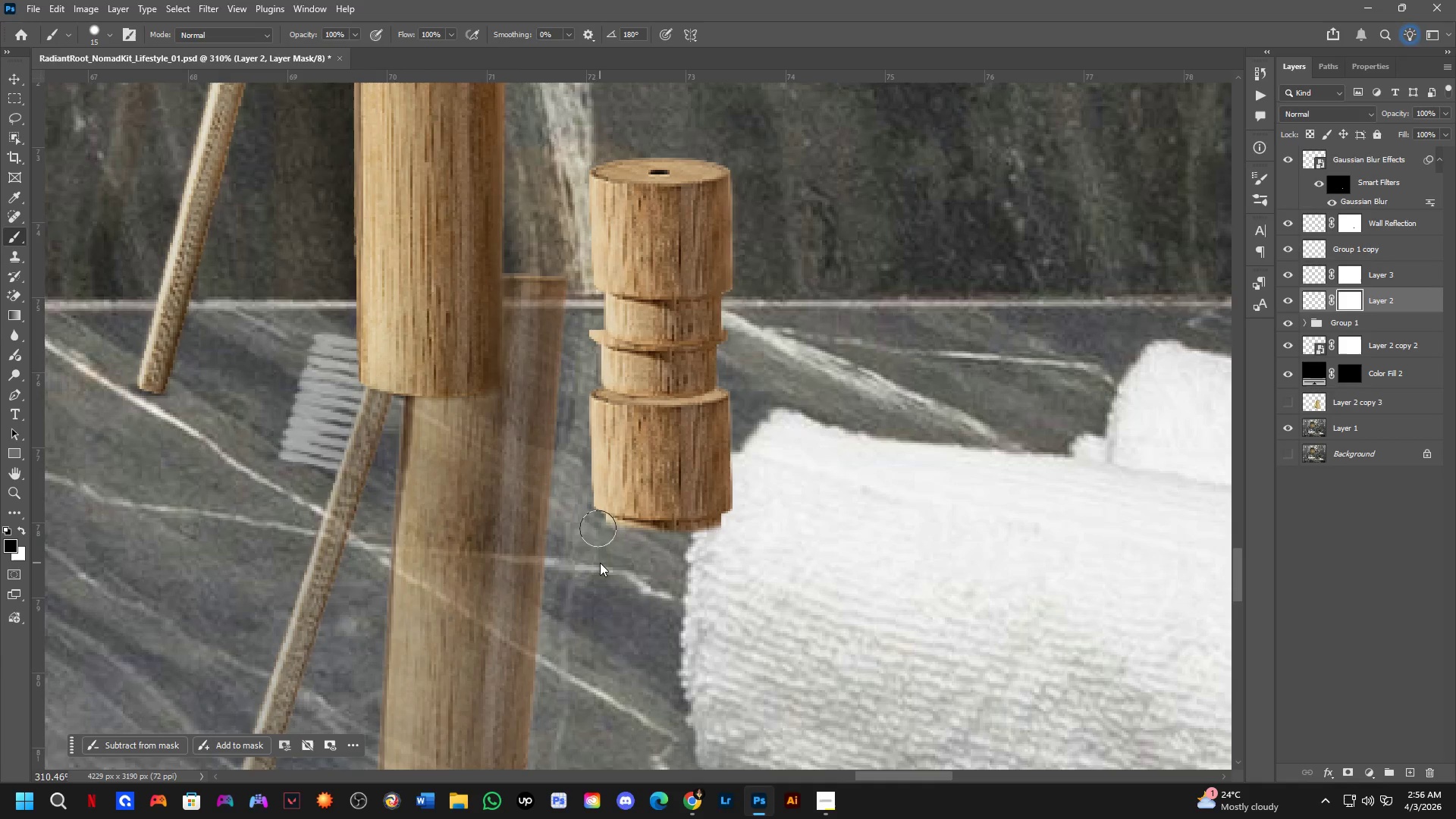 
key(Alt+AltLeft)
 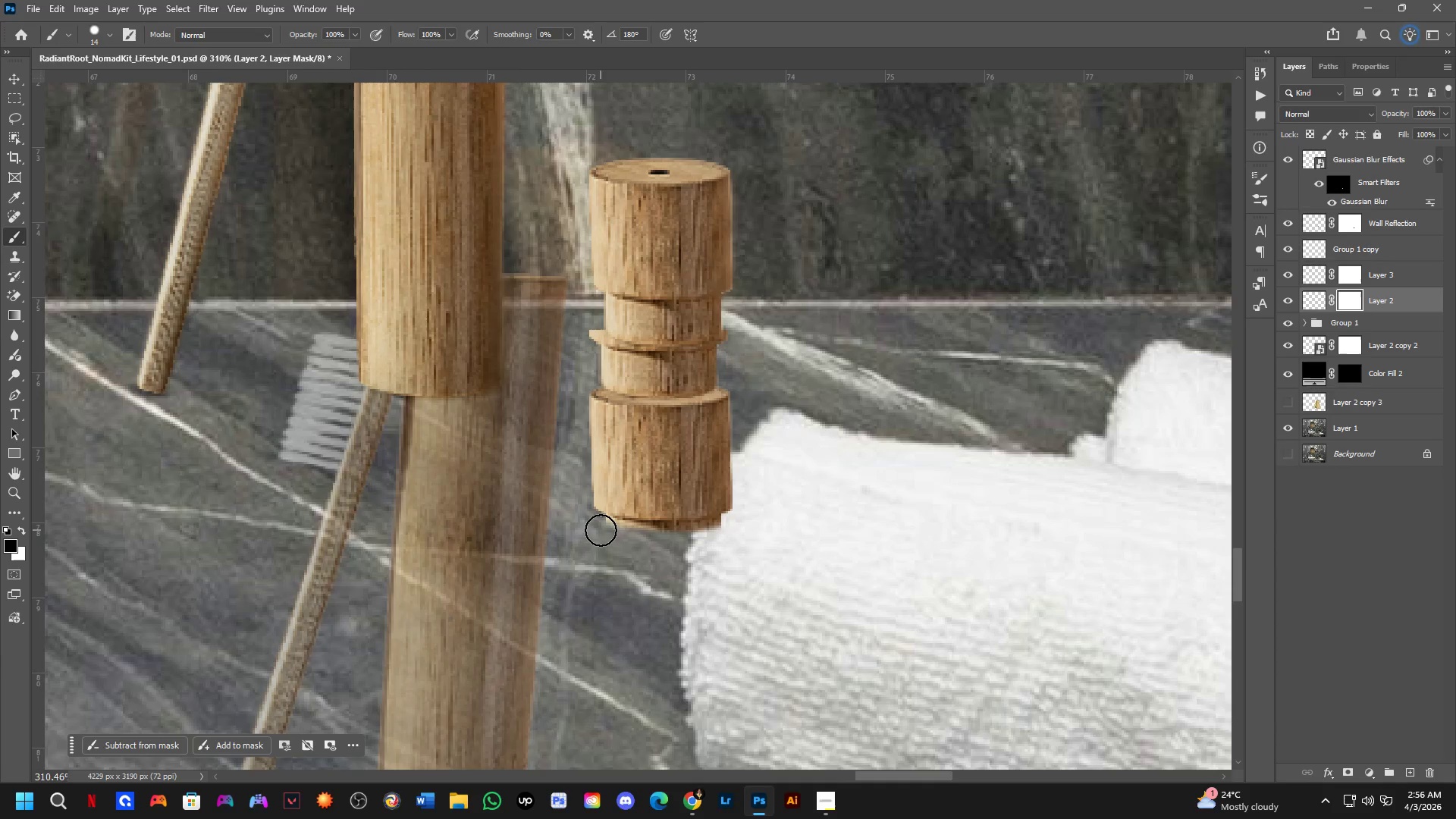 
left_click_drag(start_coordinate=[601, 530], to_coordinate=[748, 526])
 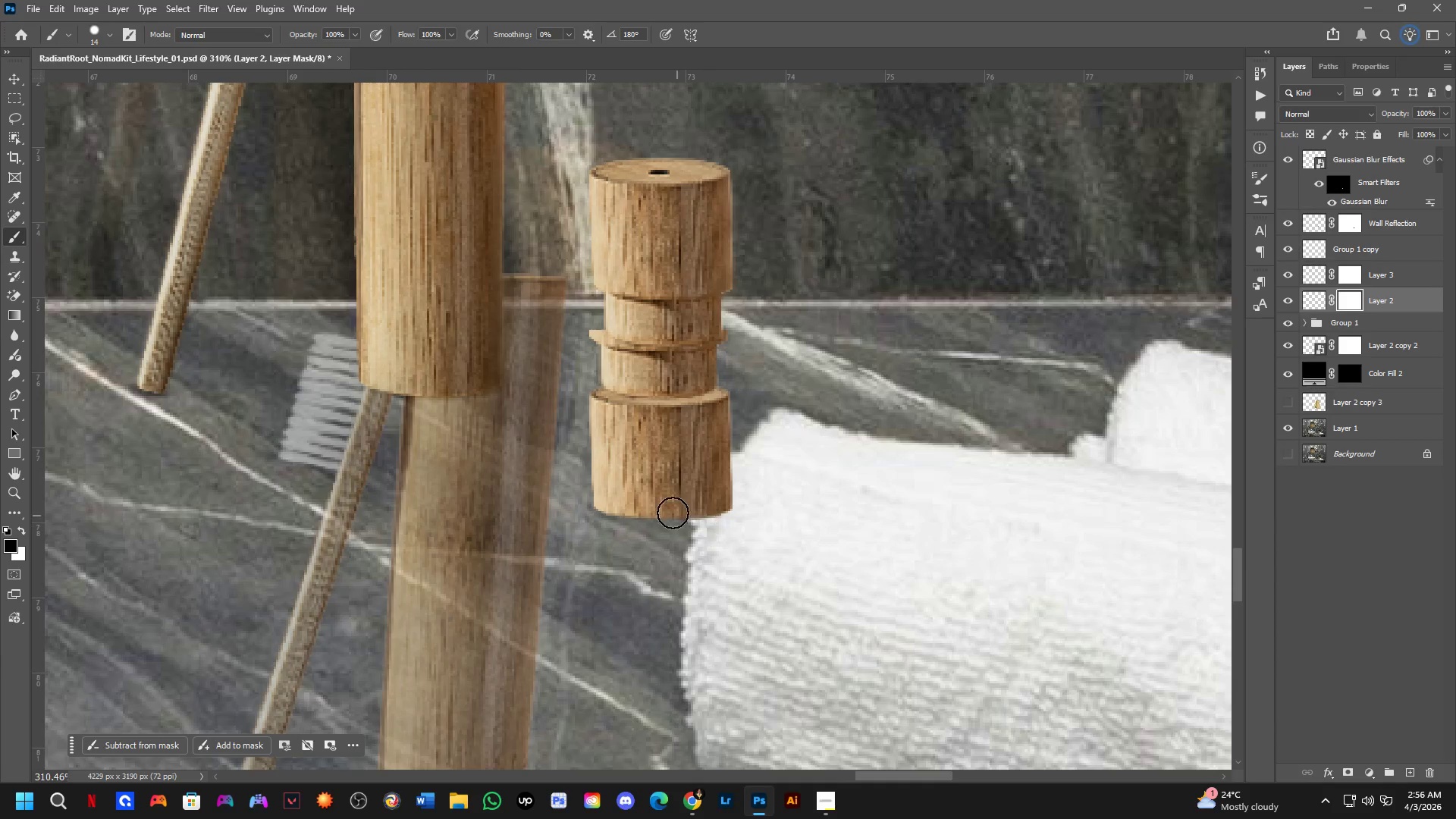 
scroll: coordinate [661, 503], scroll_direction: down, amount: 2.0
 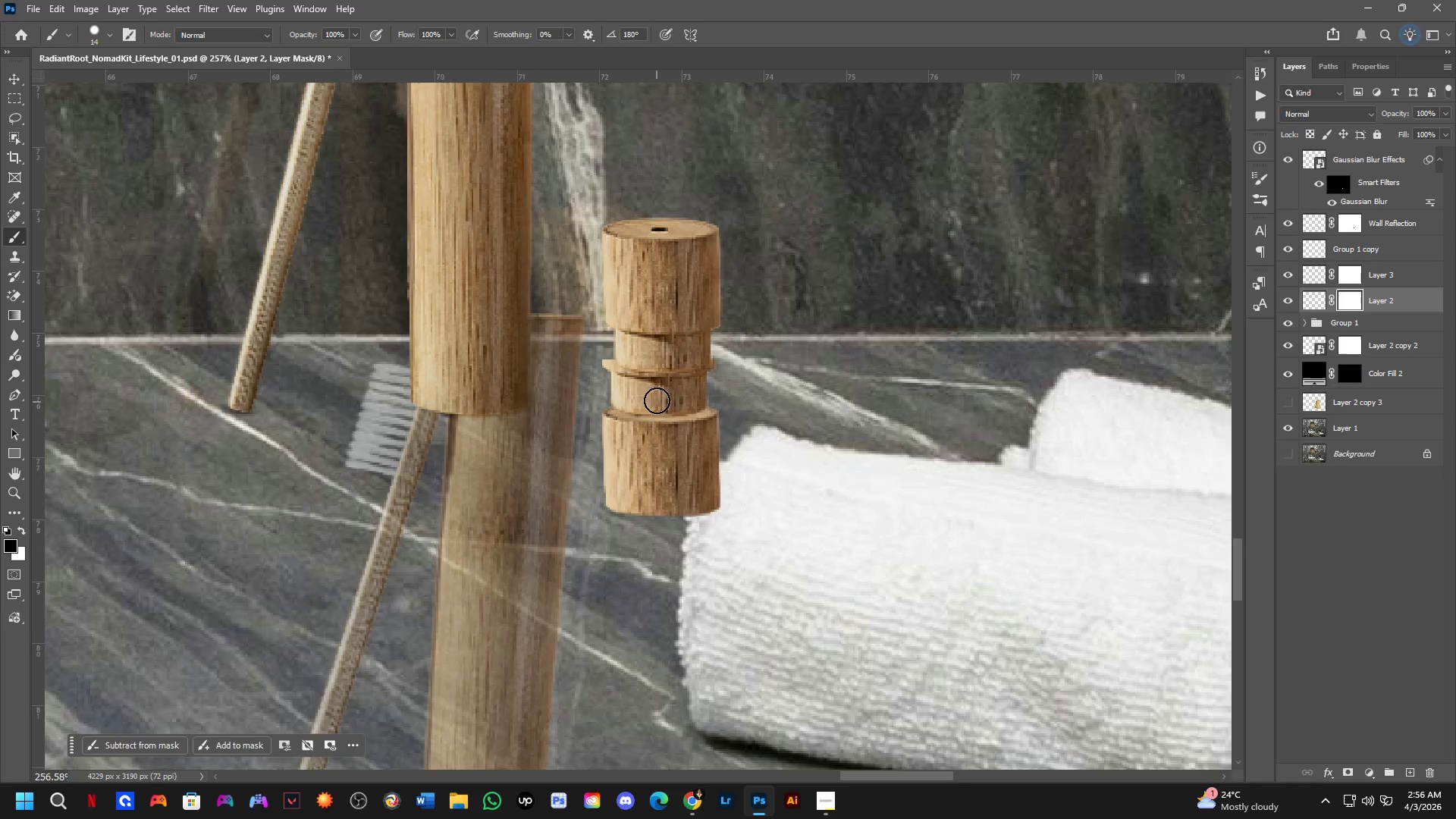 
hold_key(key=ControlLeft, duration=0.62)
 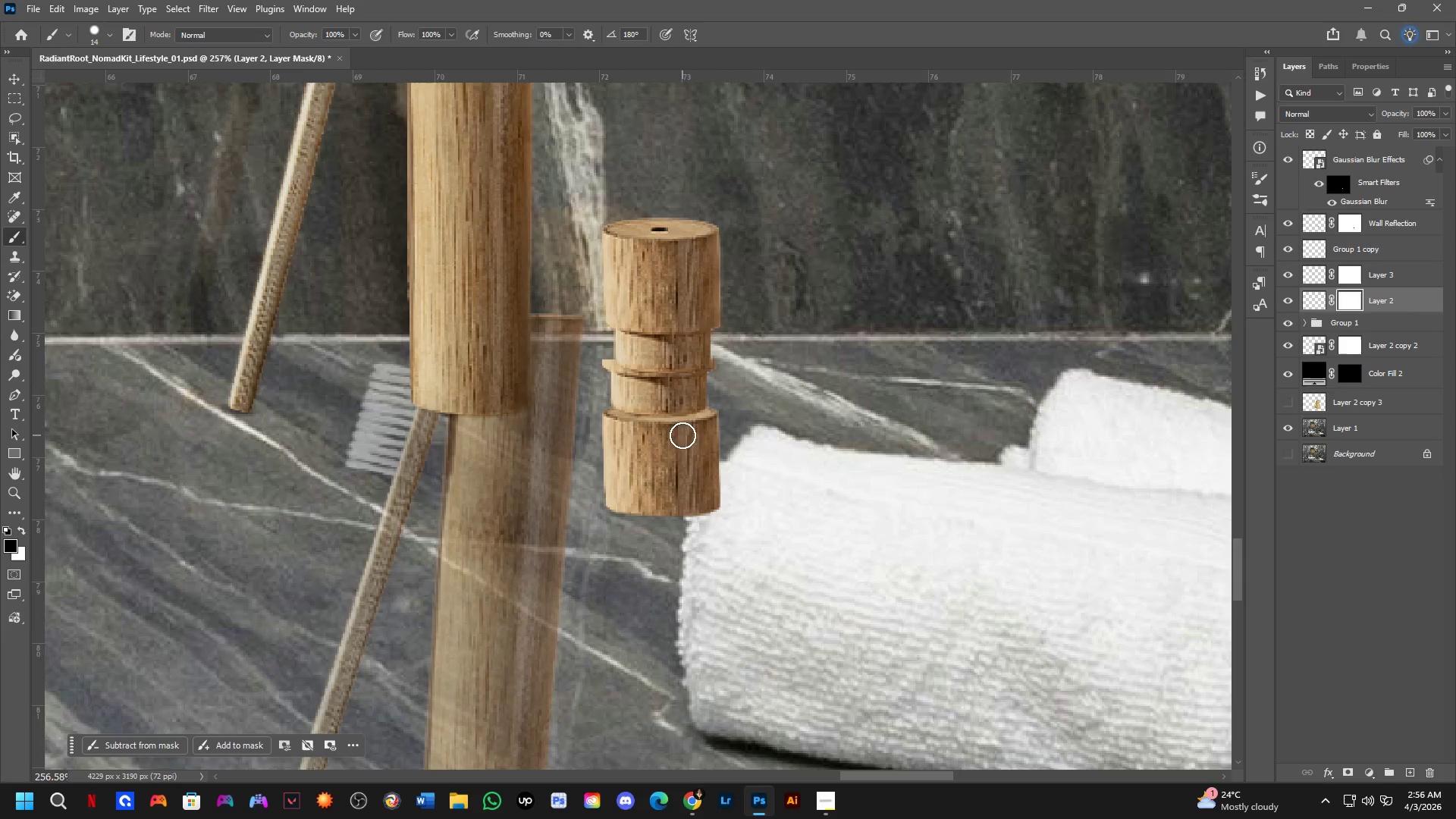 
hold_key(key=ControlLeft, duration=0.44)
left_click([681, 457])
 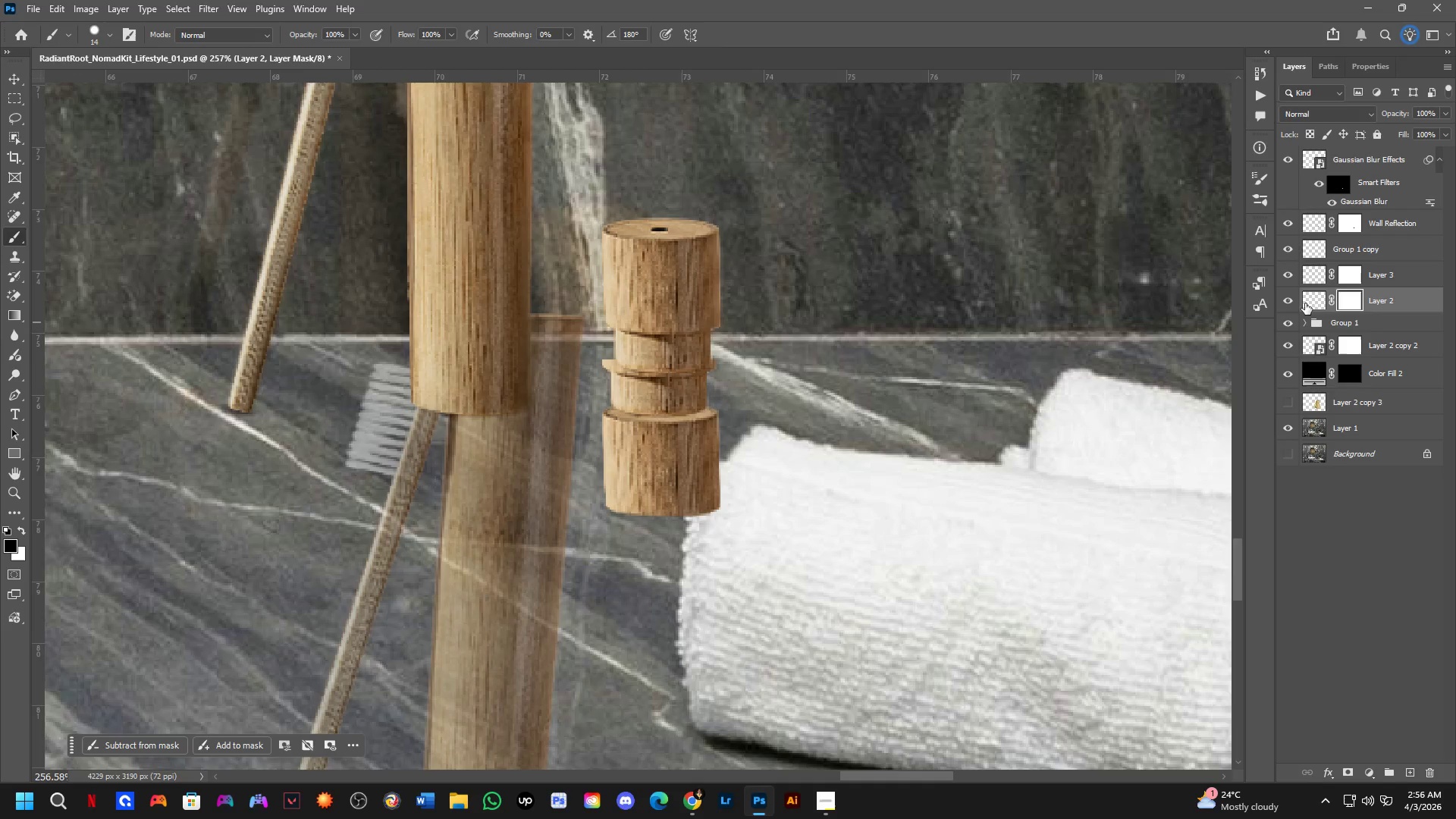 
key(Control+ControlLeft)
 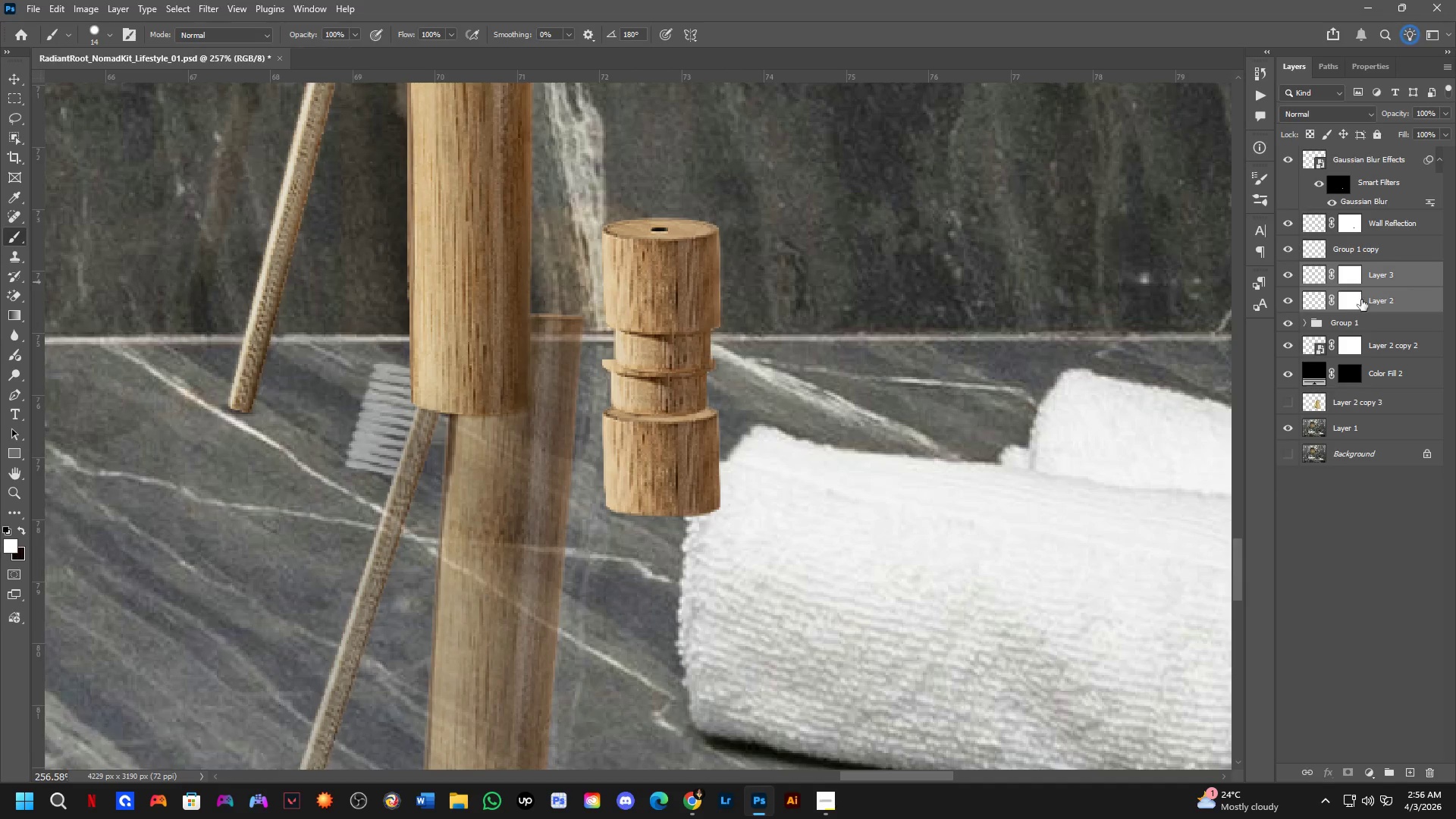 
key(Control+T)
 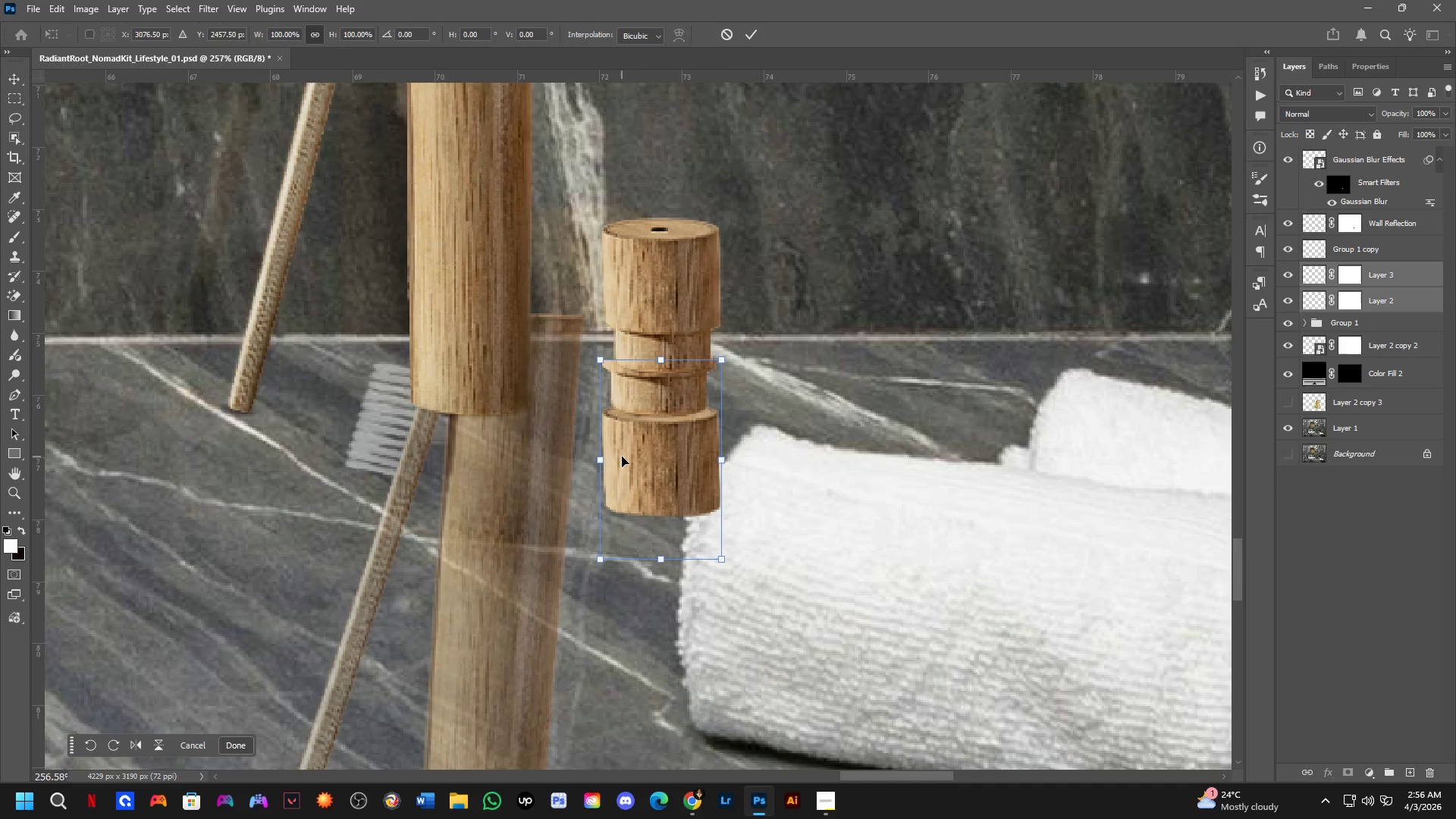 
hold_key(key=ControlLeft, duration=0.7)
left_click_drag(start_coordinate=[645, 456], to_coordinate=[658, 475])
 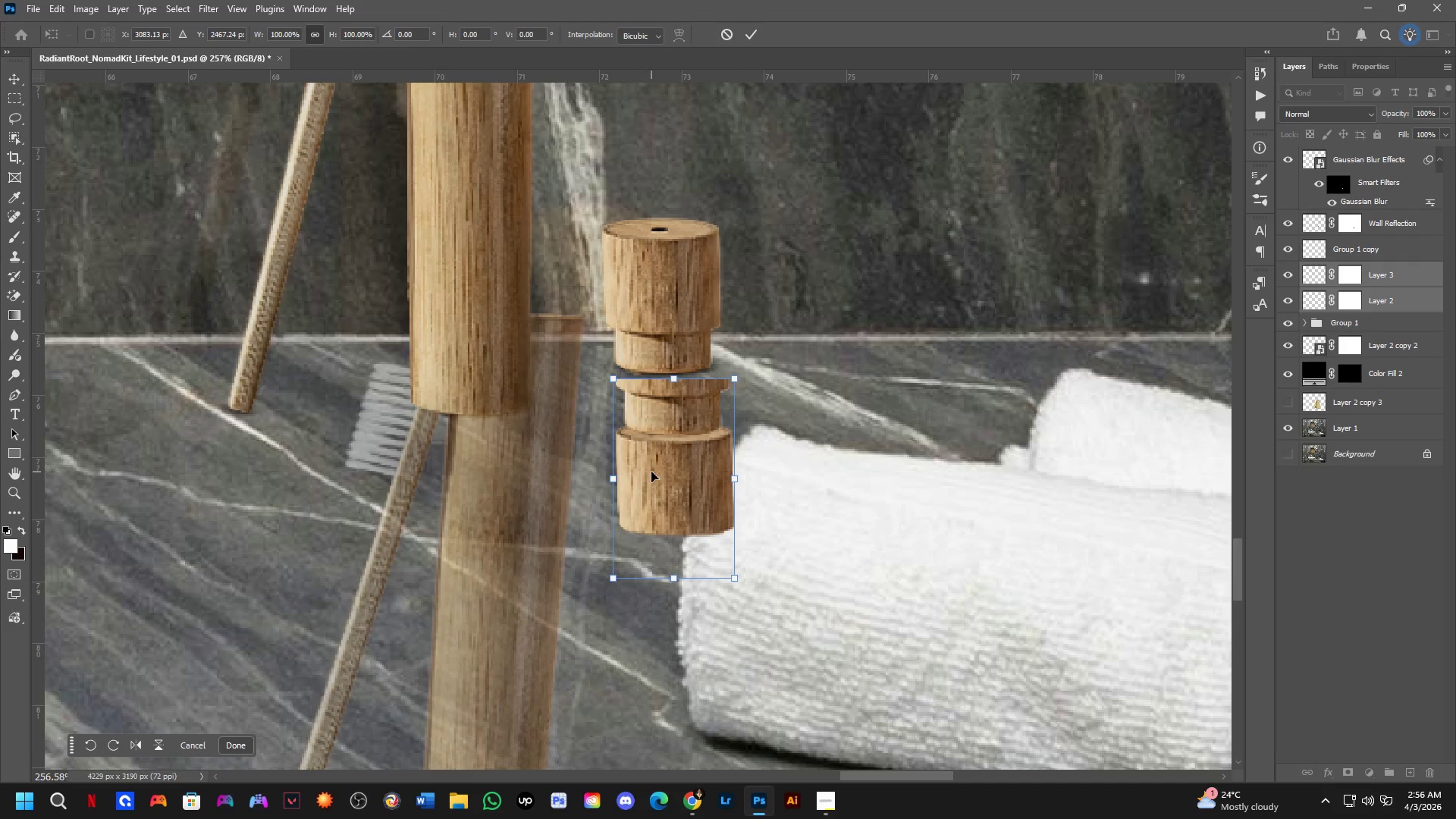 
key(Control+Z)
 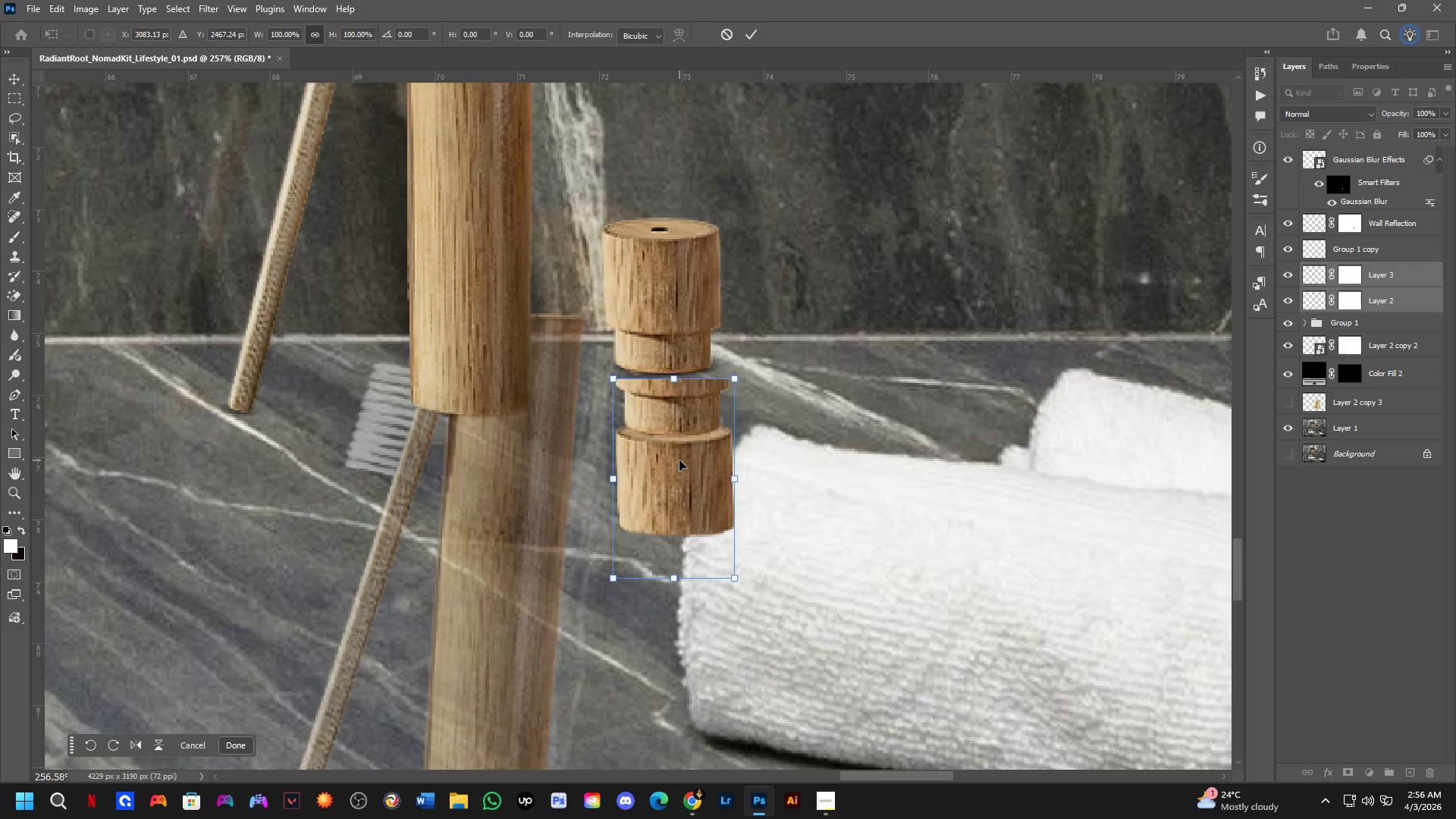 
key(Control+Z)
 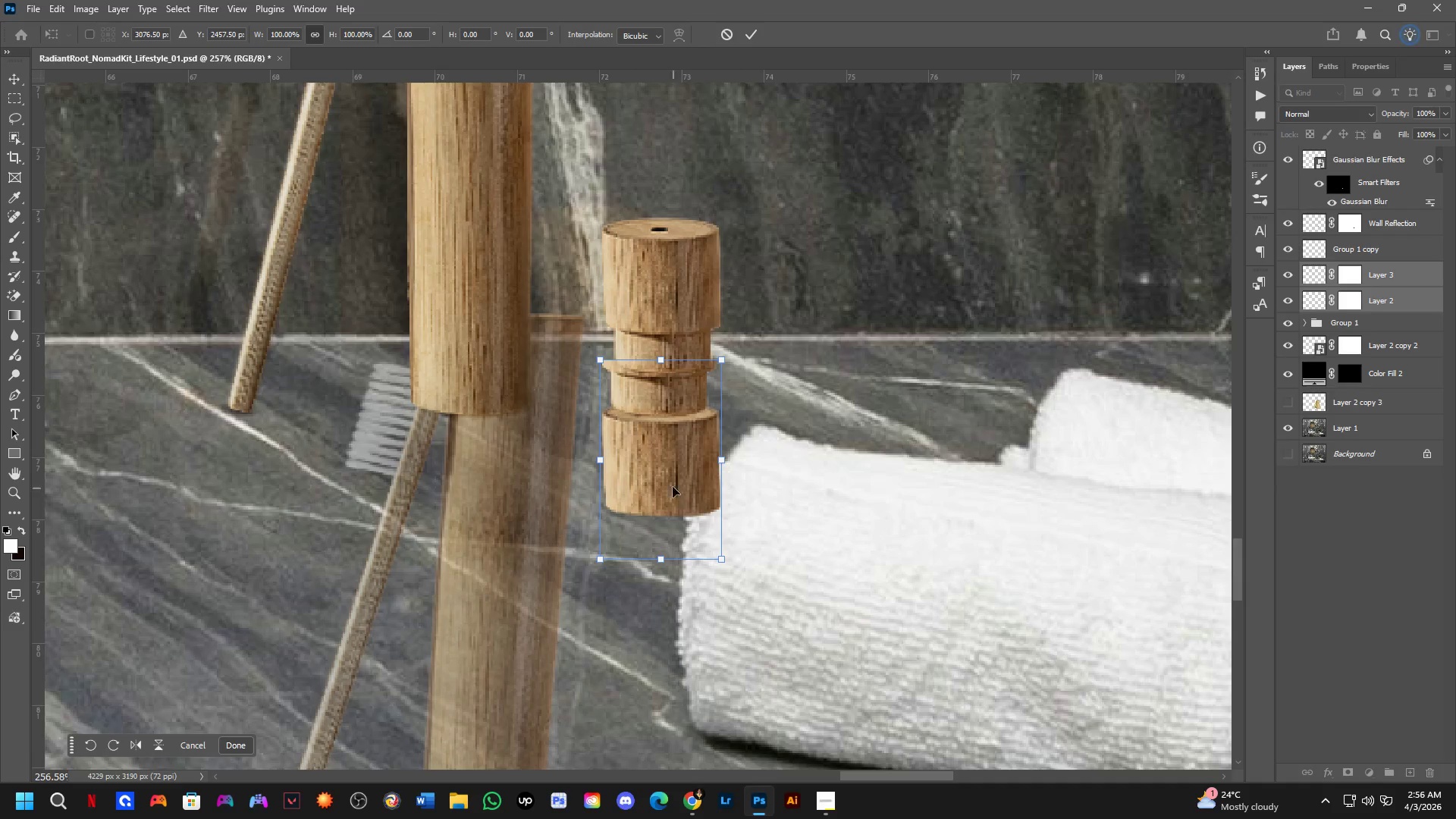 
hold_key(key=ControlLeft, duration=0.97)
left_click_drag(start_coordinate=[667, 465], to_coordinate=[668, 461])
 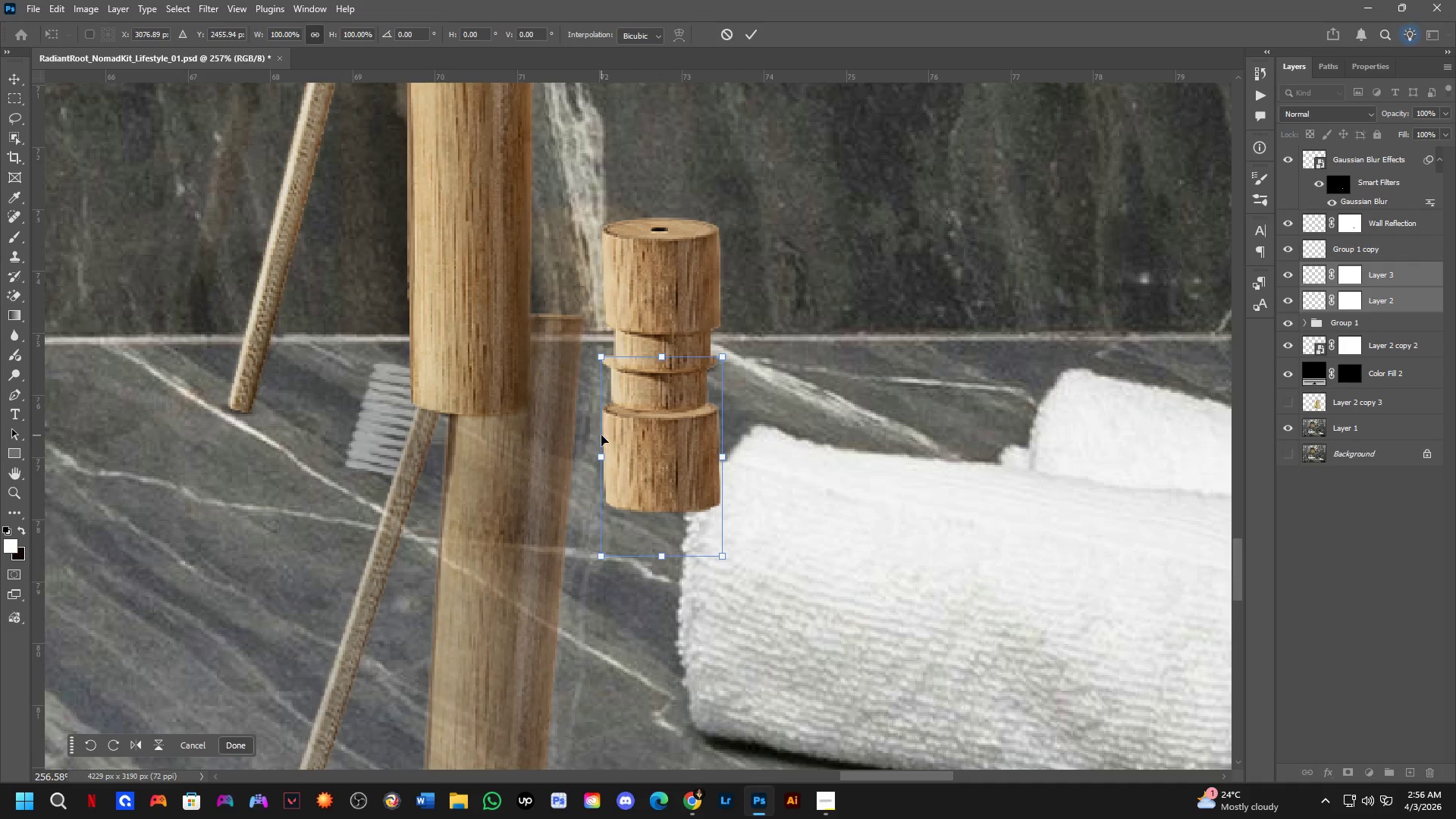 
hold_key(key=ShiftLeft, duration=0.36)
 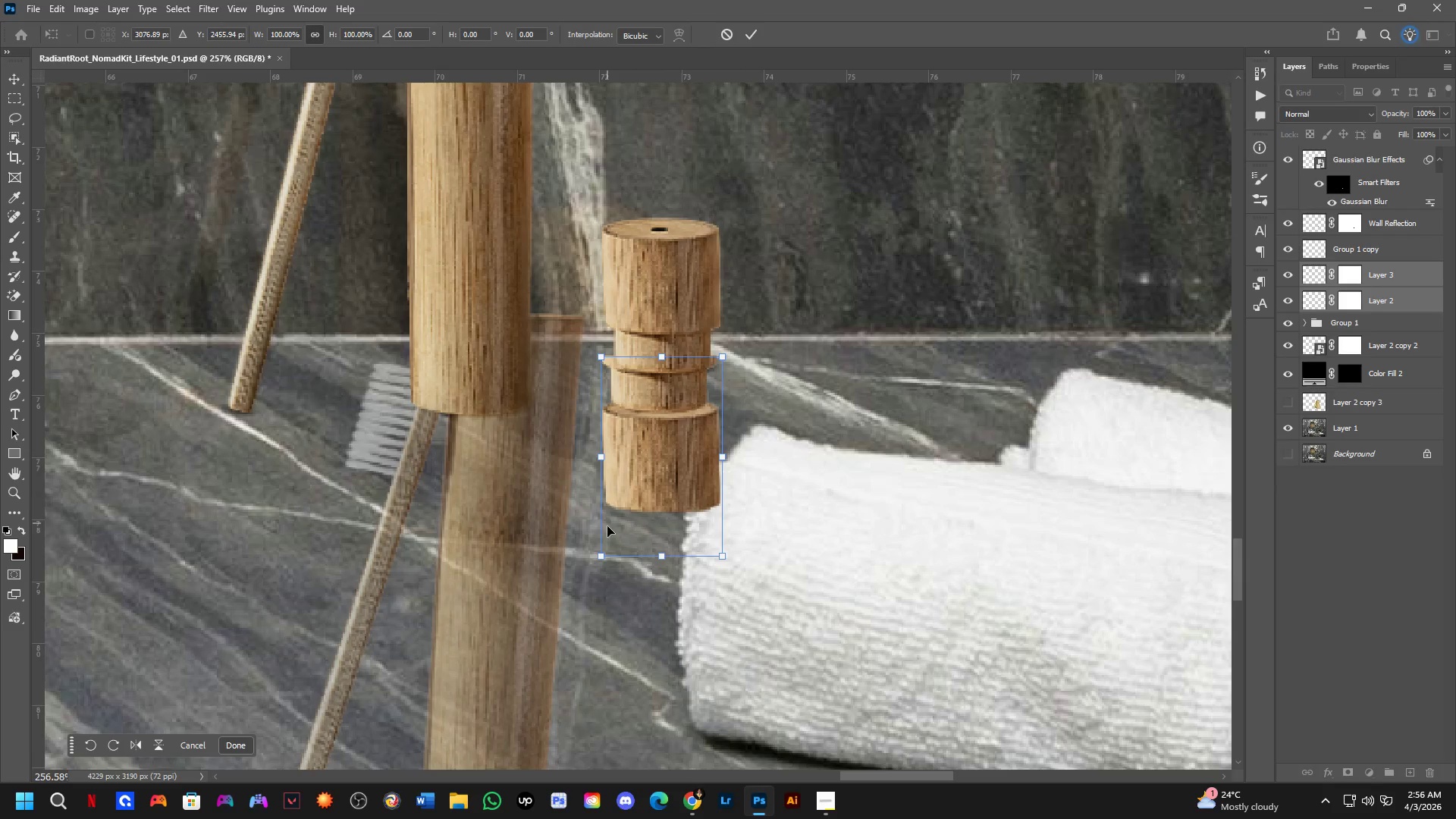 
hold_key(key=ControlLeft, duration=1.39)
left_click_drag(start_coordinate=[593, 557], to_coordinate=[584, 558])
 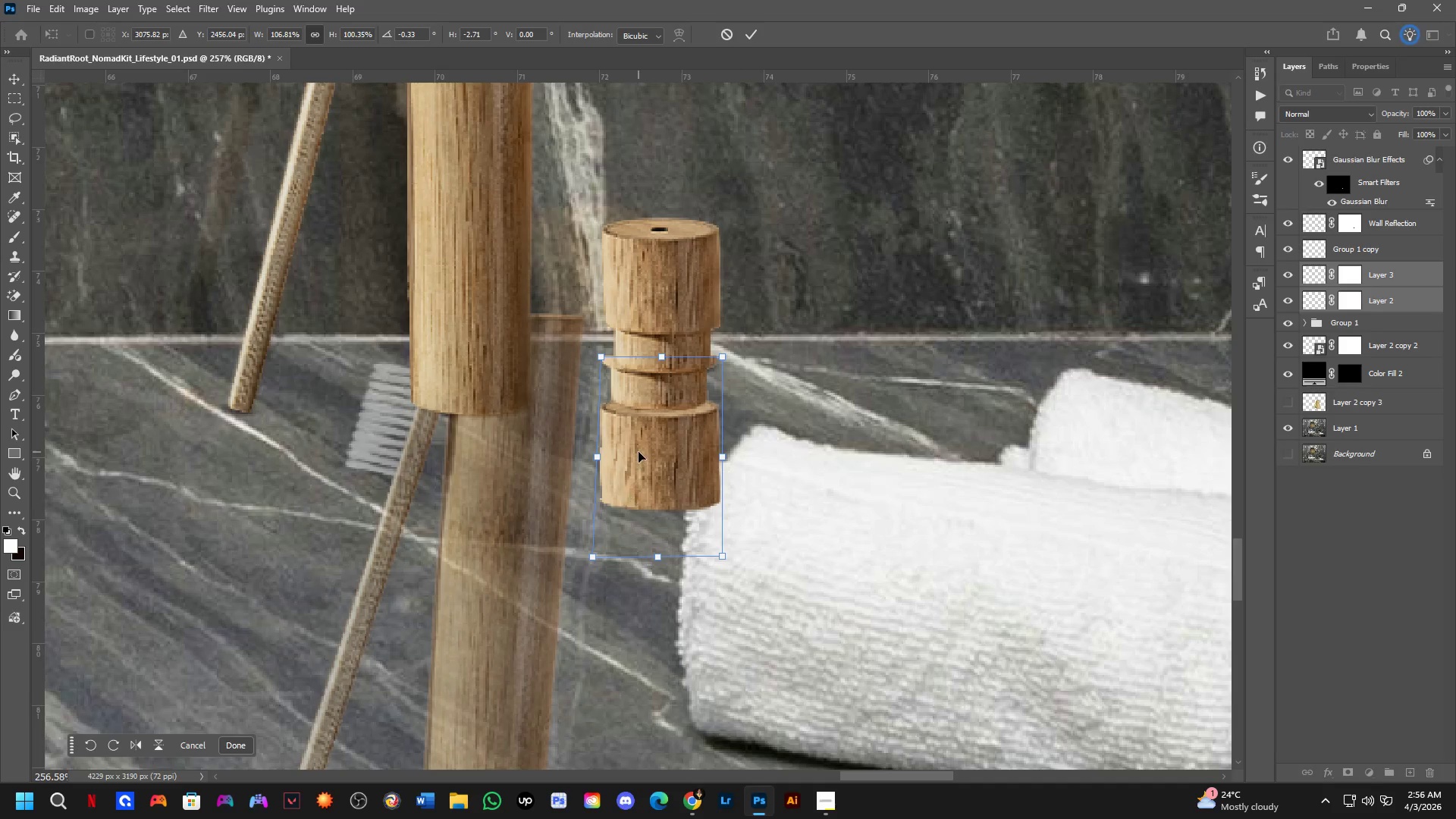 
hold_key(key=ControlLeft, duration=1.56)
left_click_drag(start_coordinate=[639, 451], to_coordinate=[642, 447])
 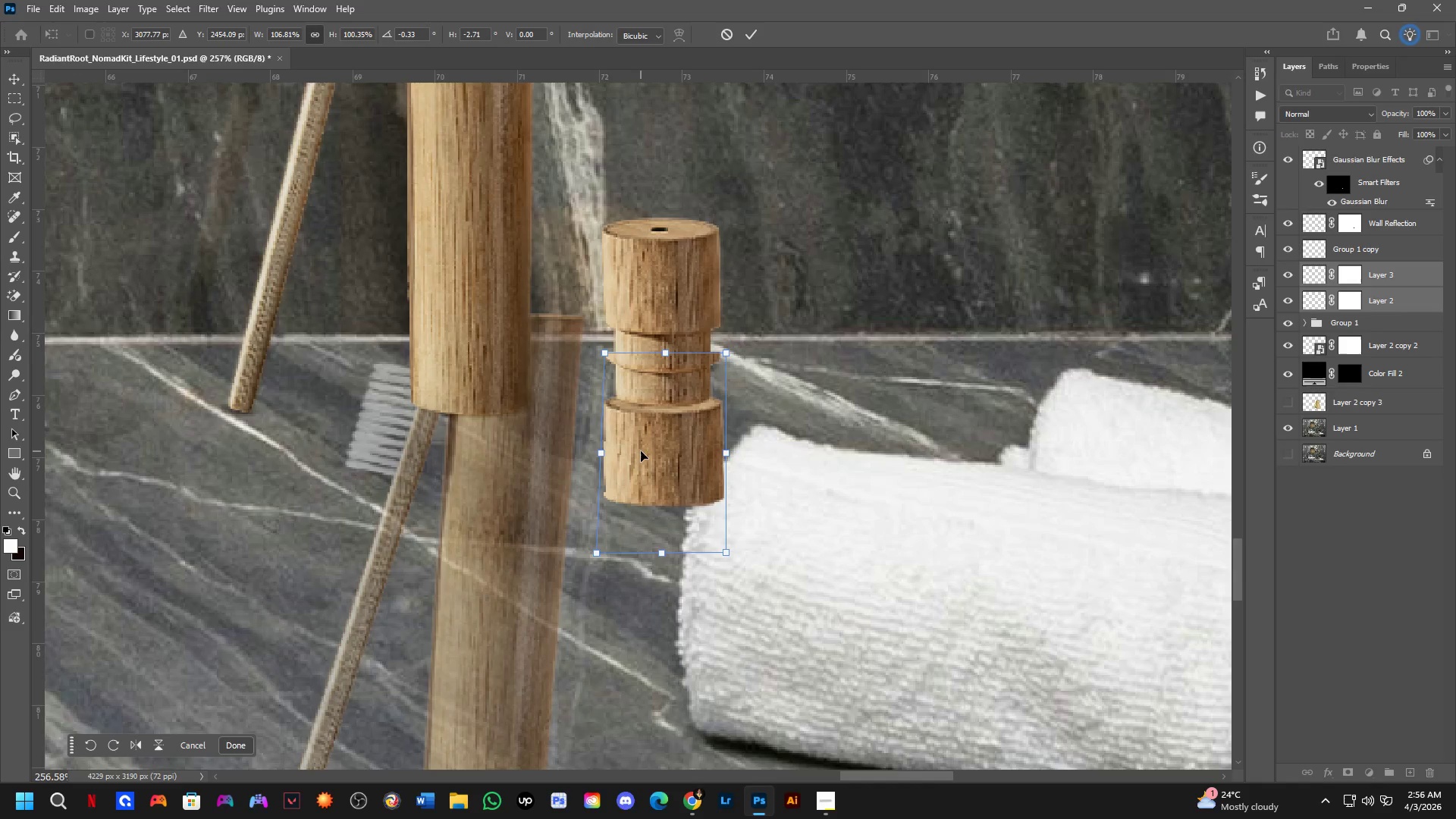 
key(NumpadEnter)
 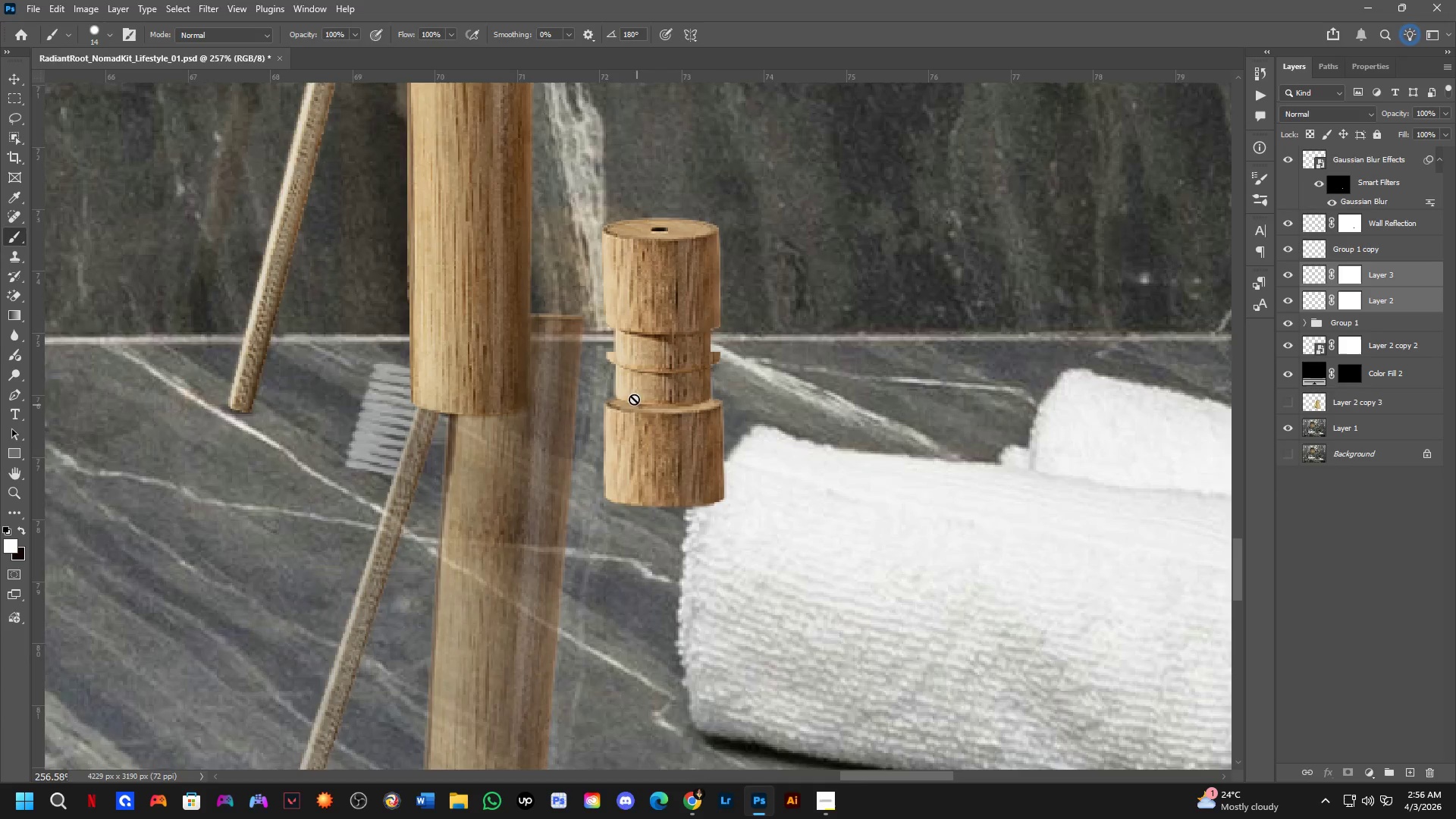 
scroll: coordinate [617, 354], scroll_direction: up, amount: 4.0
 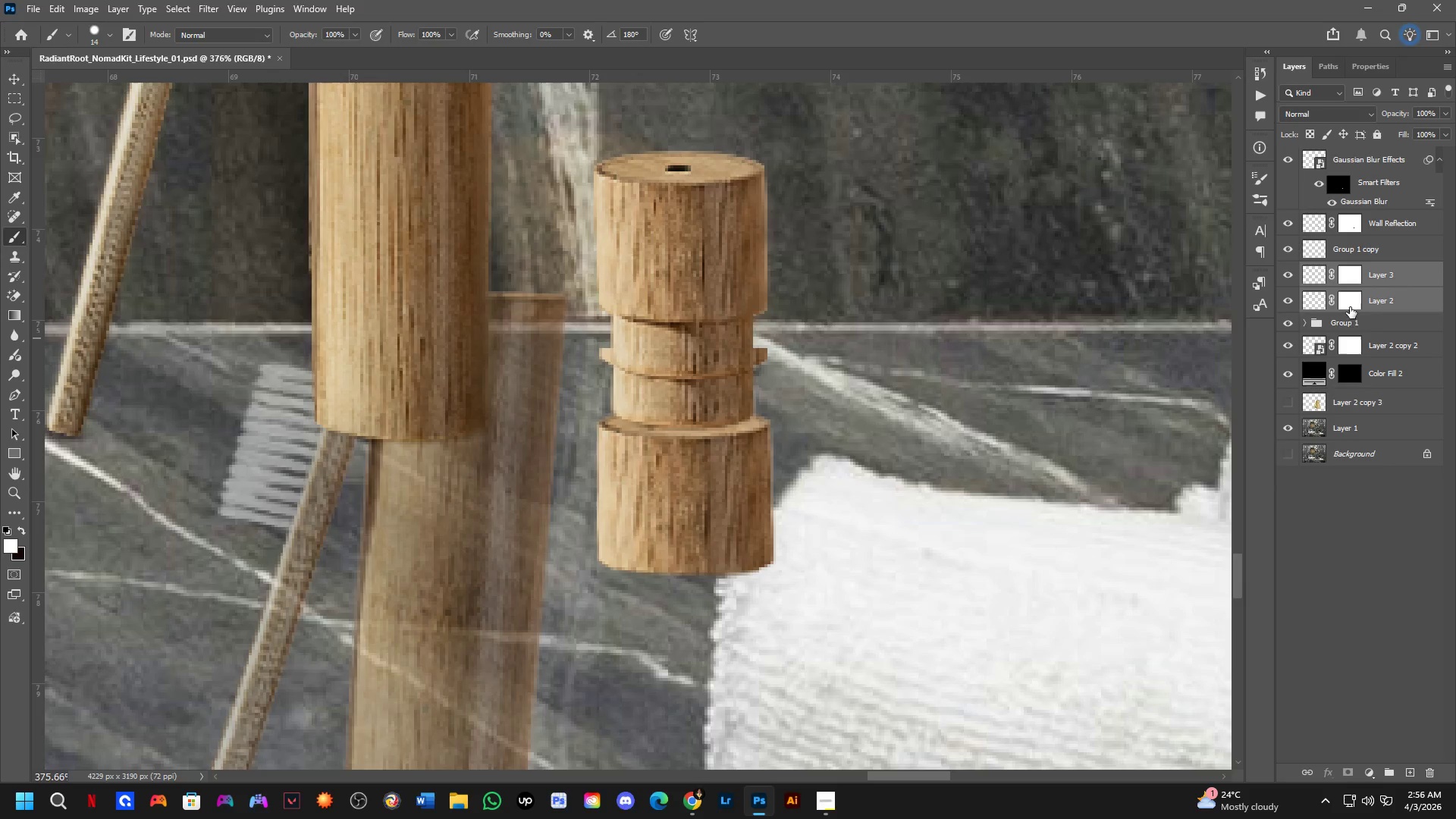 
left_click([1345, 301])
 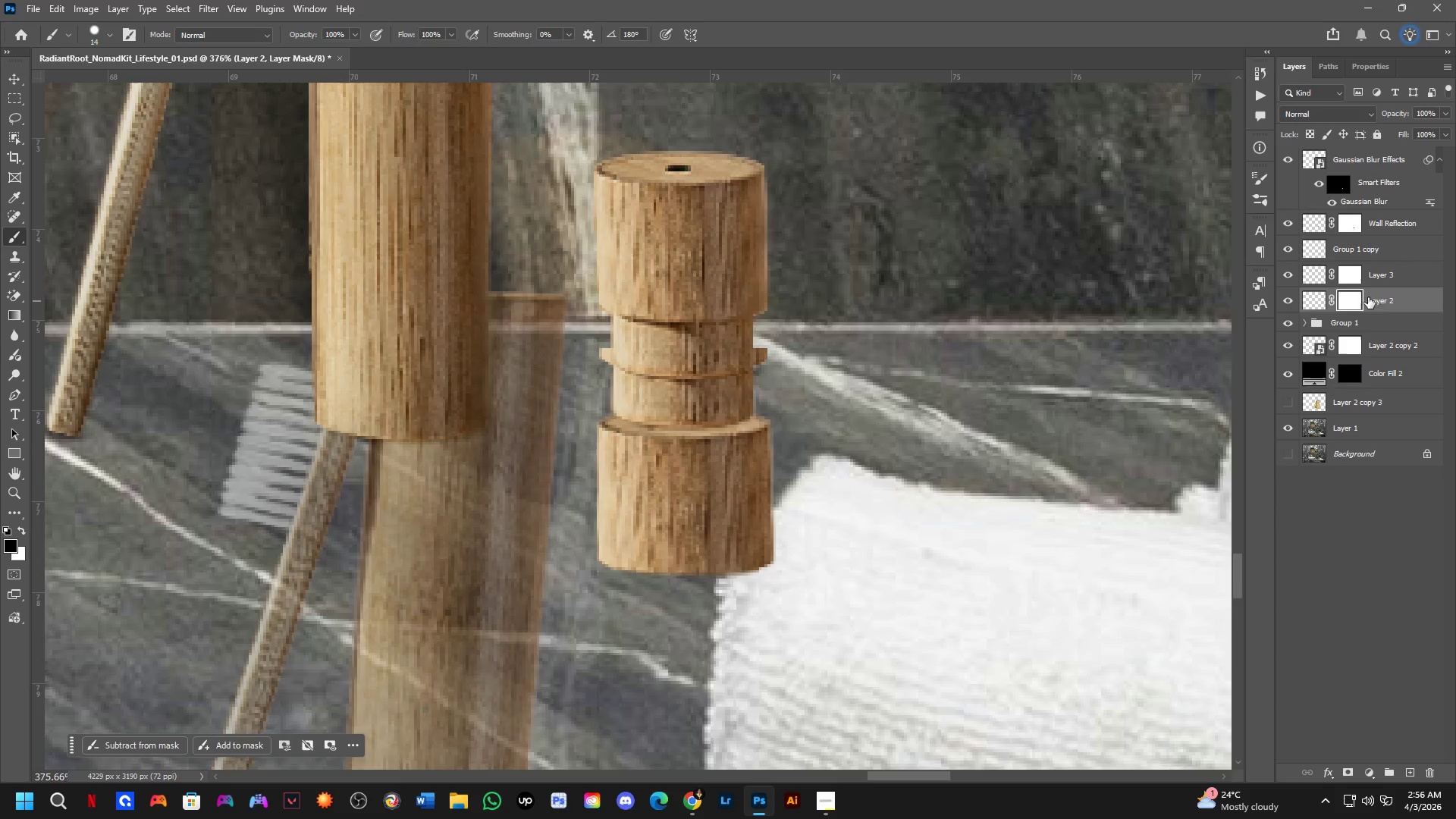 
key(Control+E)
 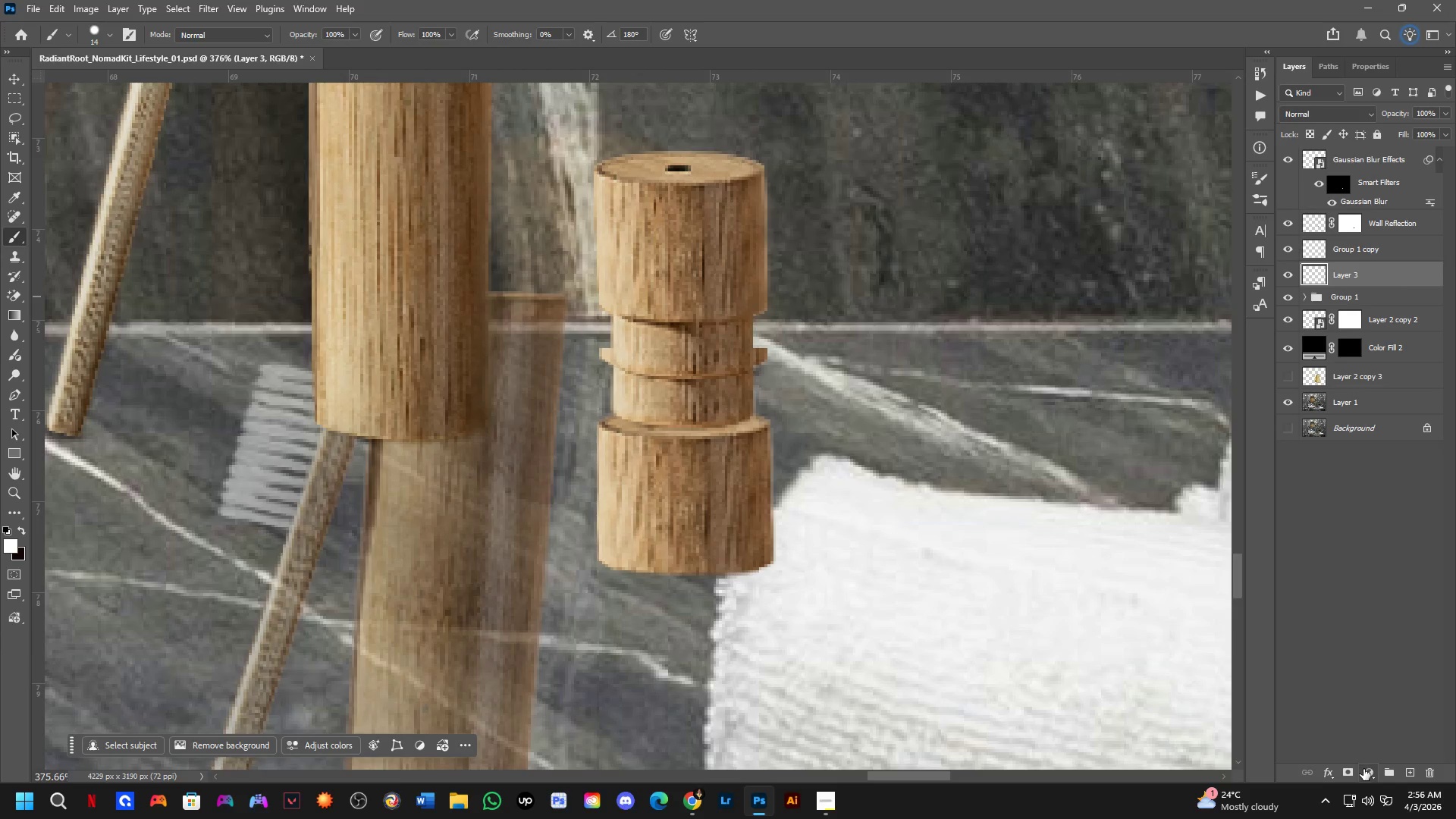 
left_click([1350, 768])
 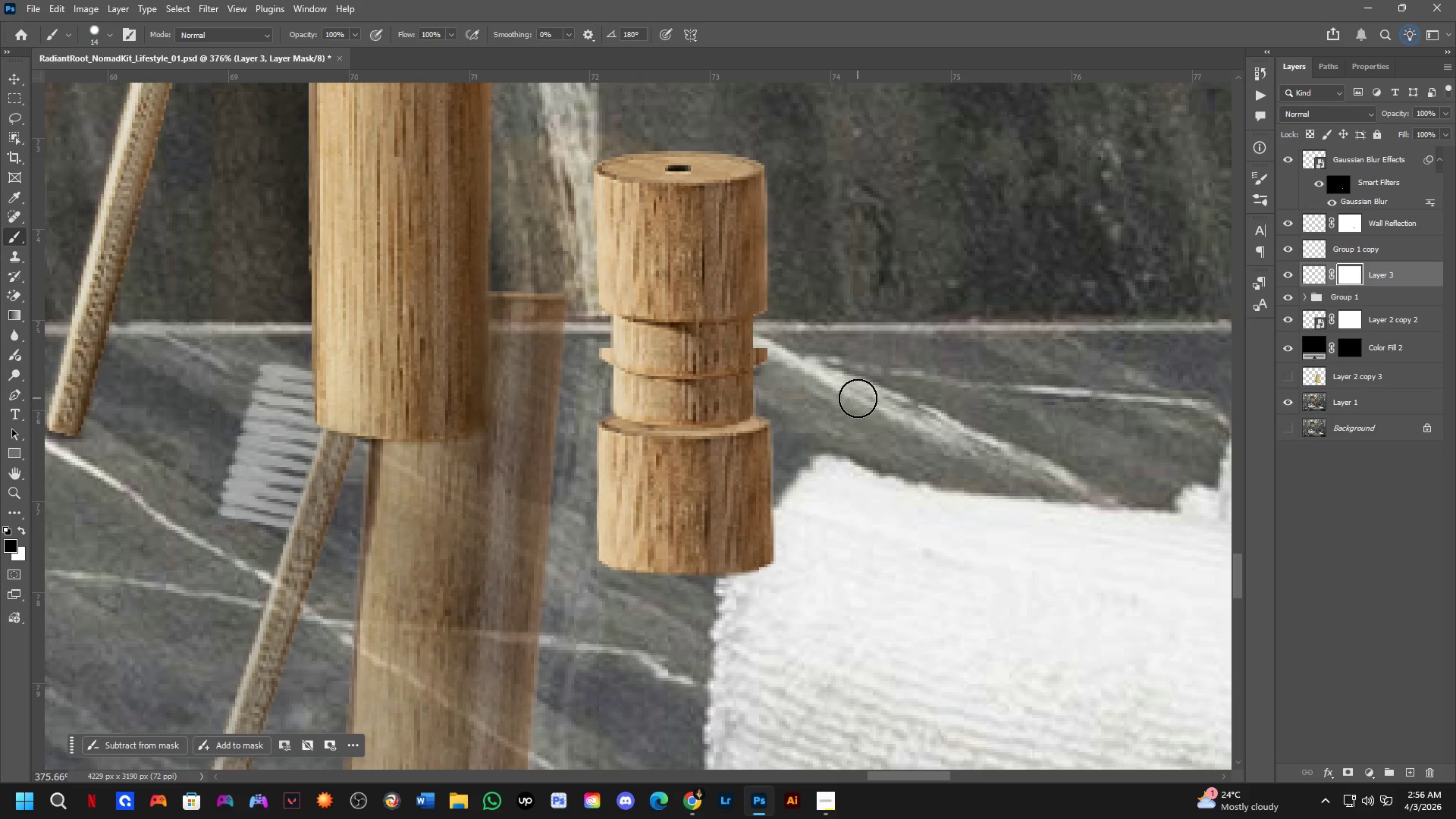 
hold_key(key=Space, duration=0.5)
 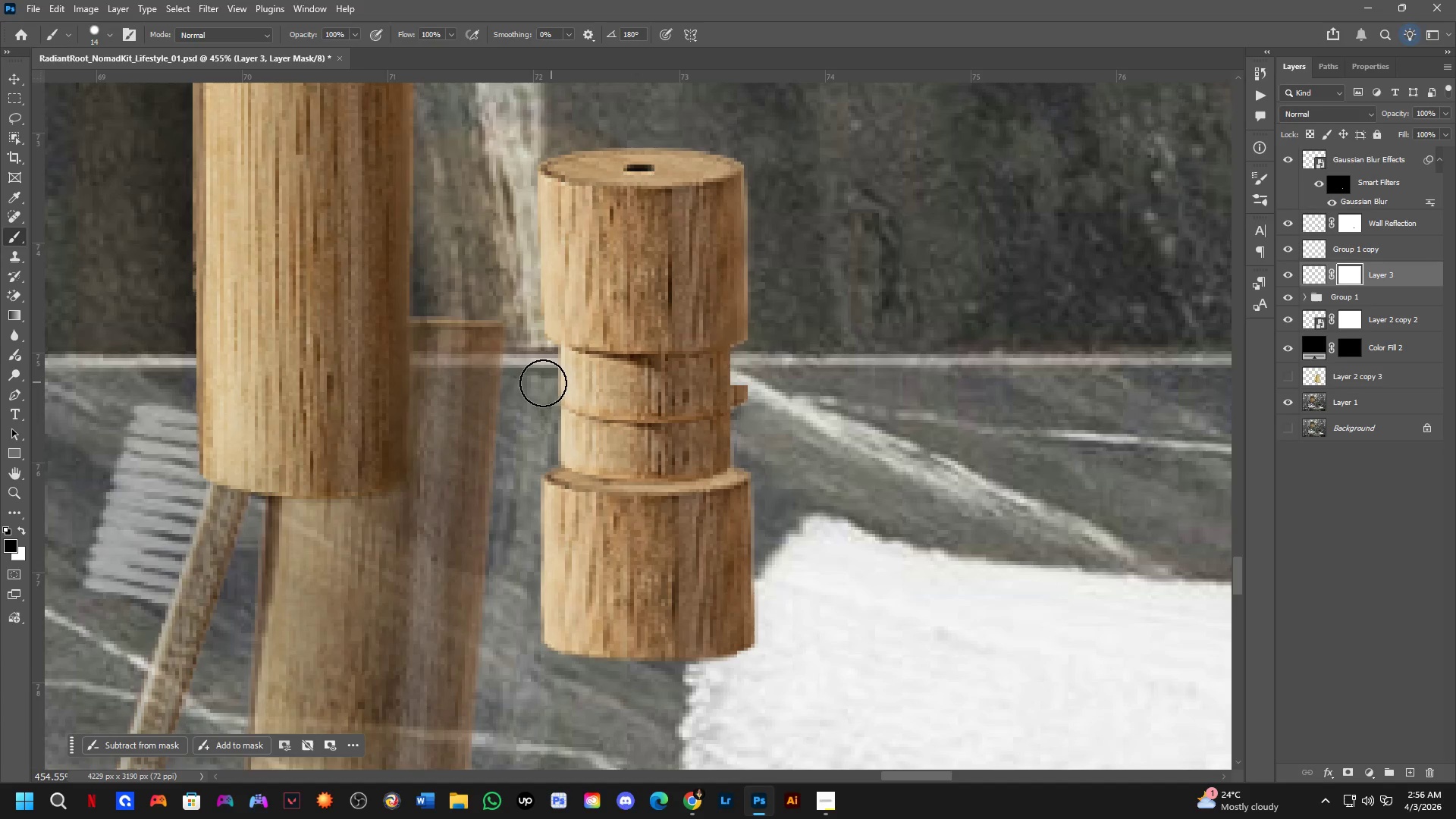 
left_click_drag(start_coordinate=[790, 345], to_coordinate=[790, 389])
 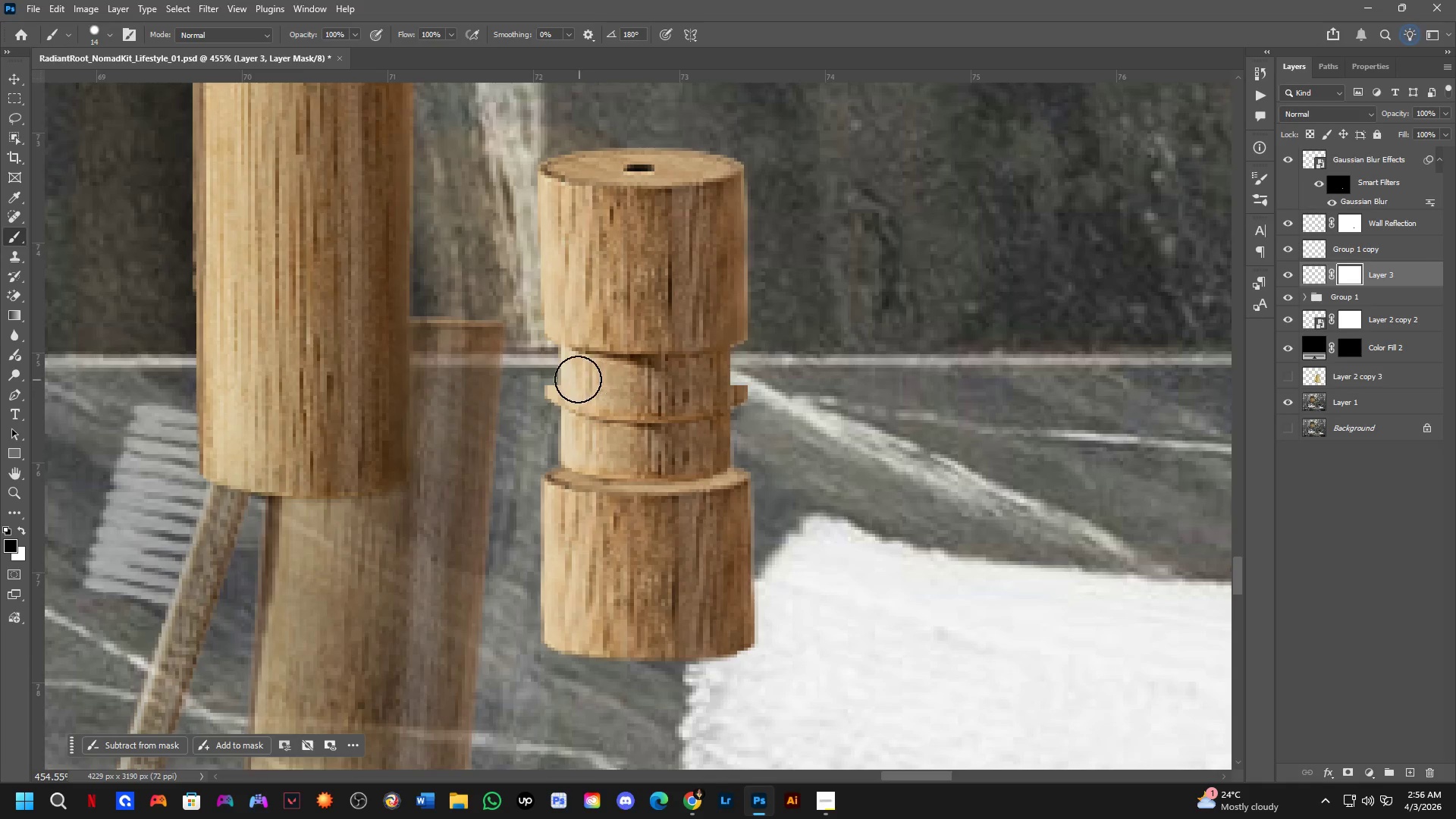 
scroll: coordinate [858, 398], scroll_direction: up, amount: 2.0
 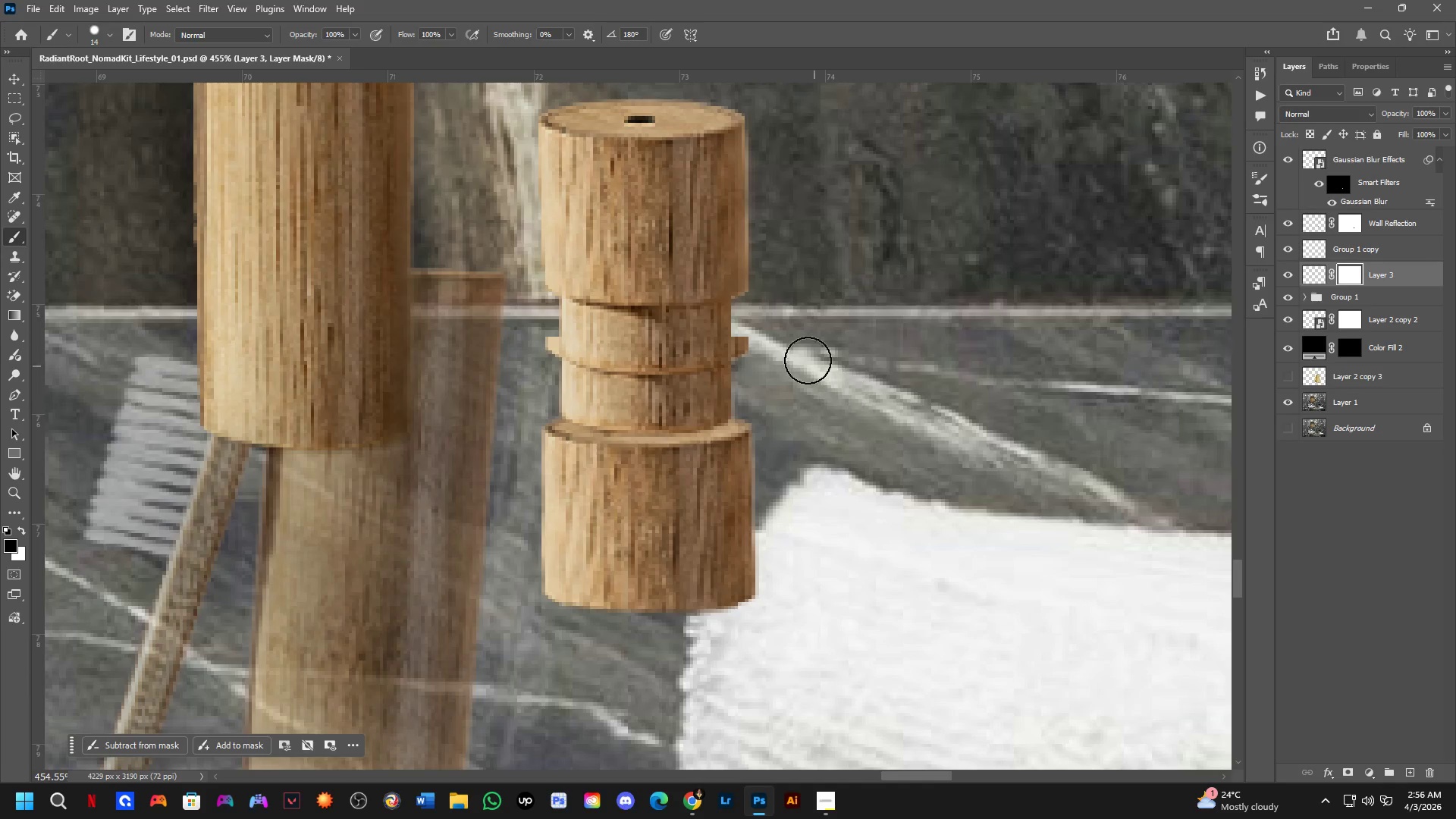 
left_click_drag(start_coordinate=[570, 379], to_coordinate=[535, 386])
 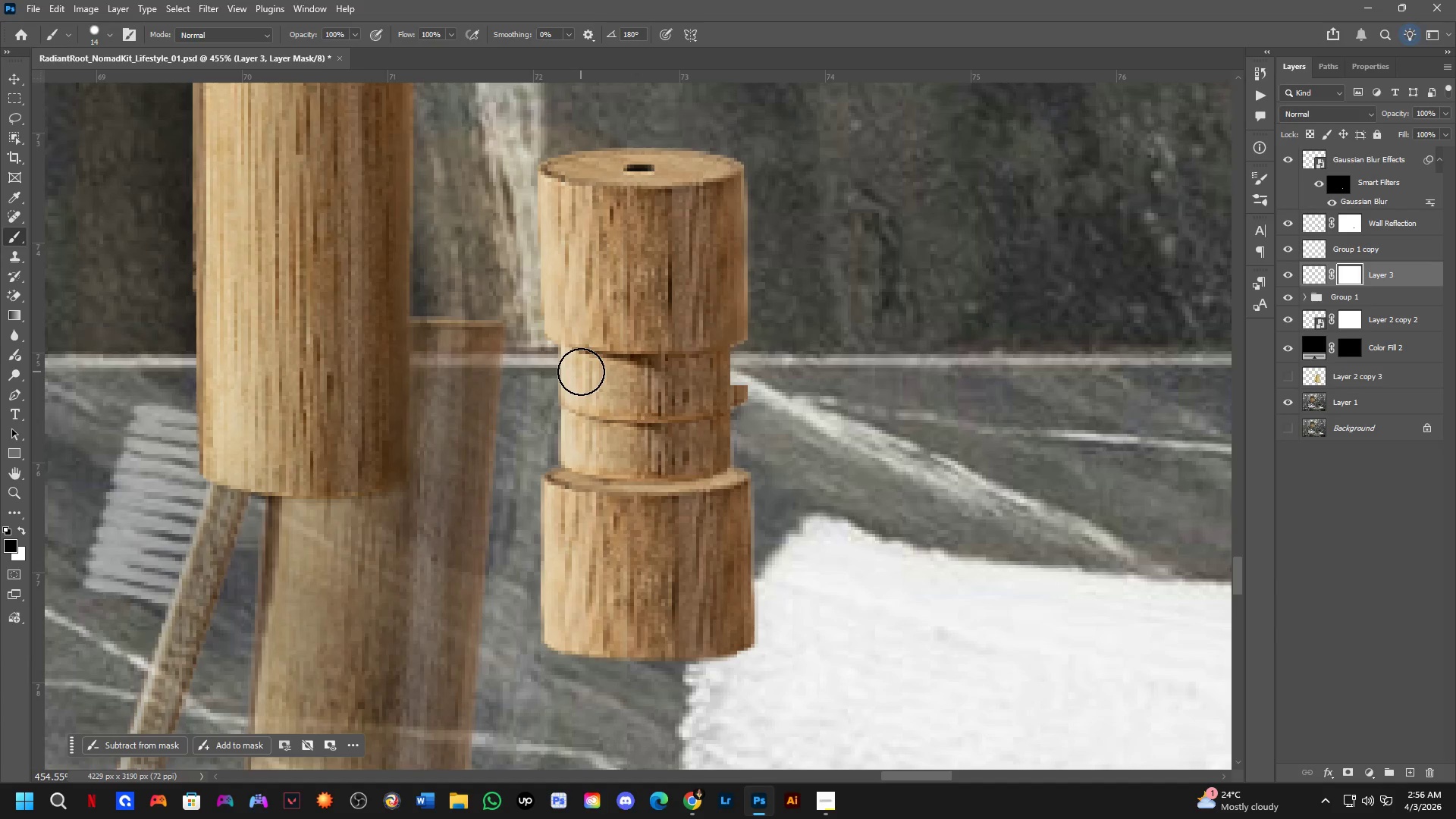 
left_click_drag(start_coordinate=[582, 372], to_coordinate=[749, 375])
 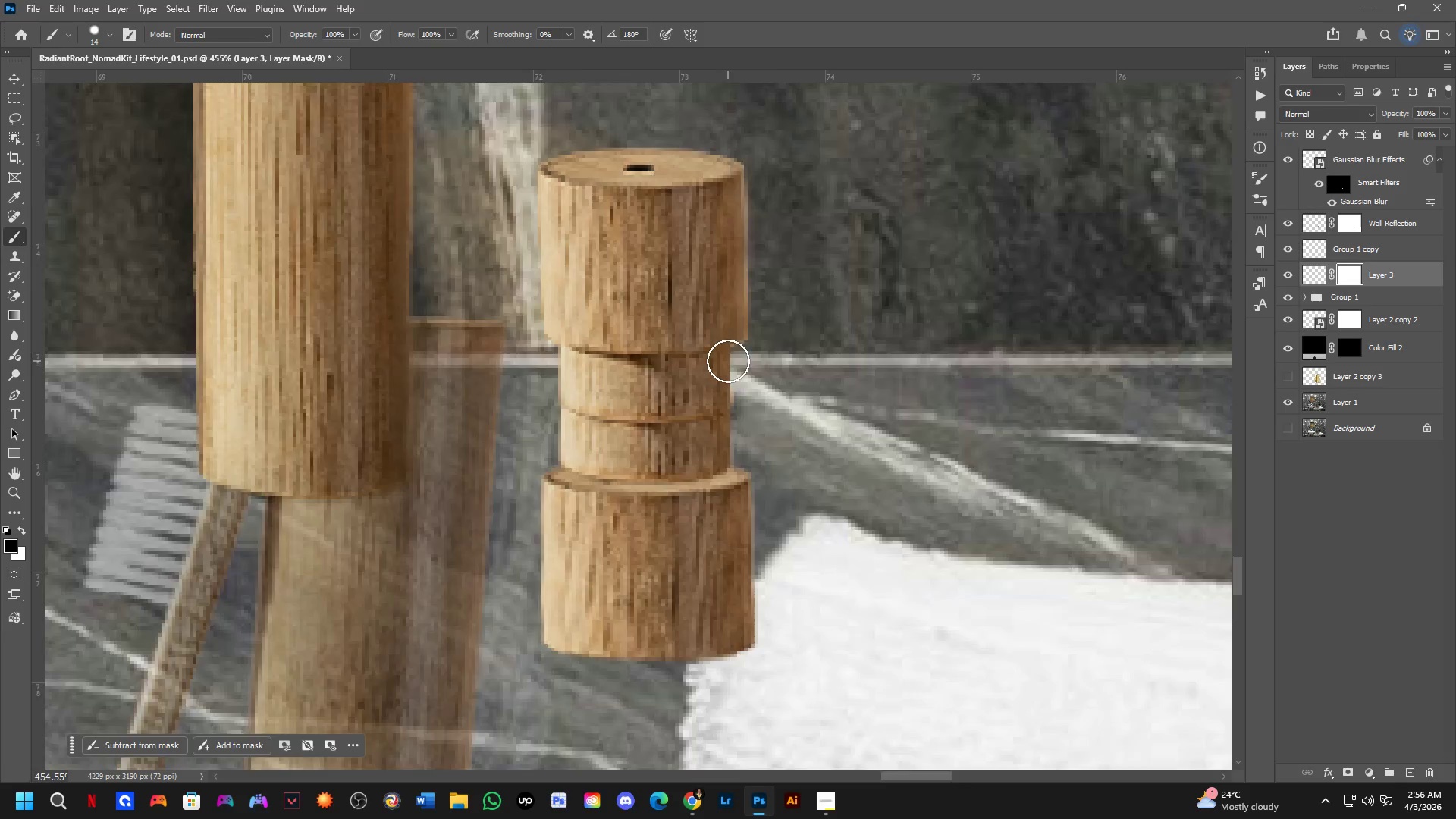 
hold_key(key=Space, duration=0.45)
 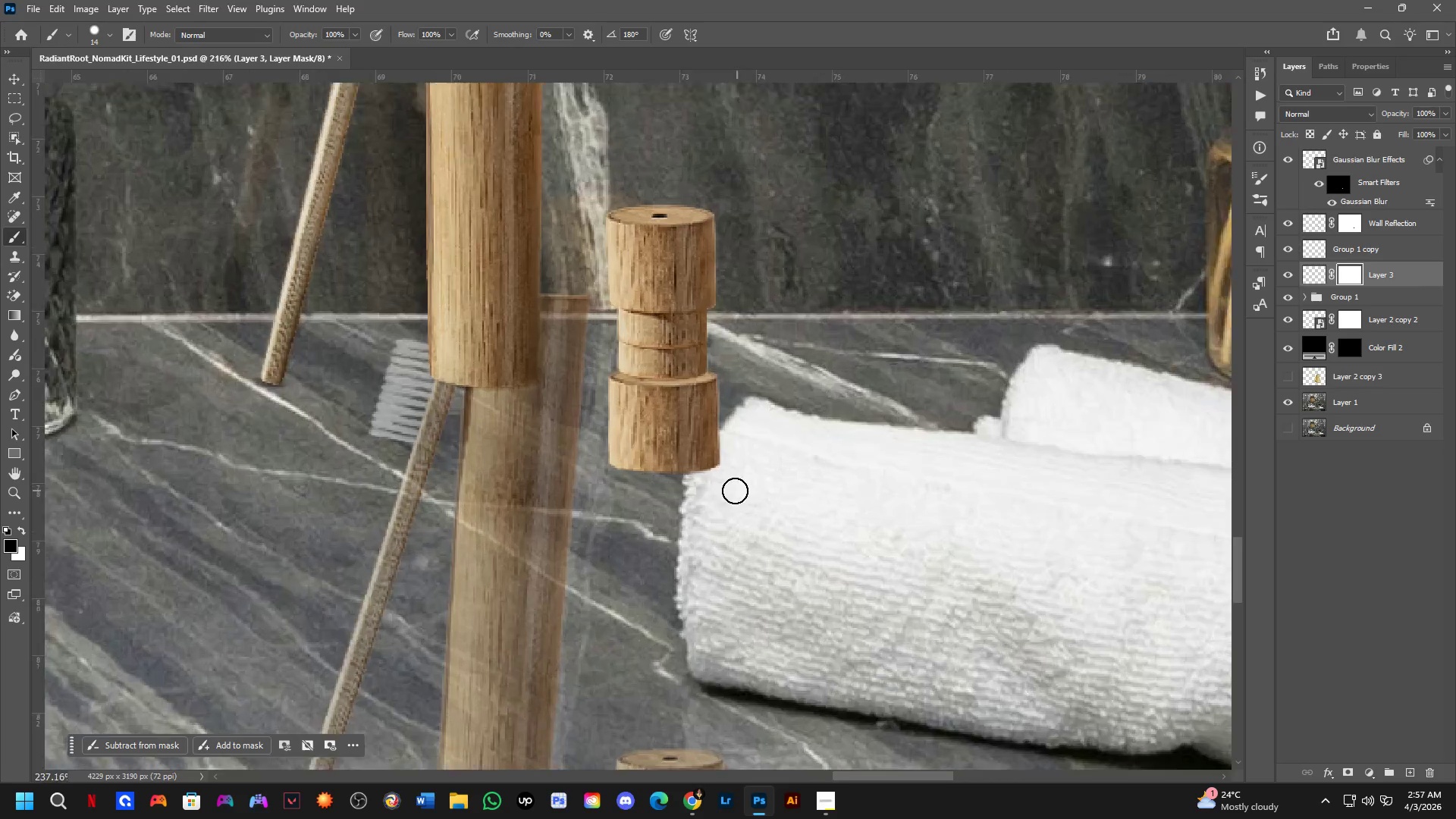 
left_click_drag(start_coordinate=[751, 498], to_coordinate=[752, 509])
 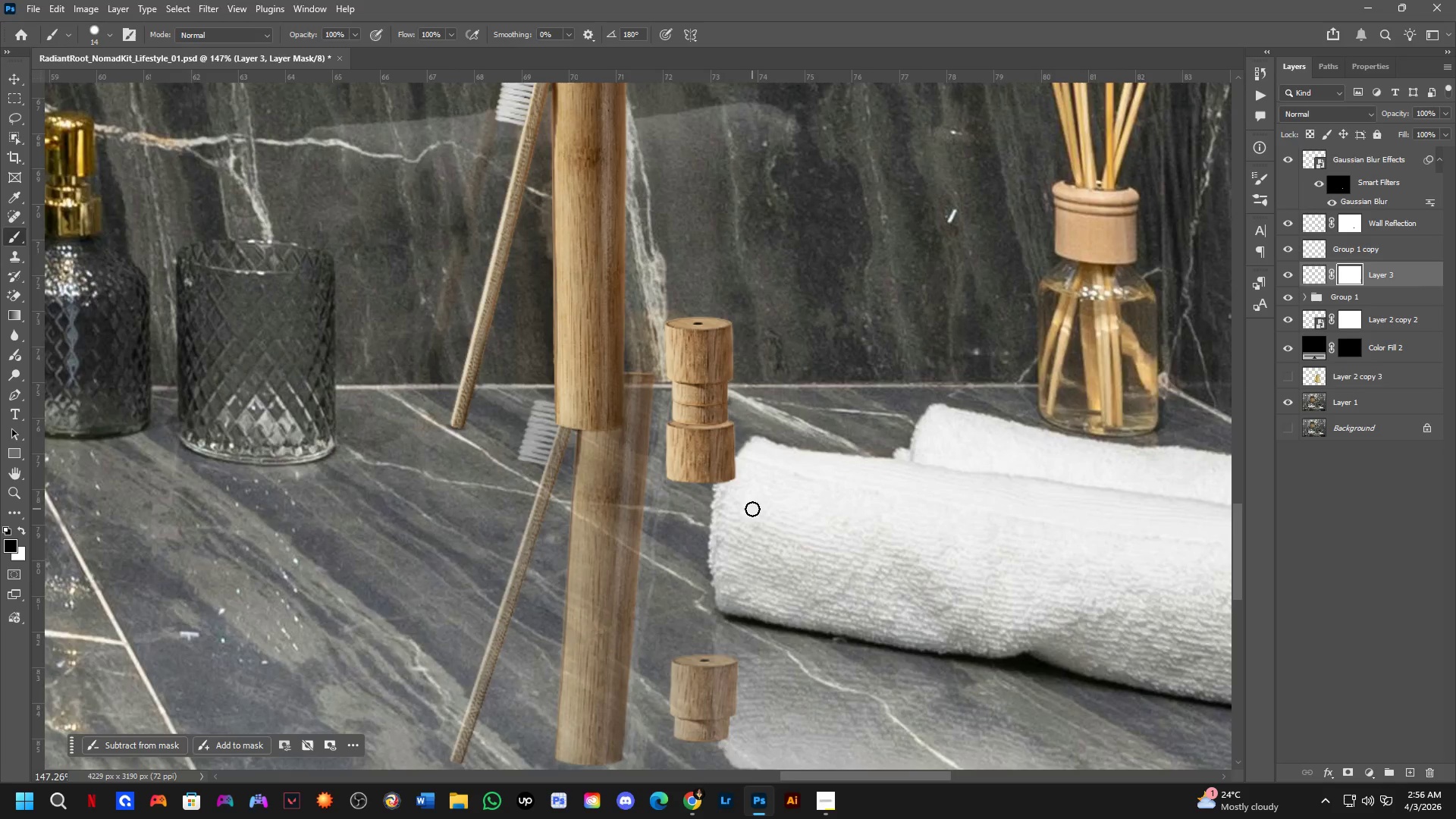 
scroll: coordinate [723, 396], scroll_direction: down, amount: 12.0
 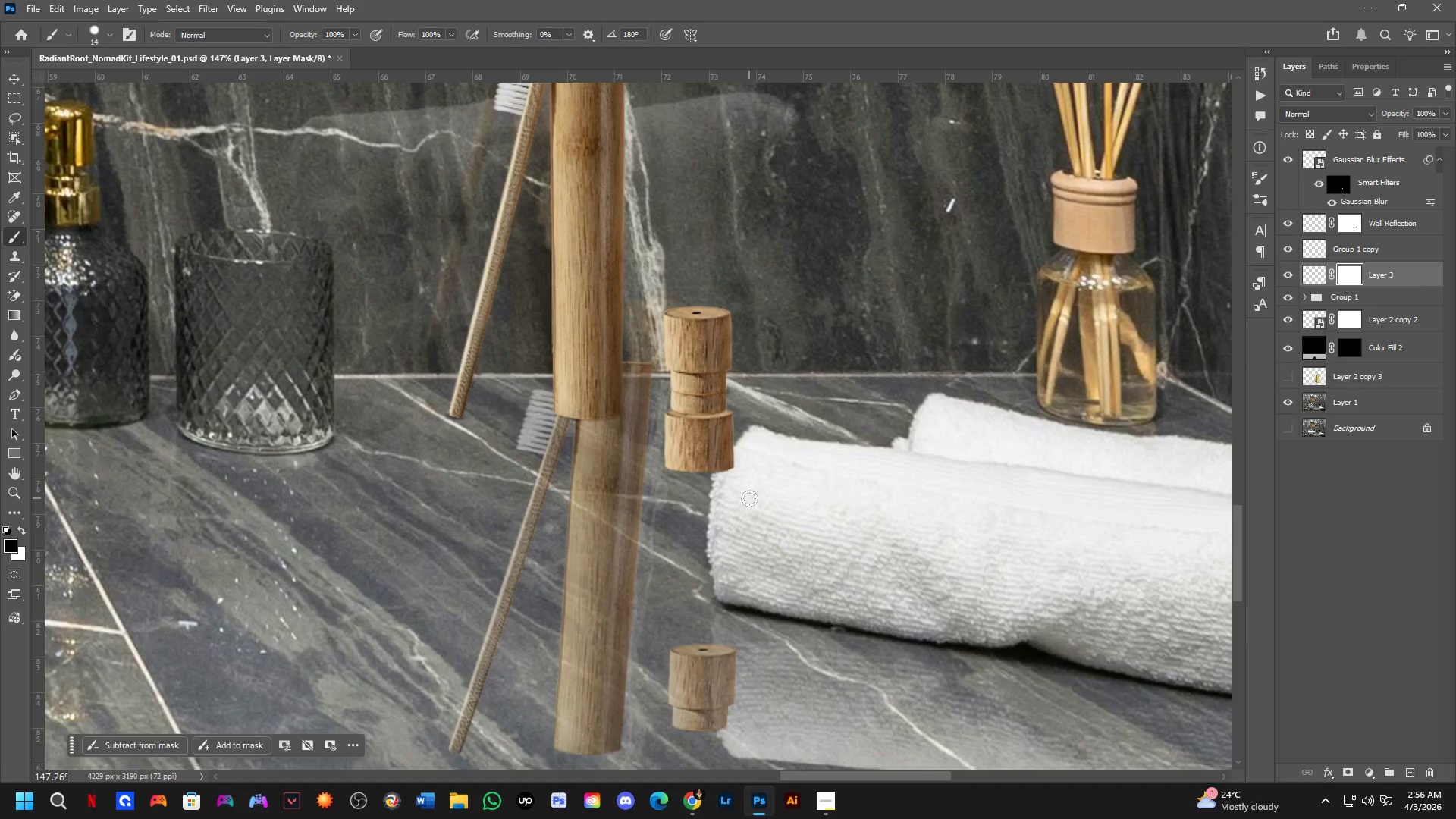 
hold_key(key=AltLeft, duration=0.45)
 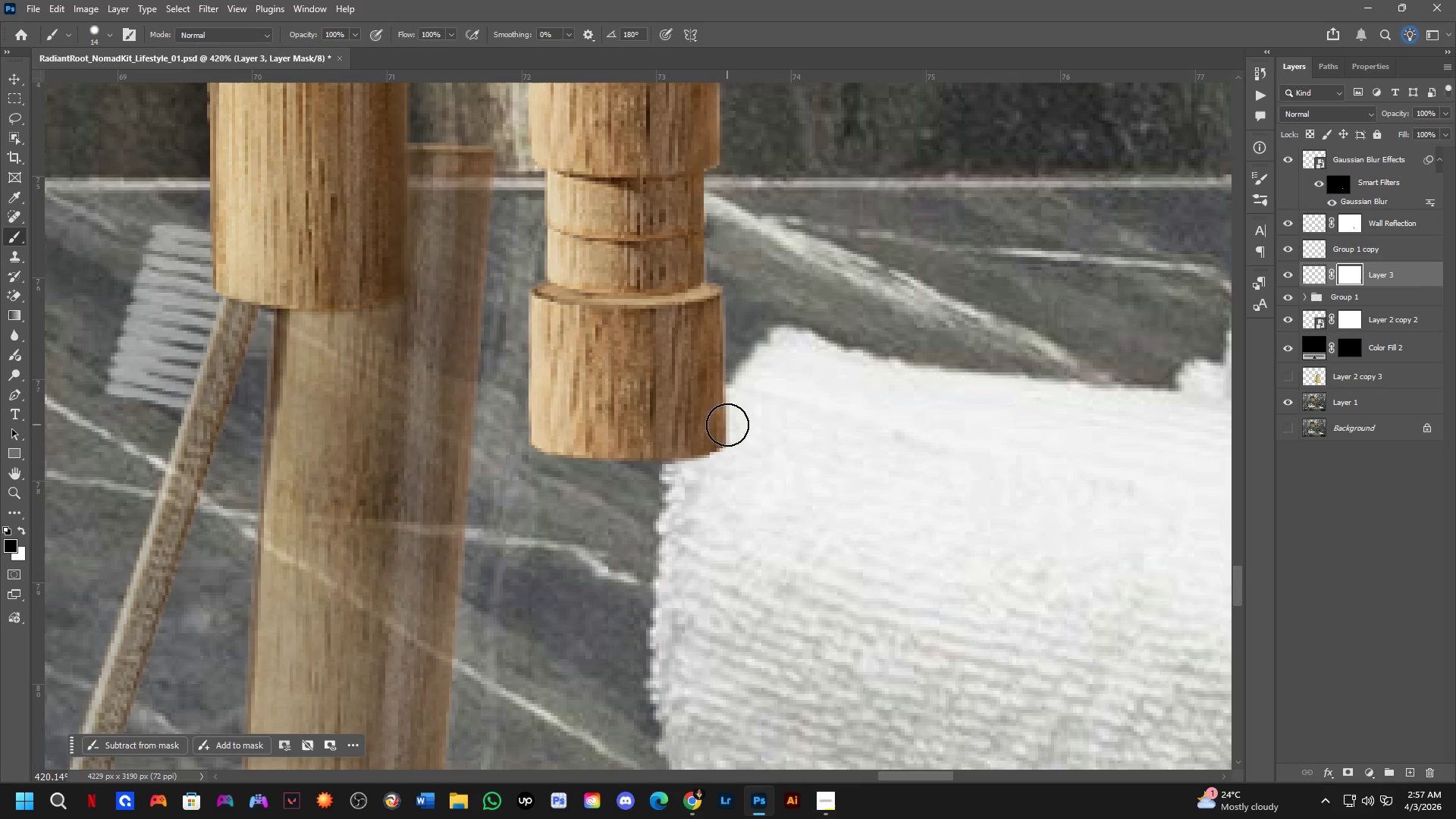 
scroll: coordinate [695, 482], scroll_direction: up, amount: 11.0
 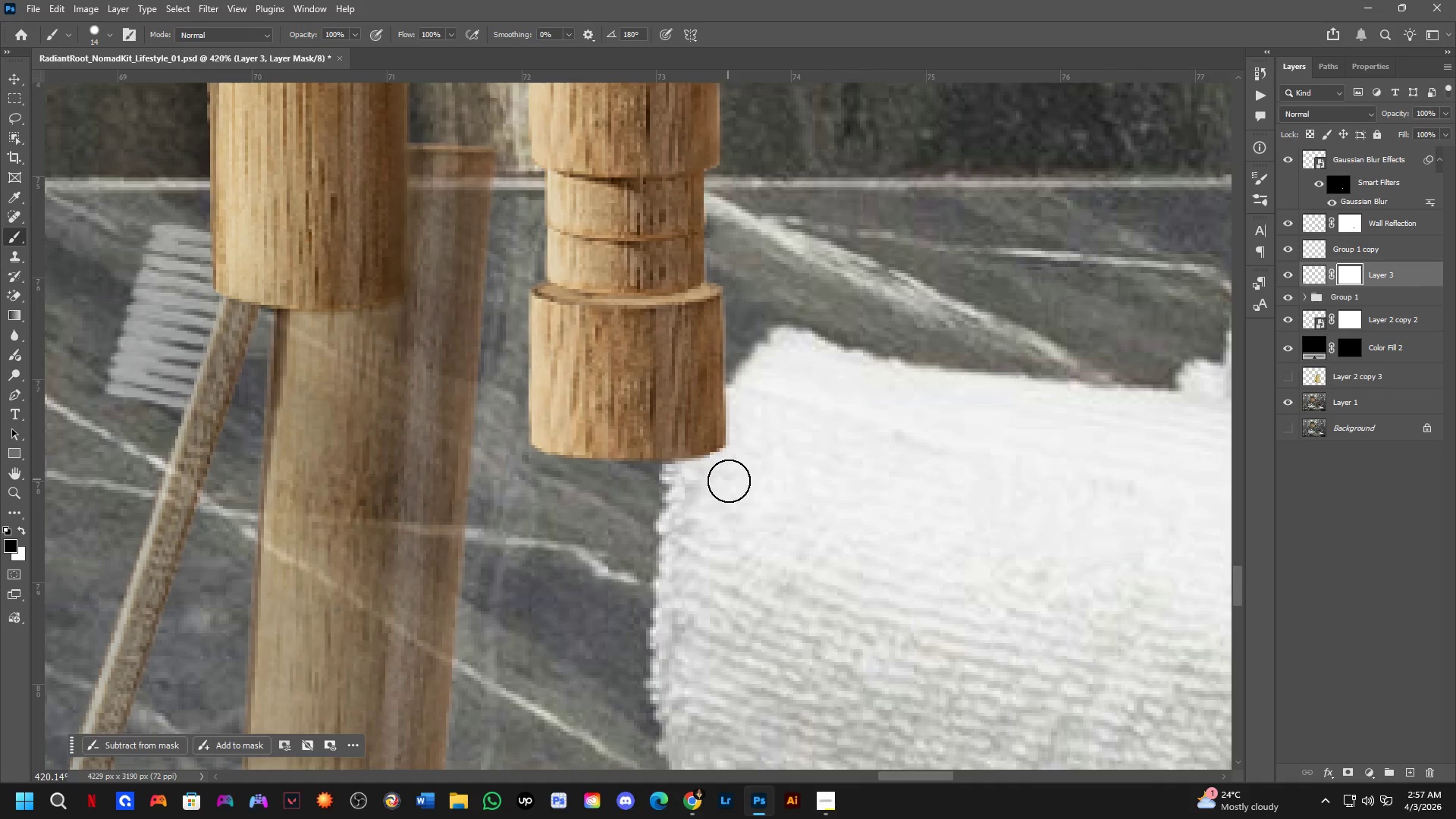 
key(Alt+AltLeft)
 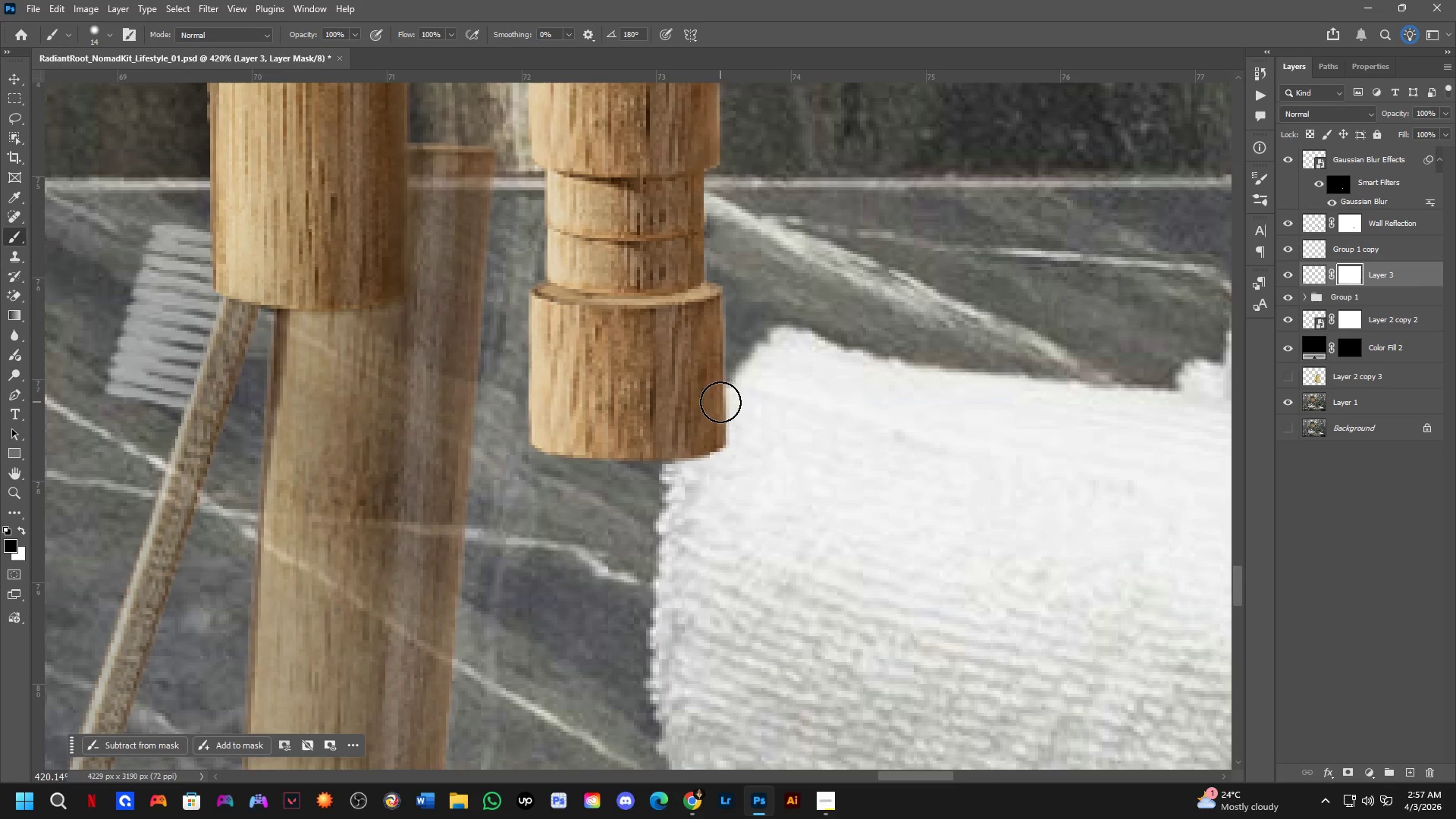 
key(Alt+AltLeft)
 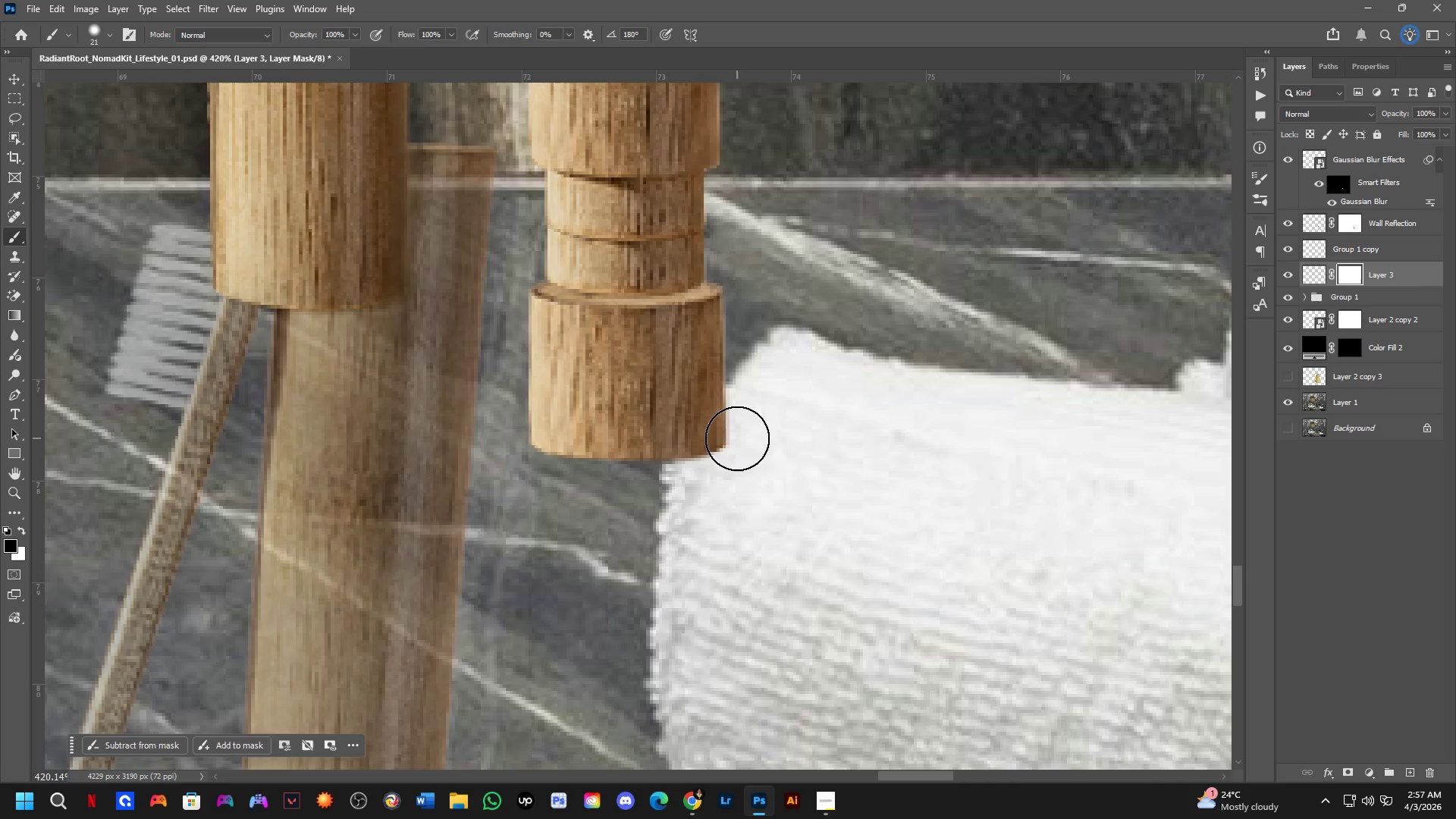 
left_click_drag(start_coordinate=[740, 423], to_coordinate=[751, 419])
 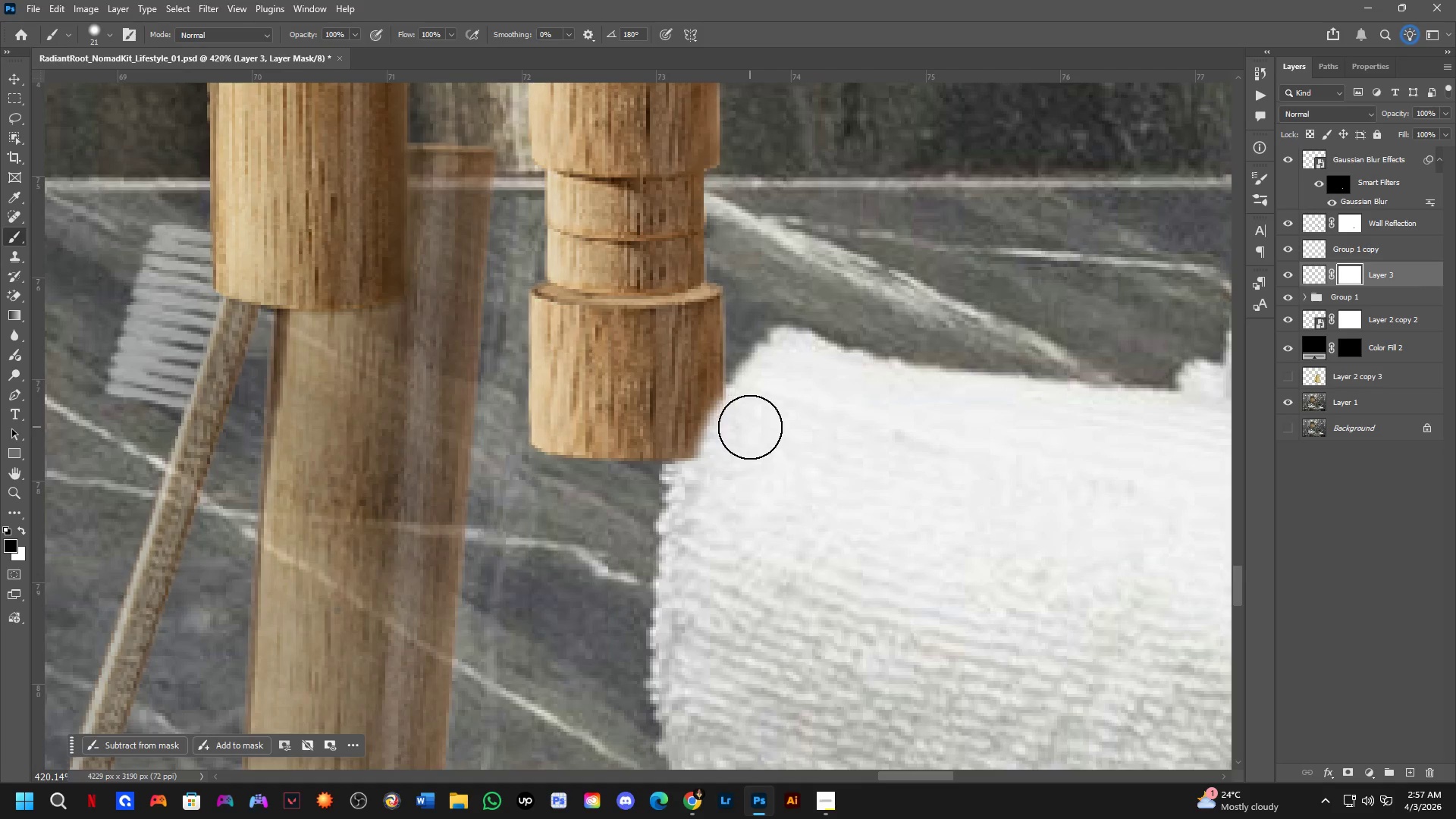 
key(Alt+AltLeft)
 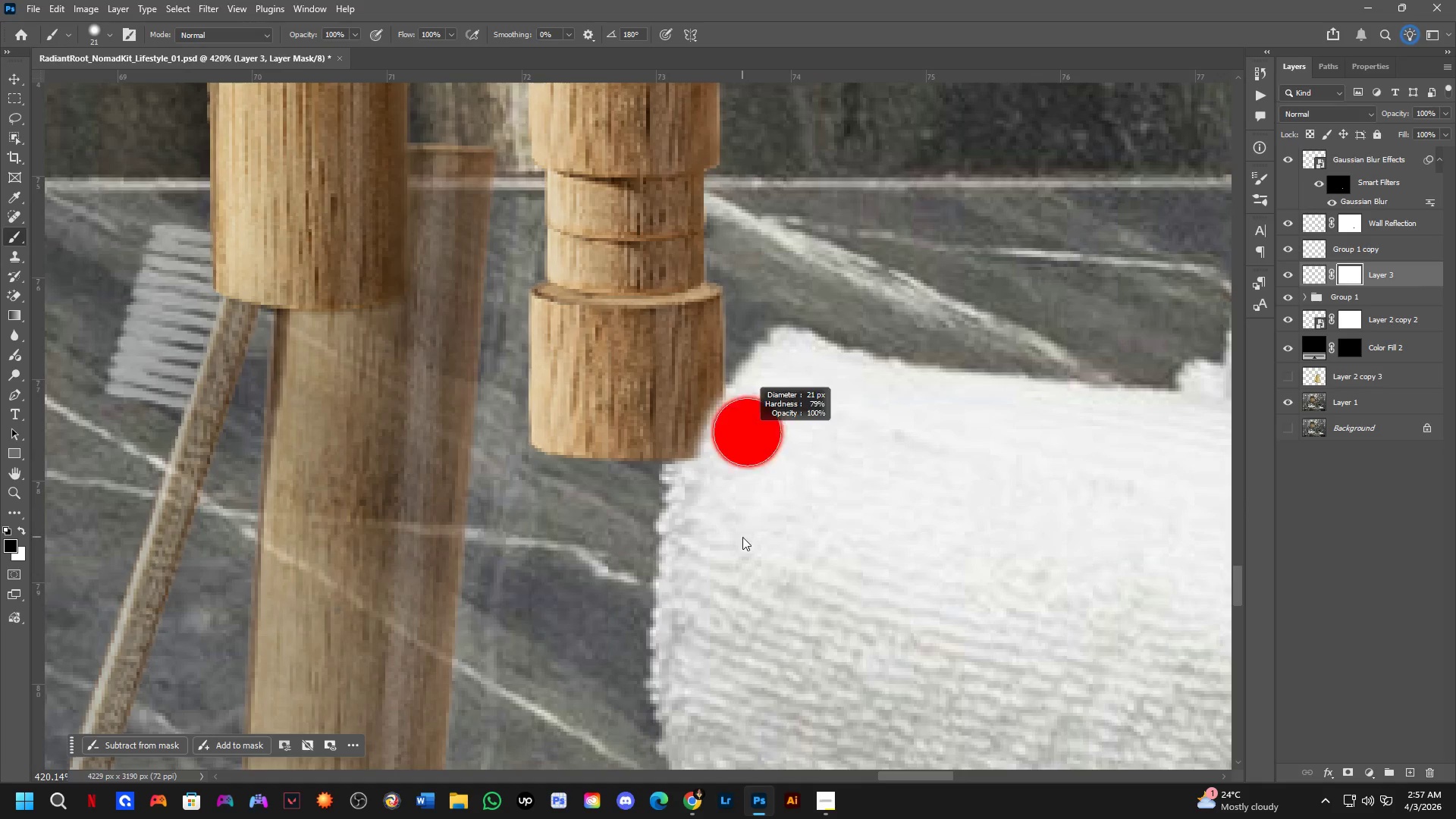 
key(Alt+AltLeft)
 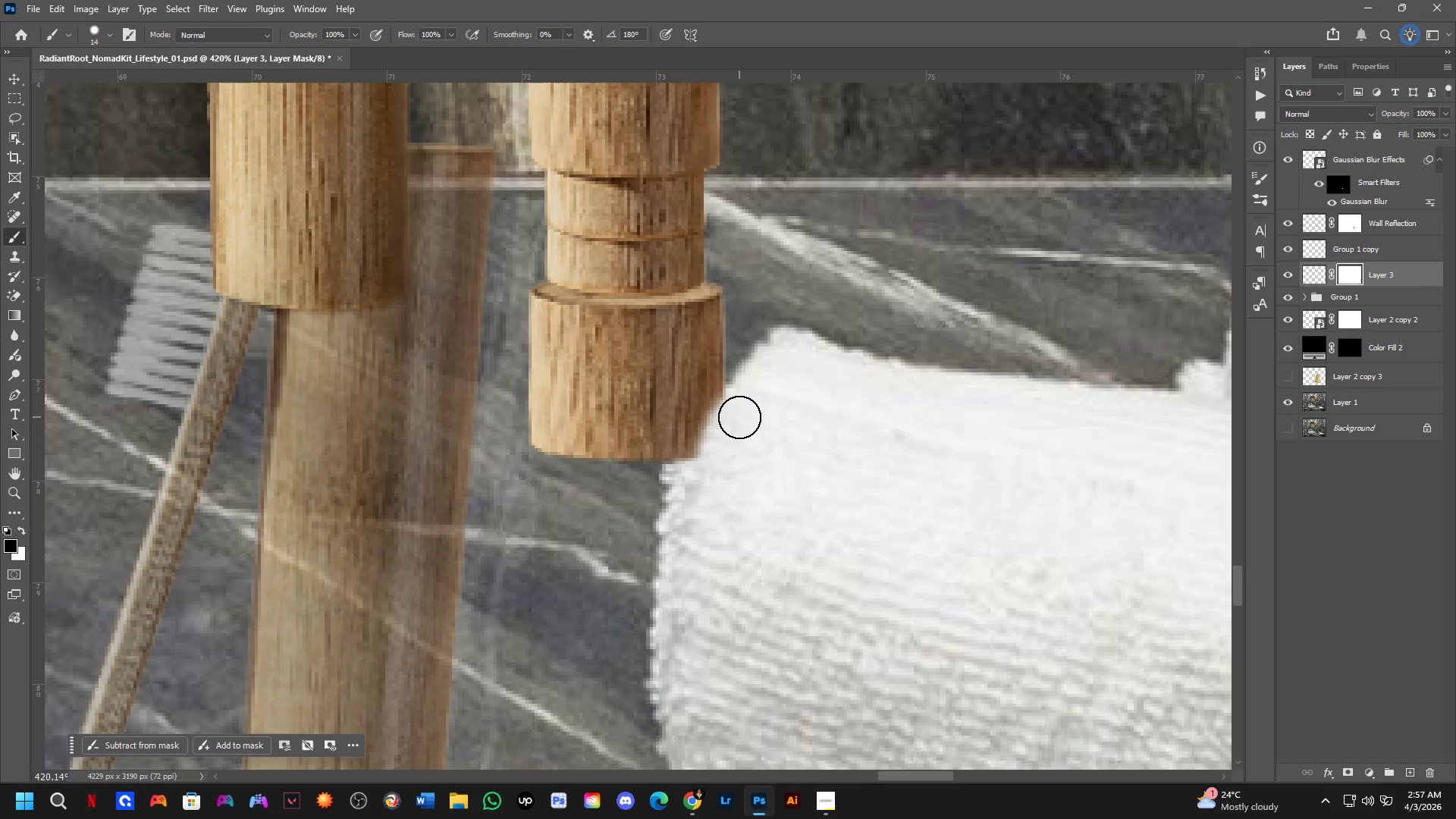 
left_click_drag(start_coordinate=[739, 411], to_coordinate=[695, 457])
 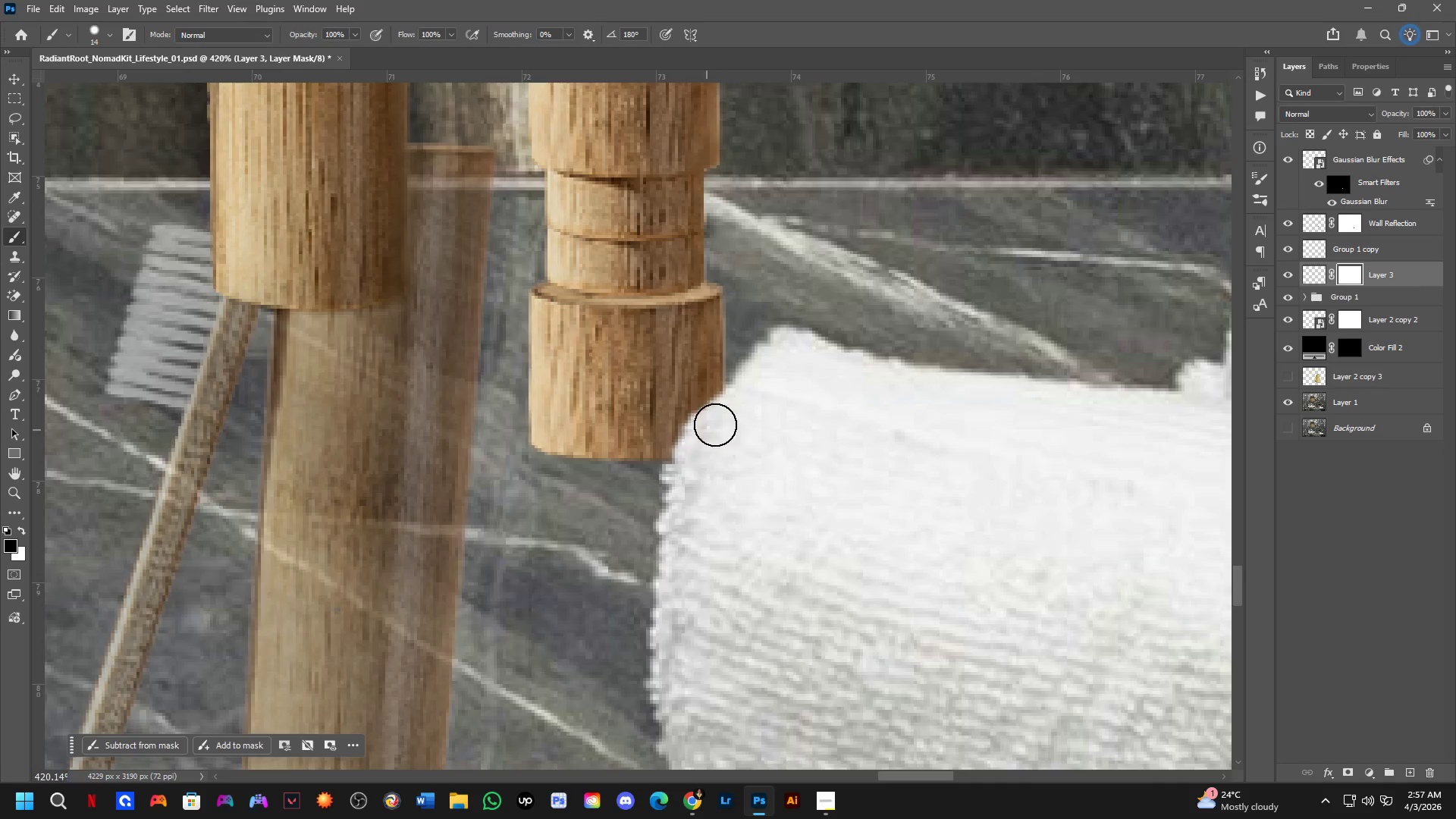 
triple_click([728, 415])
 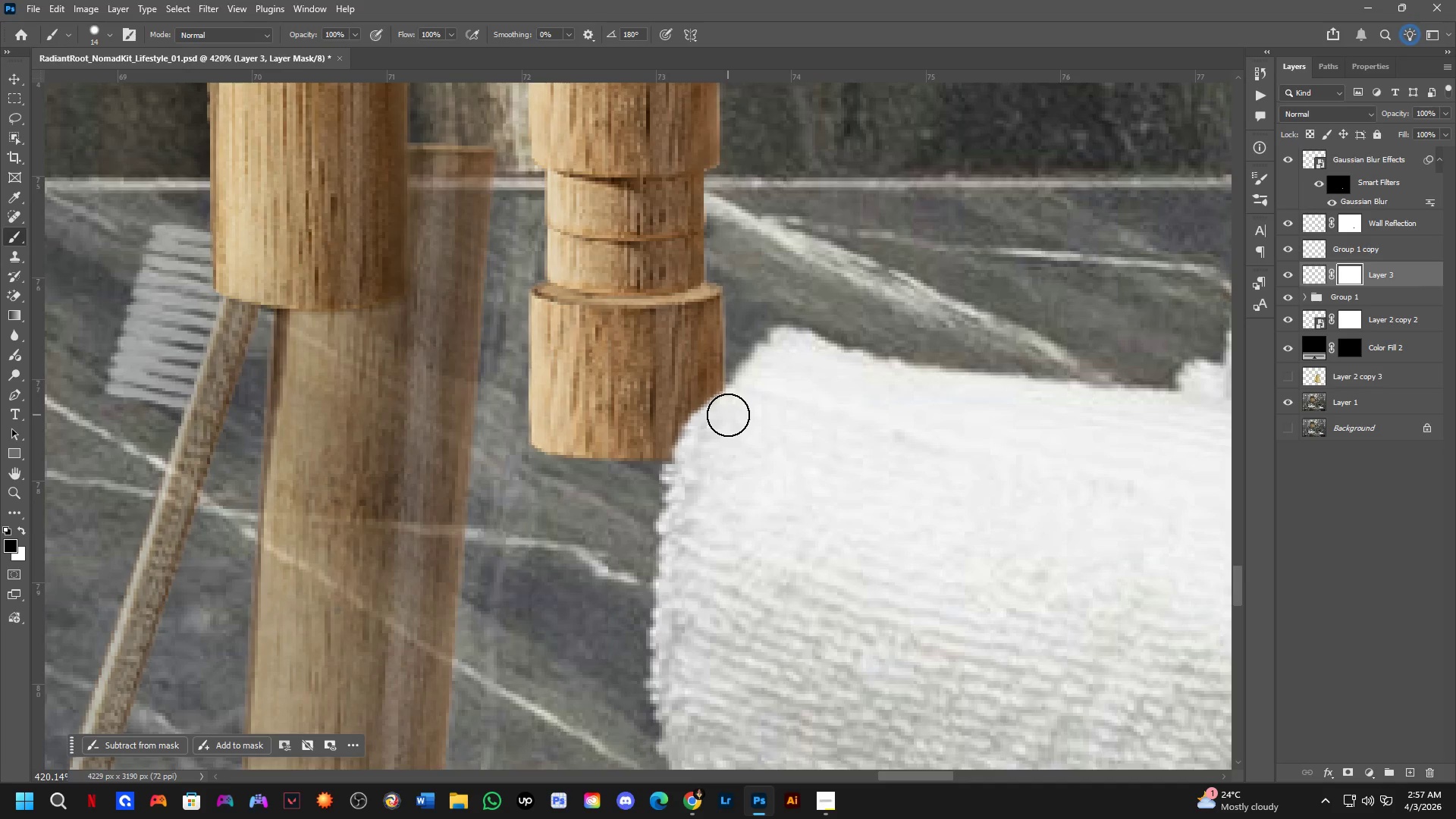 
triple_click([728, 415])
 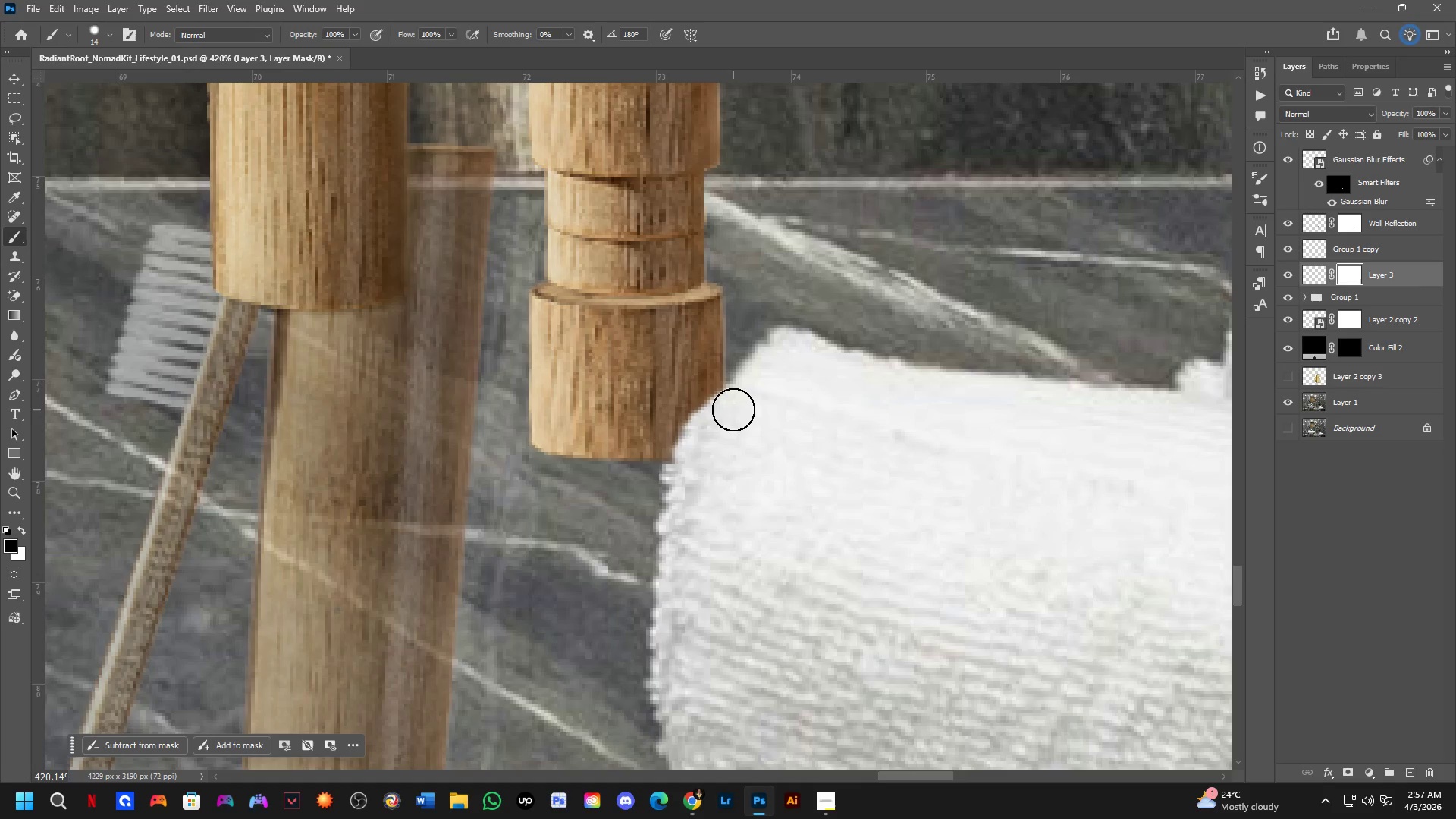 
triple_click([733, 410])
 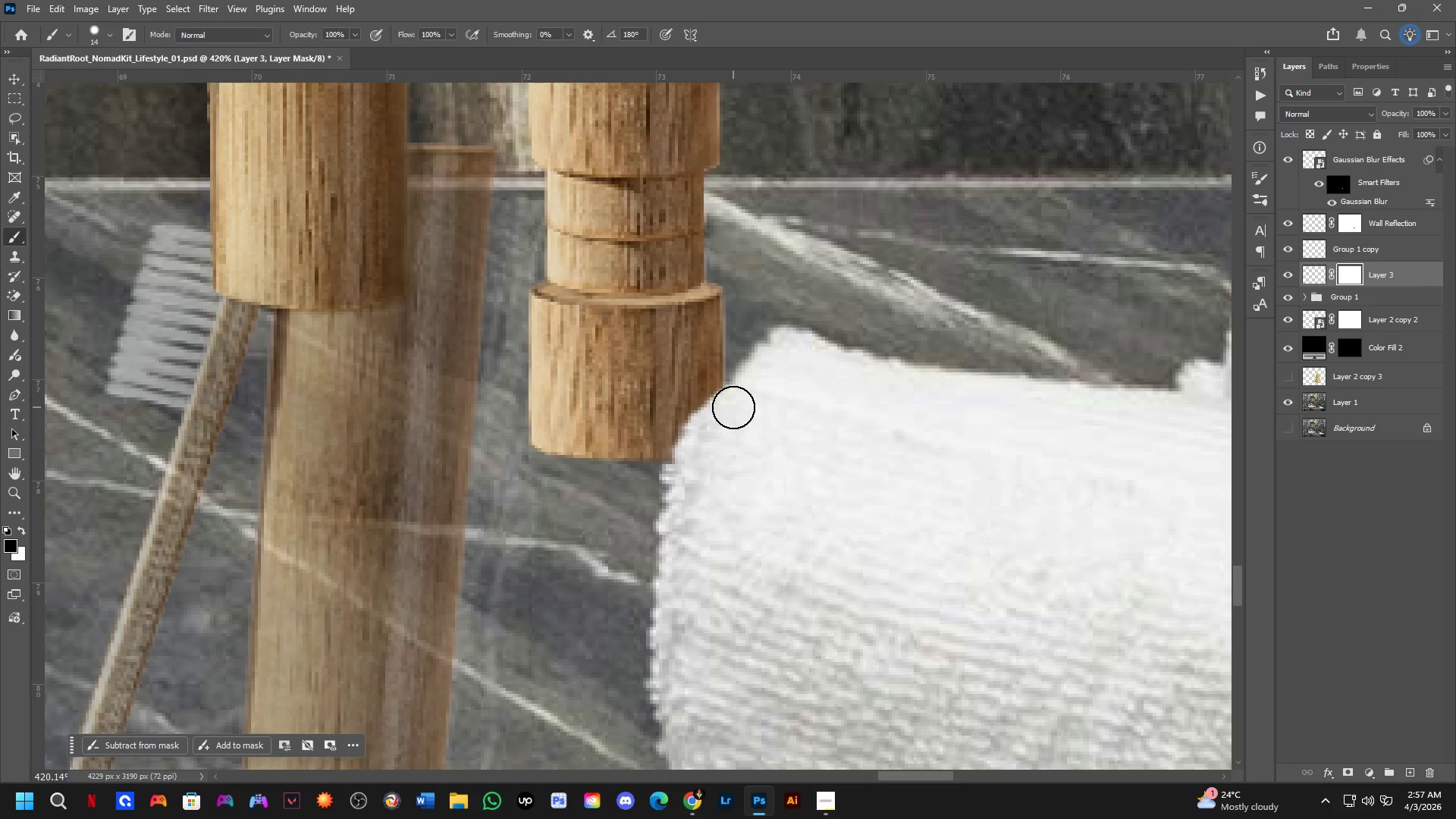 
left_click([729, 401])
 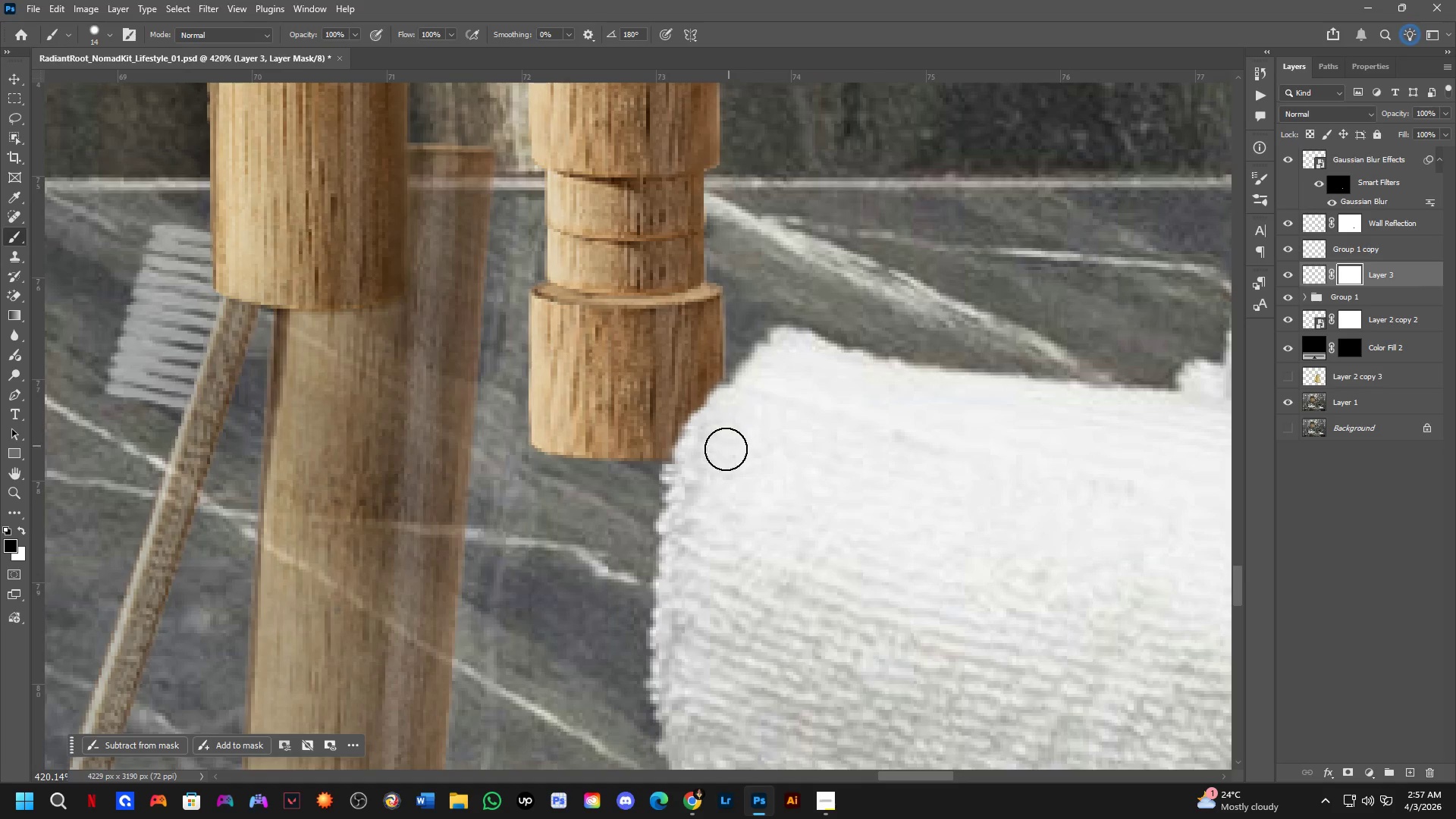 
hold_key(key=Space, duration=0.56)
 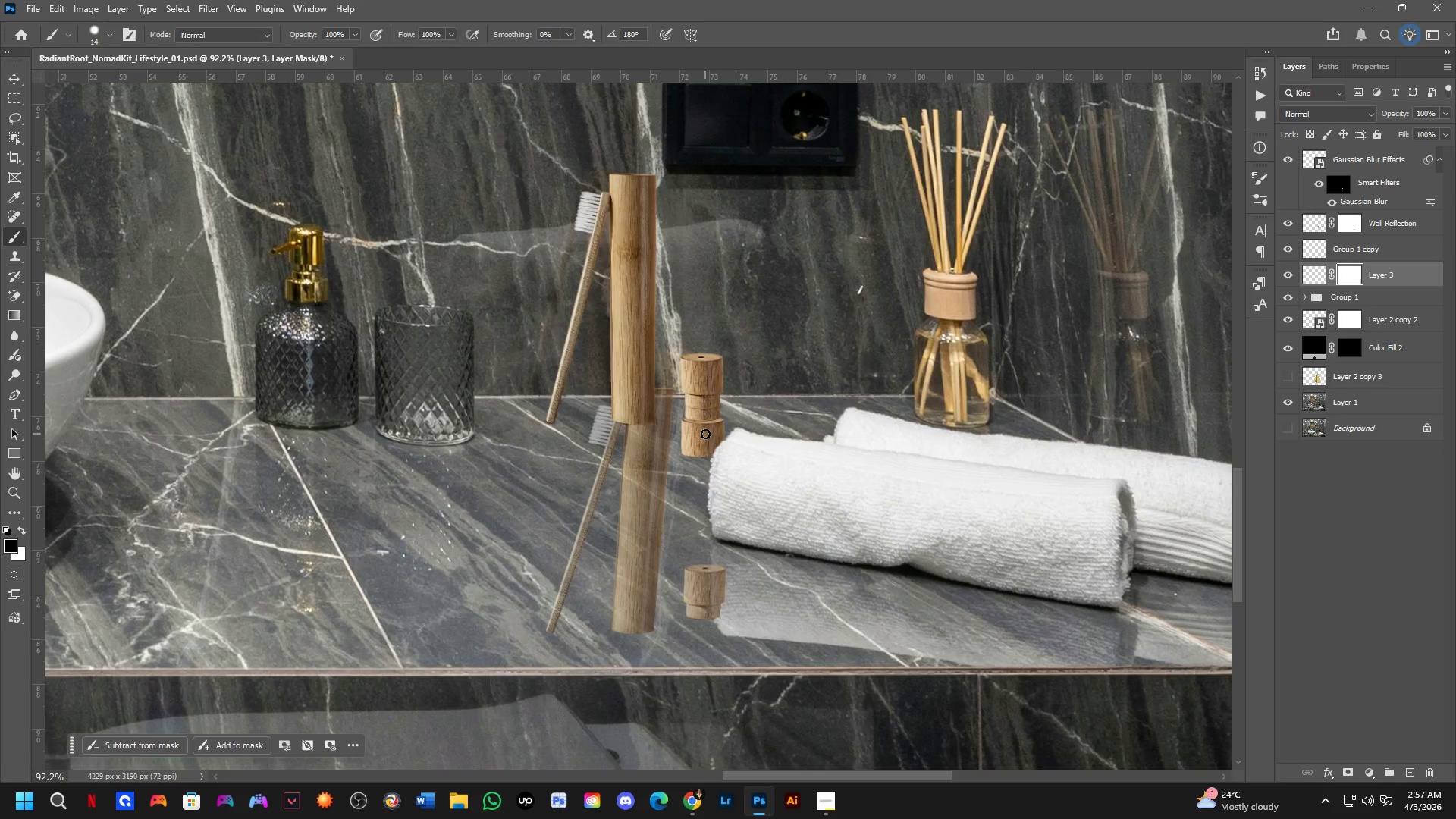 
left_click_drag(start_coordinate=[717, 500], to_coordinate=[730, 499])
 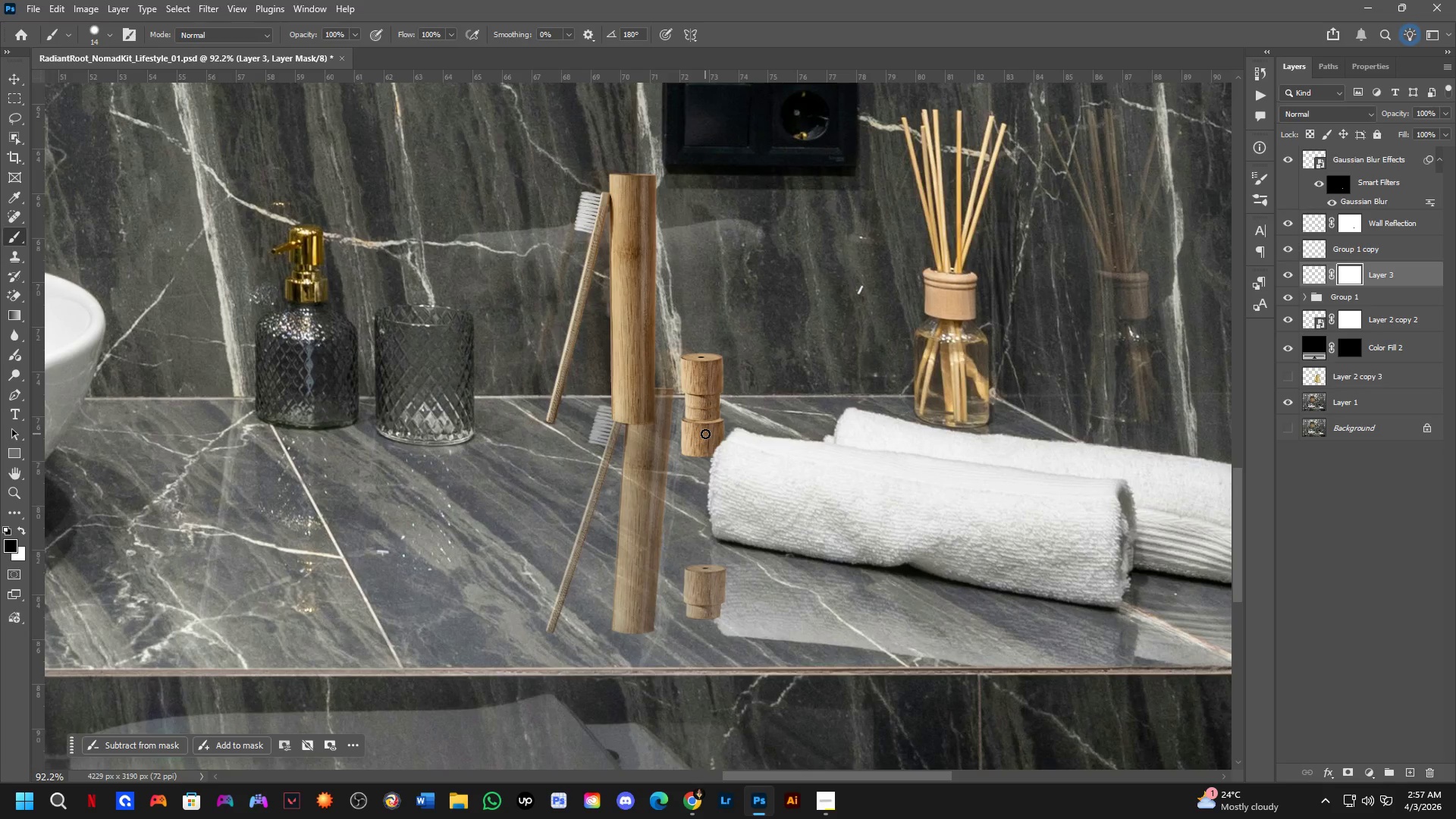 
scroll: coordinate [705, 457], scroll_direction: down, amount: 16.0
 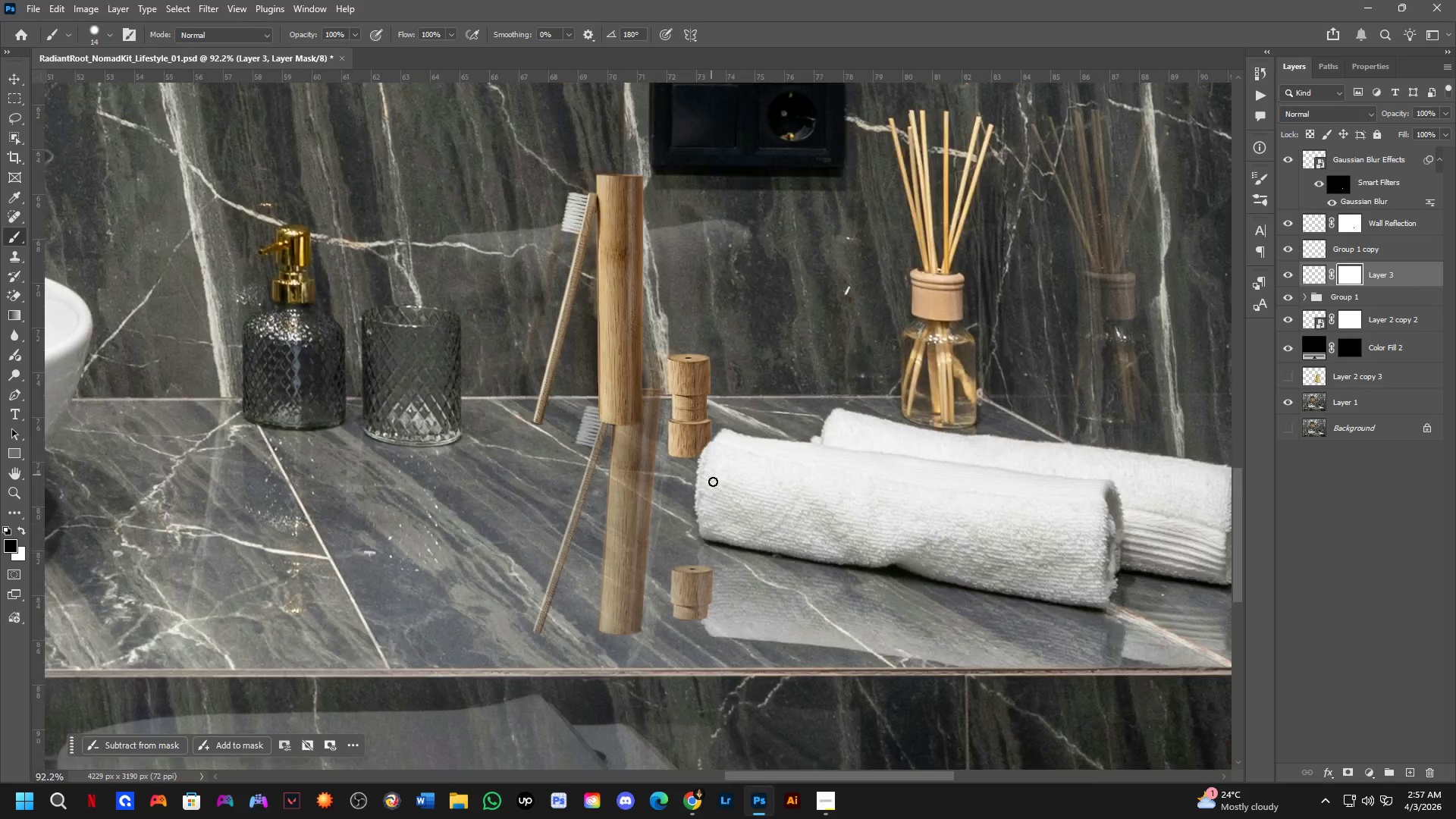 
scroll: coordinate [705, 434], scroll_direction: up, amount: 8.0
 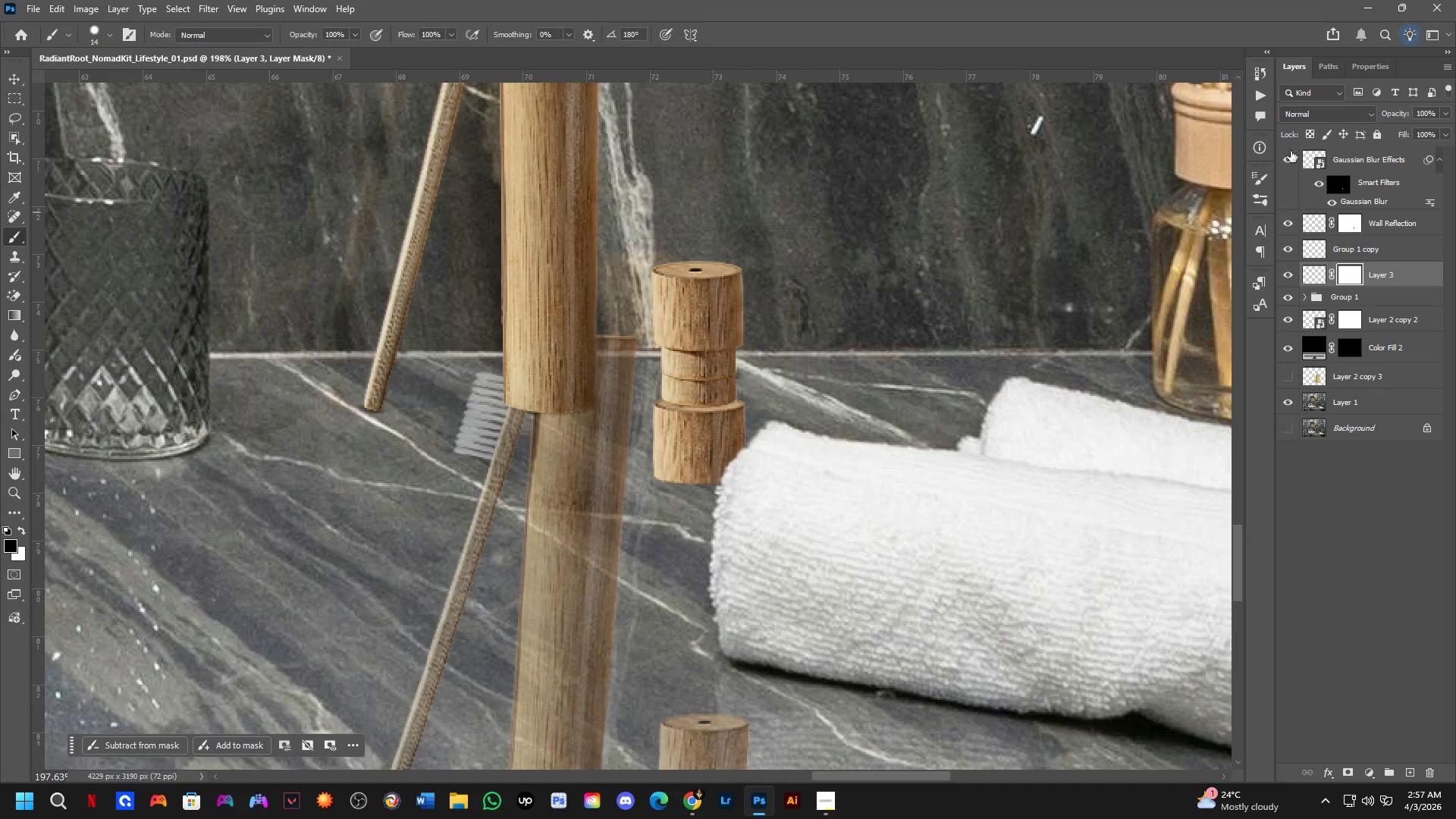 
left_click_drag(start_coordinate=[1398, 114], to_coordinate=[1376, 121])
 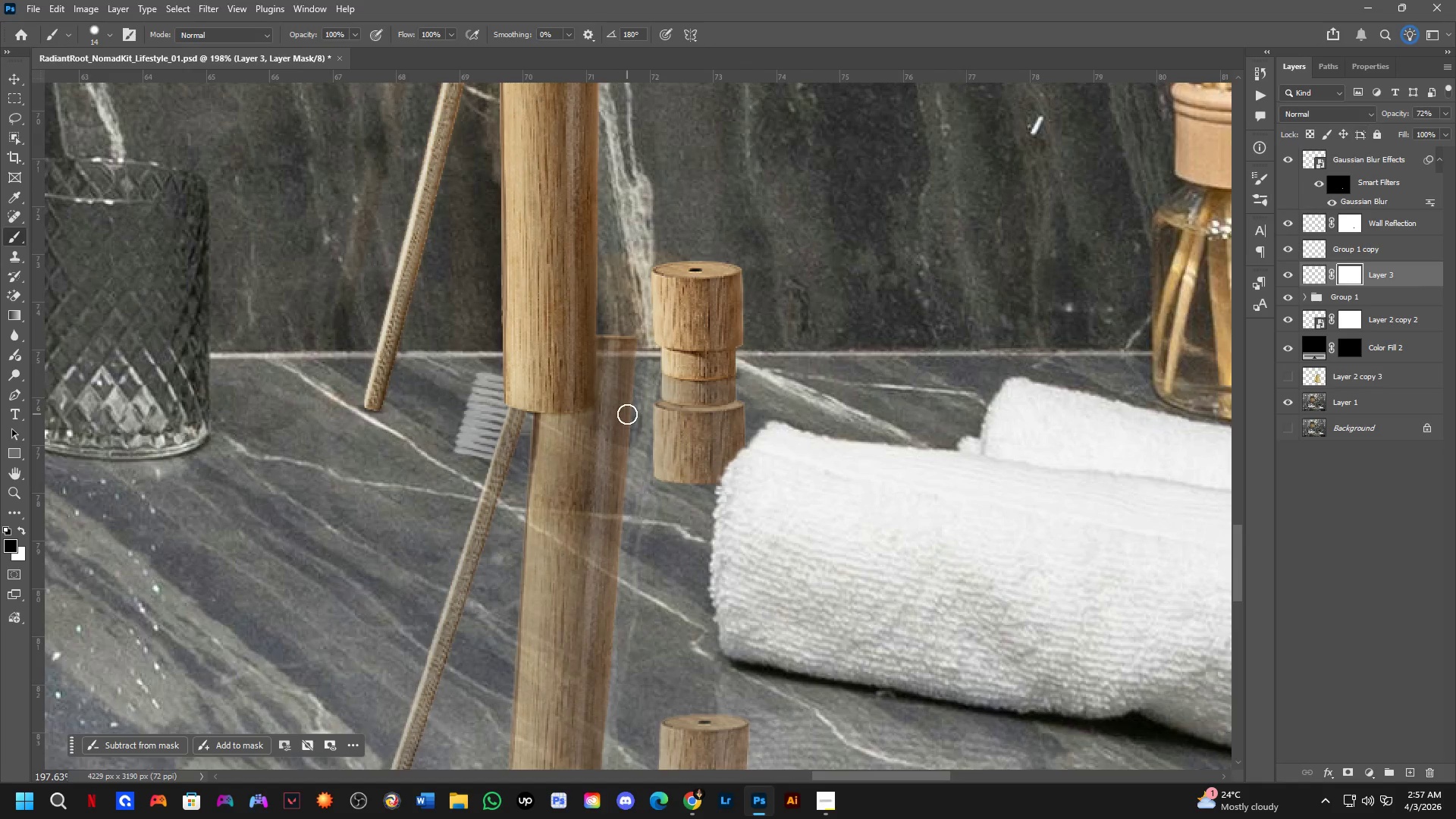 
hold_key(key=Space, duration=0.45)
 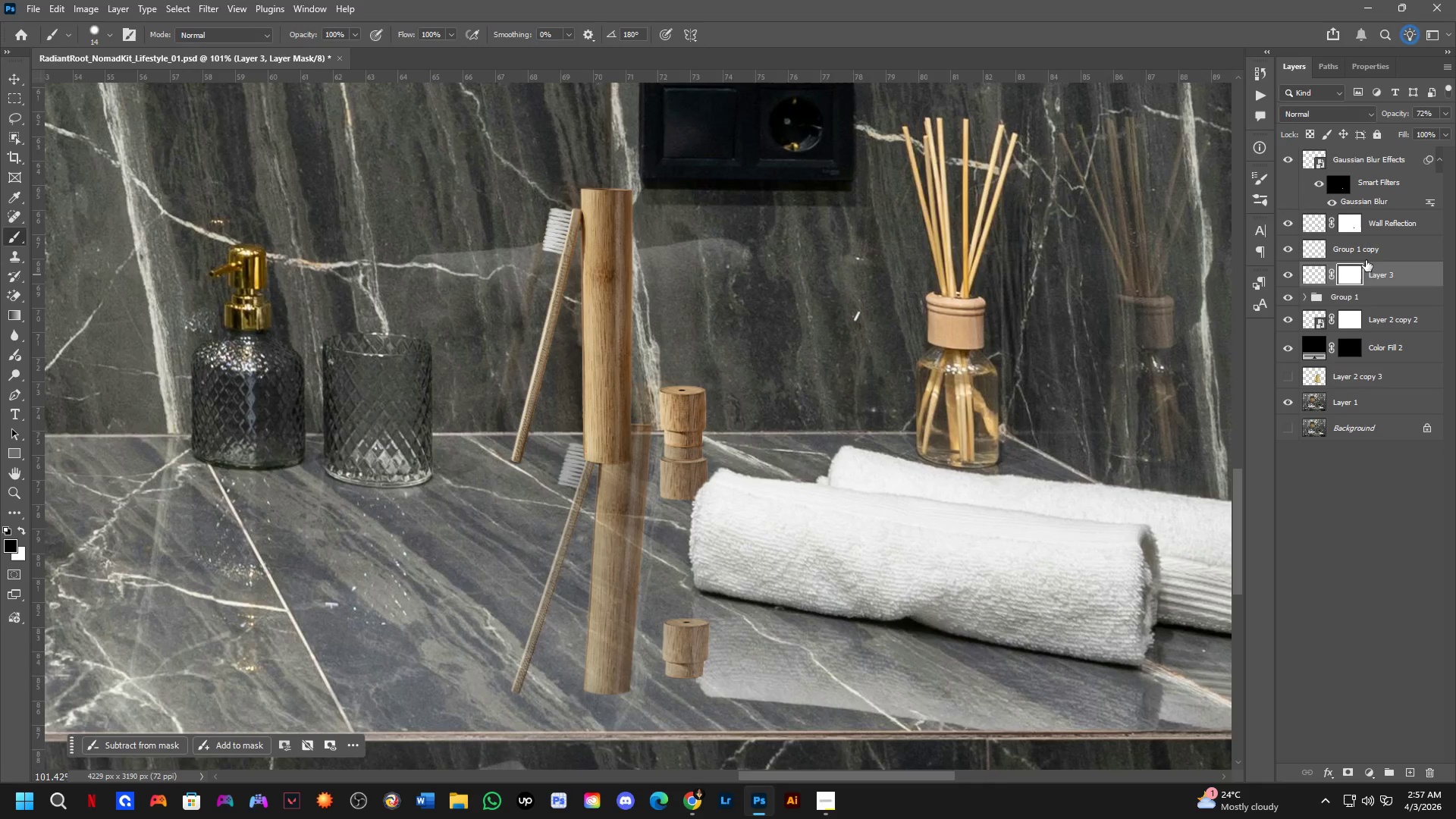 
left_click_drag(start_coordinate=[730, 419], to_coordinate=[741, 455])
 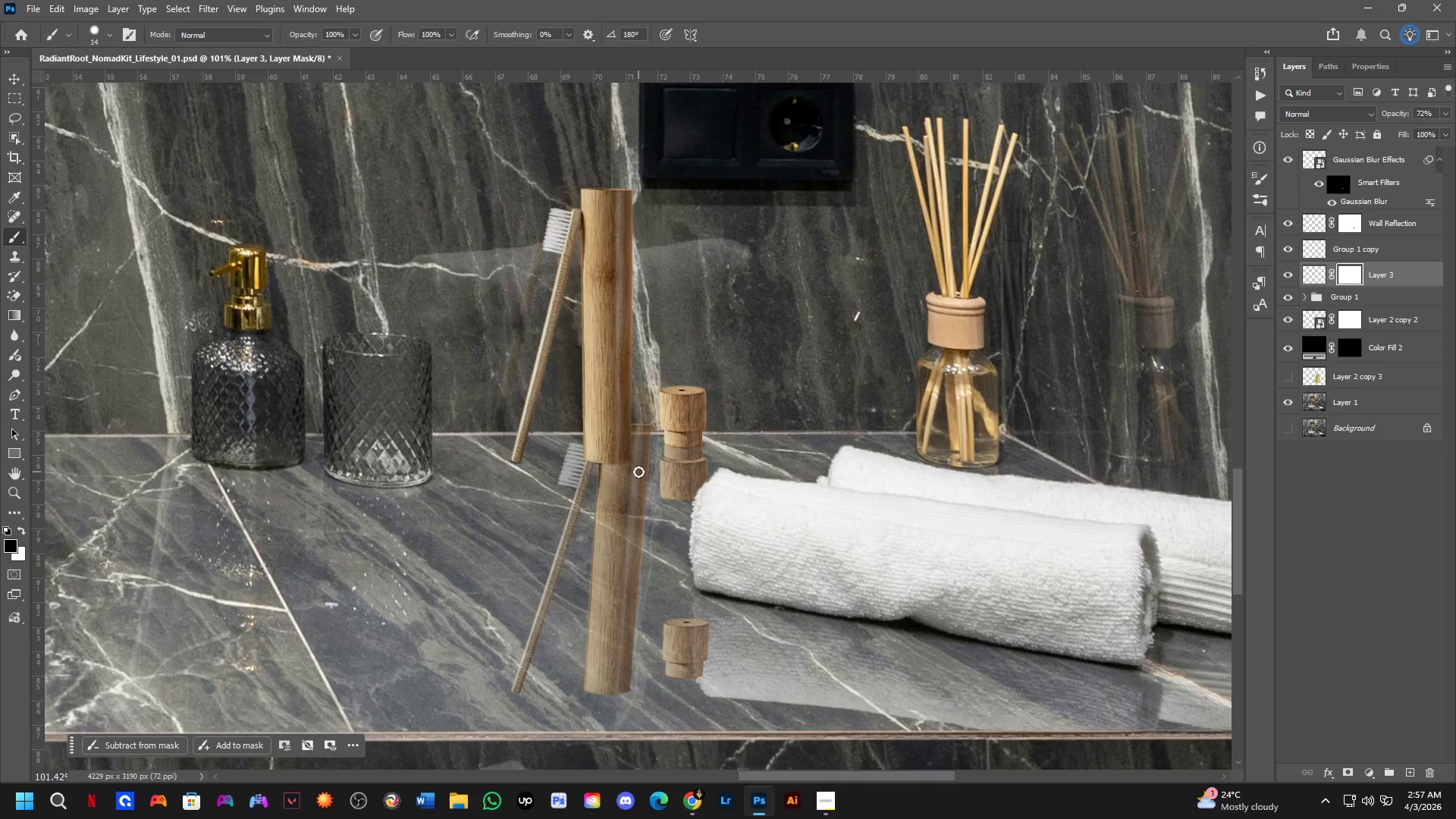 
scroll: coordinate [657, 445], scroll_direction: down, amount: 7.0
 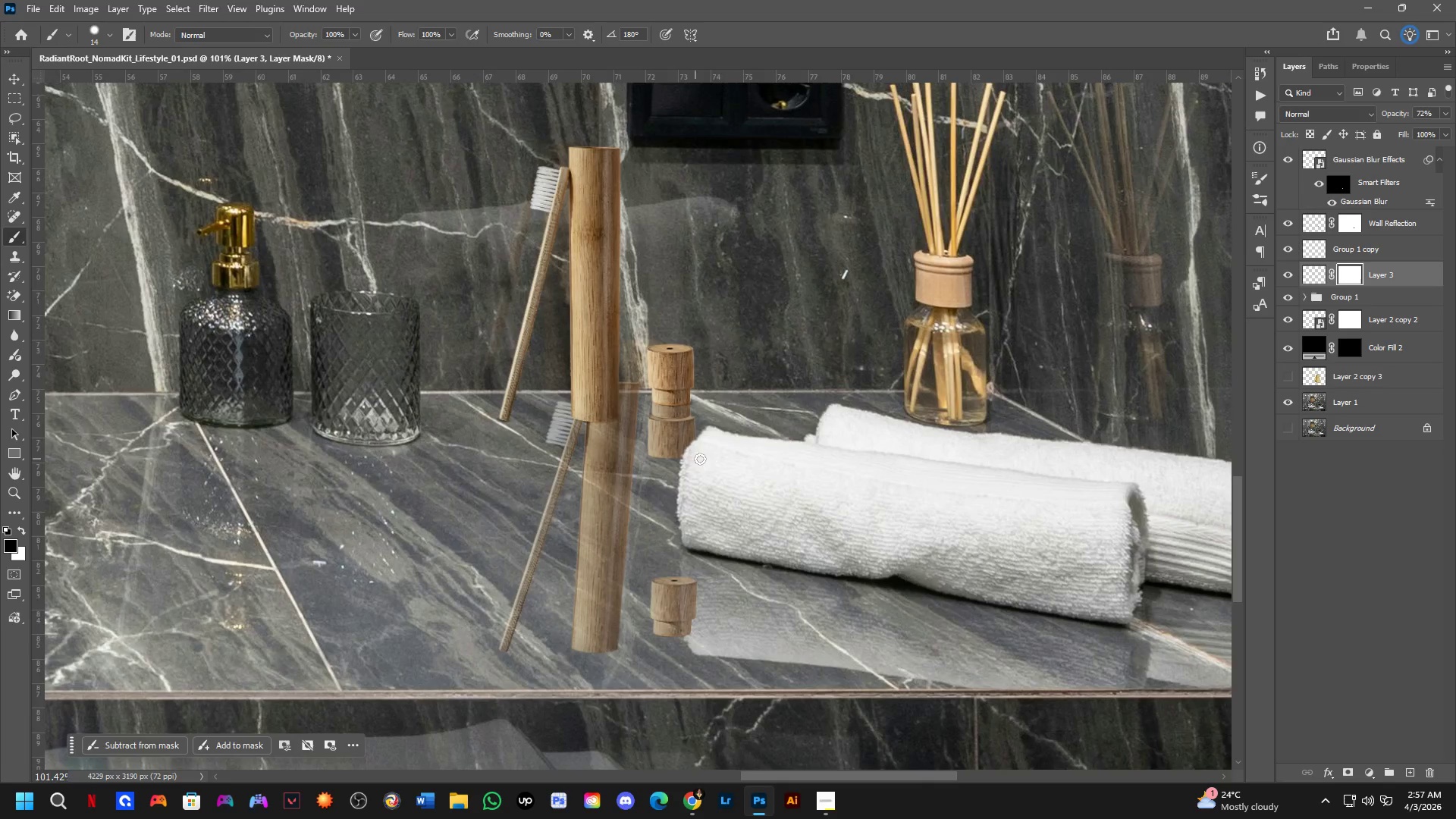 
key(Control+ControlLeft)
 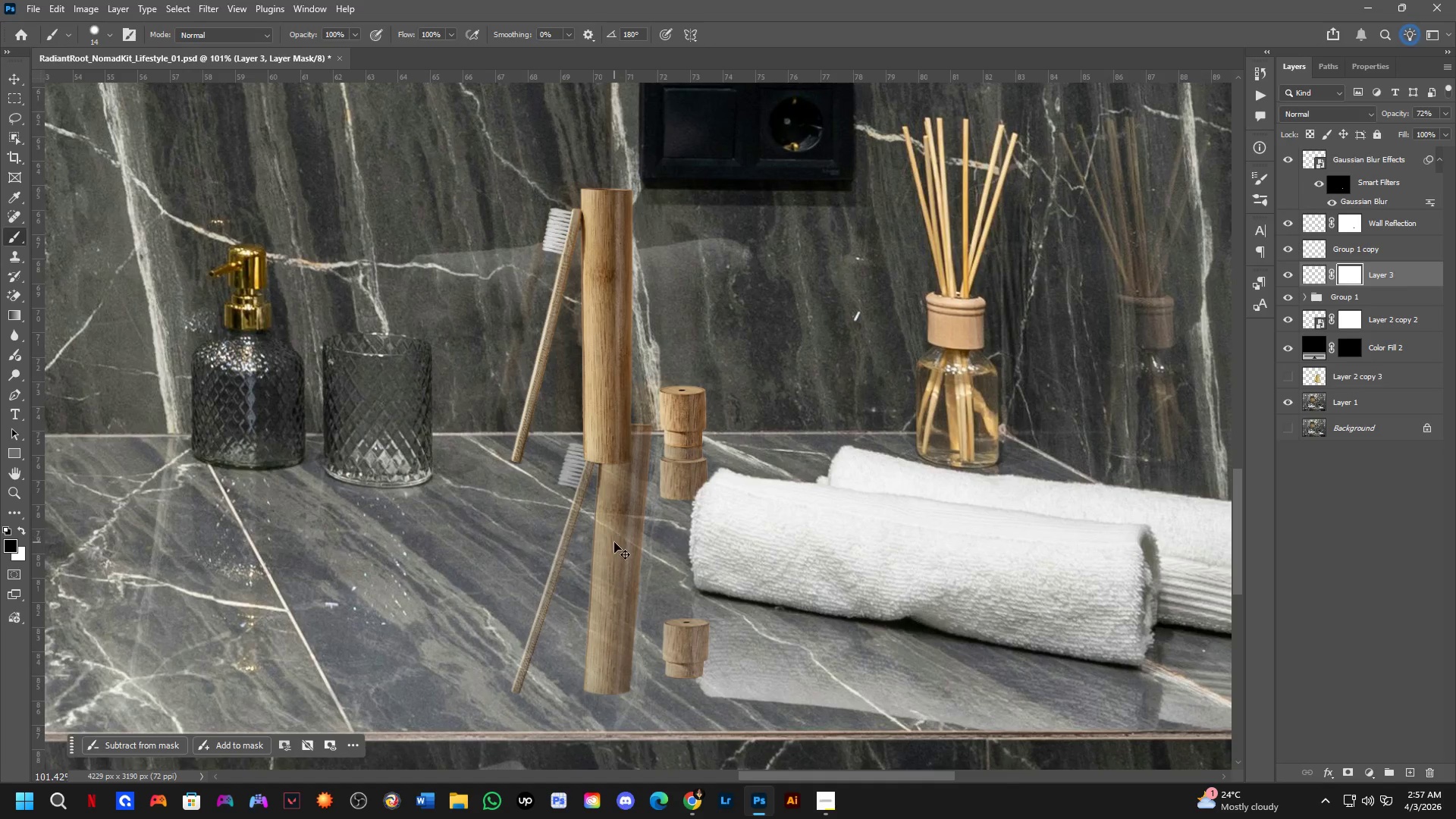 
left_click([613, 542])
 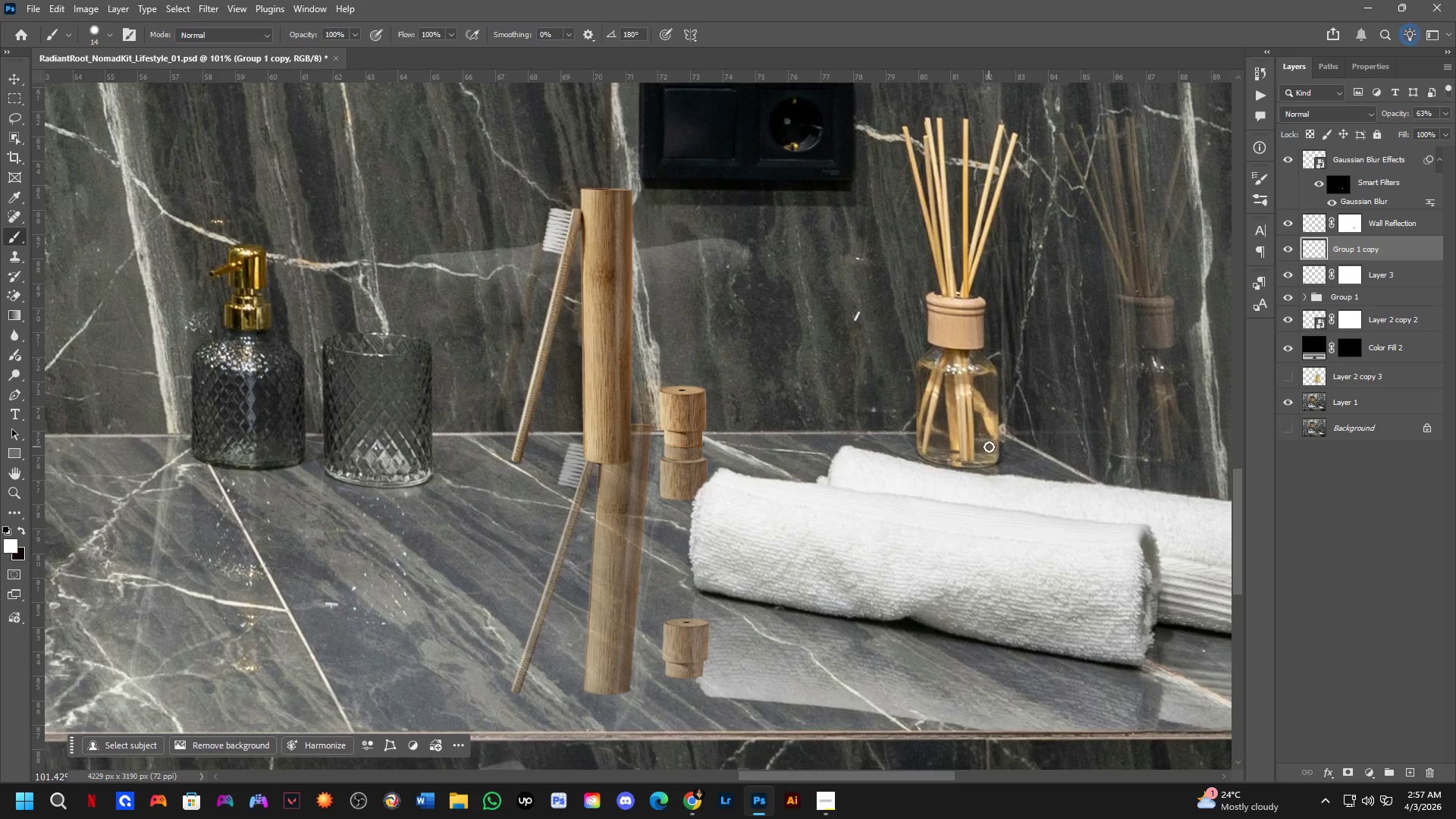 
key(Backspace)
 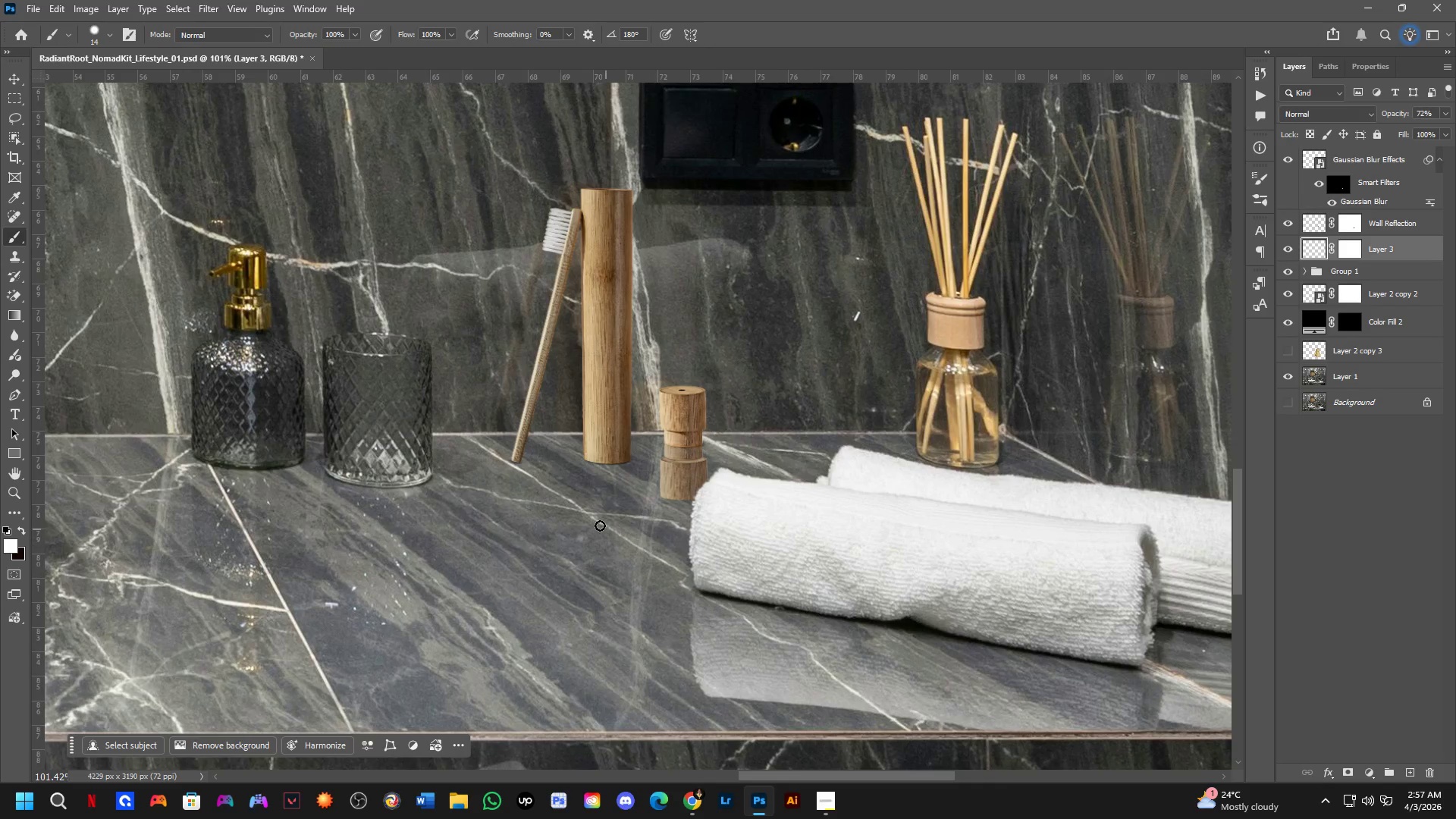 
hold_key(key=ControlLeft, duration=0.59)
 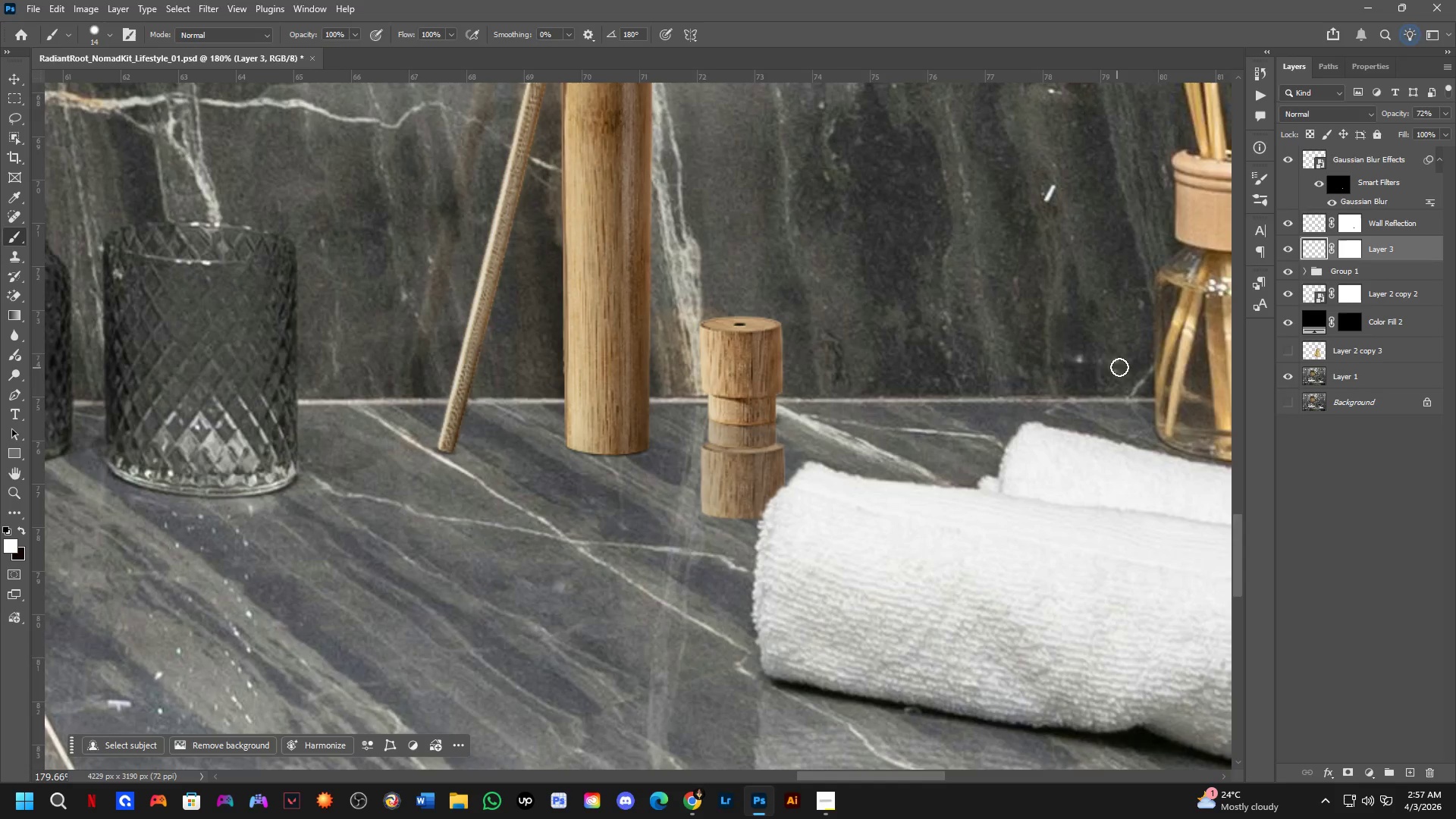 
scroll: coordinate [629, 471], scroll_direction: up, amount: 6.0
 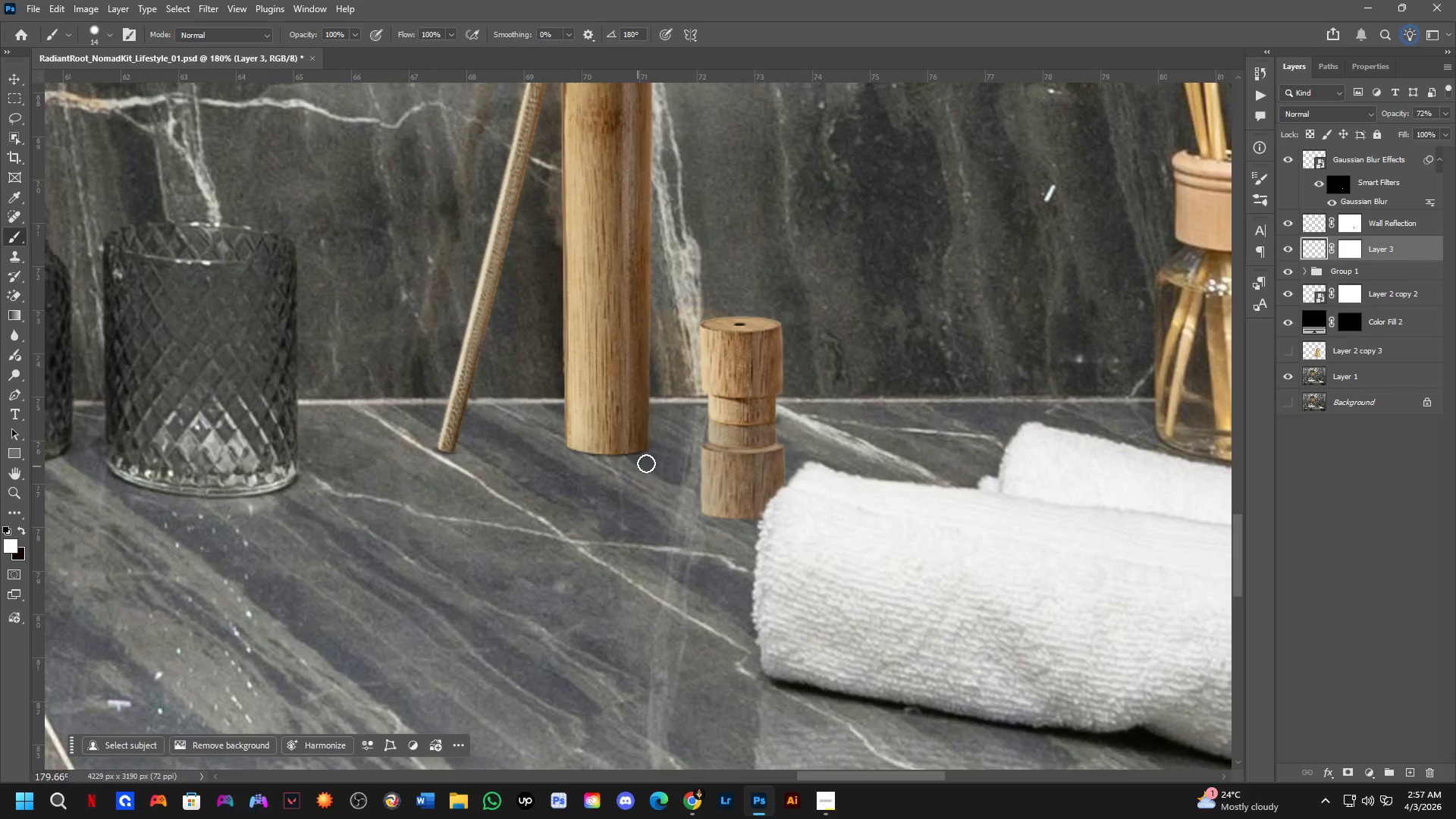 
left_click([748, 455])
 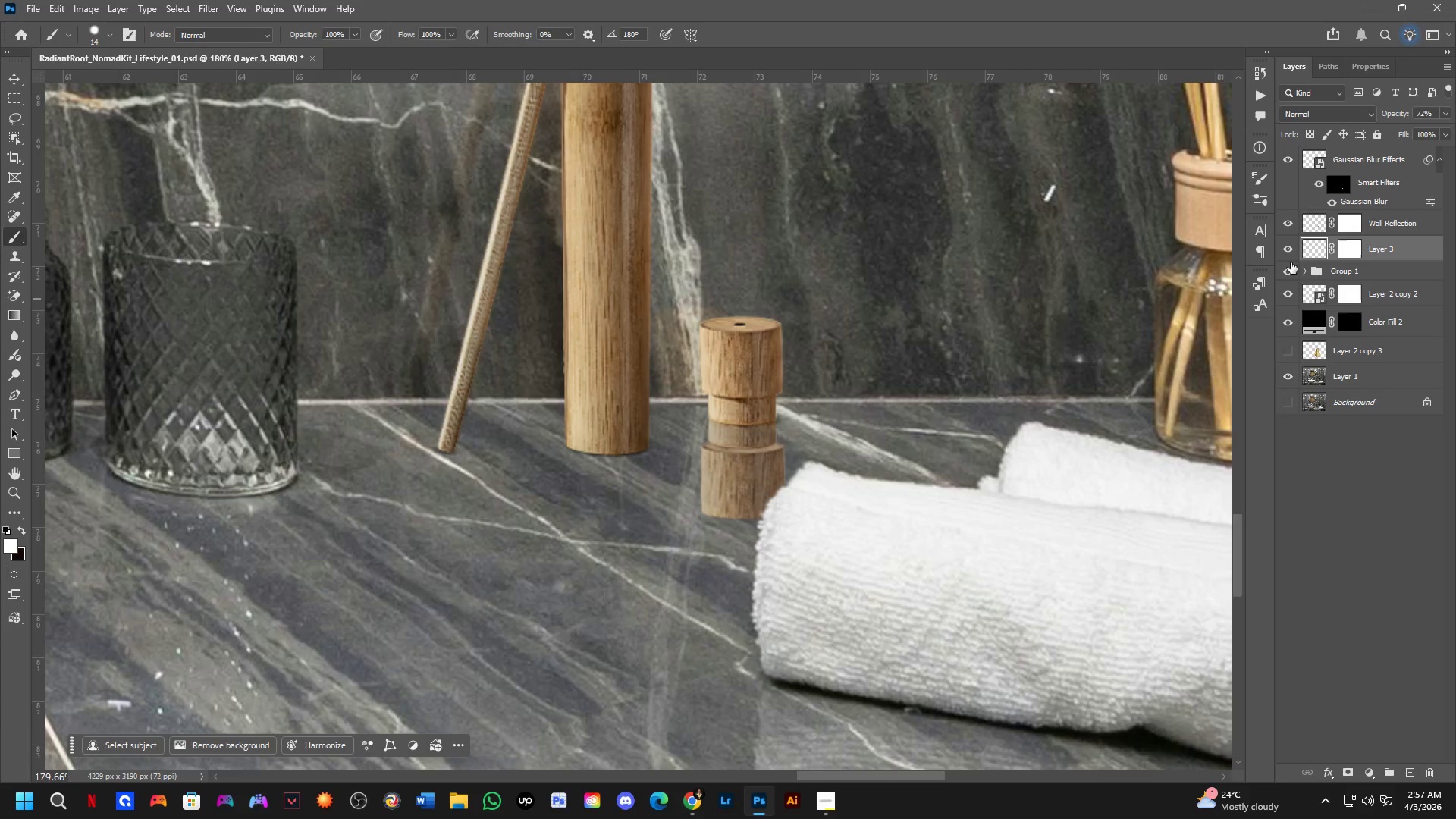 
left_click([1291, 251])
 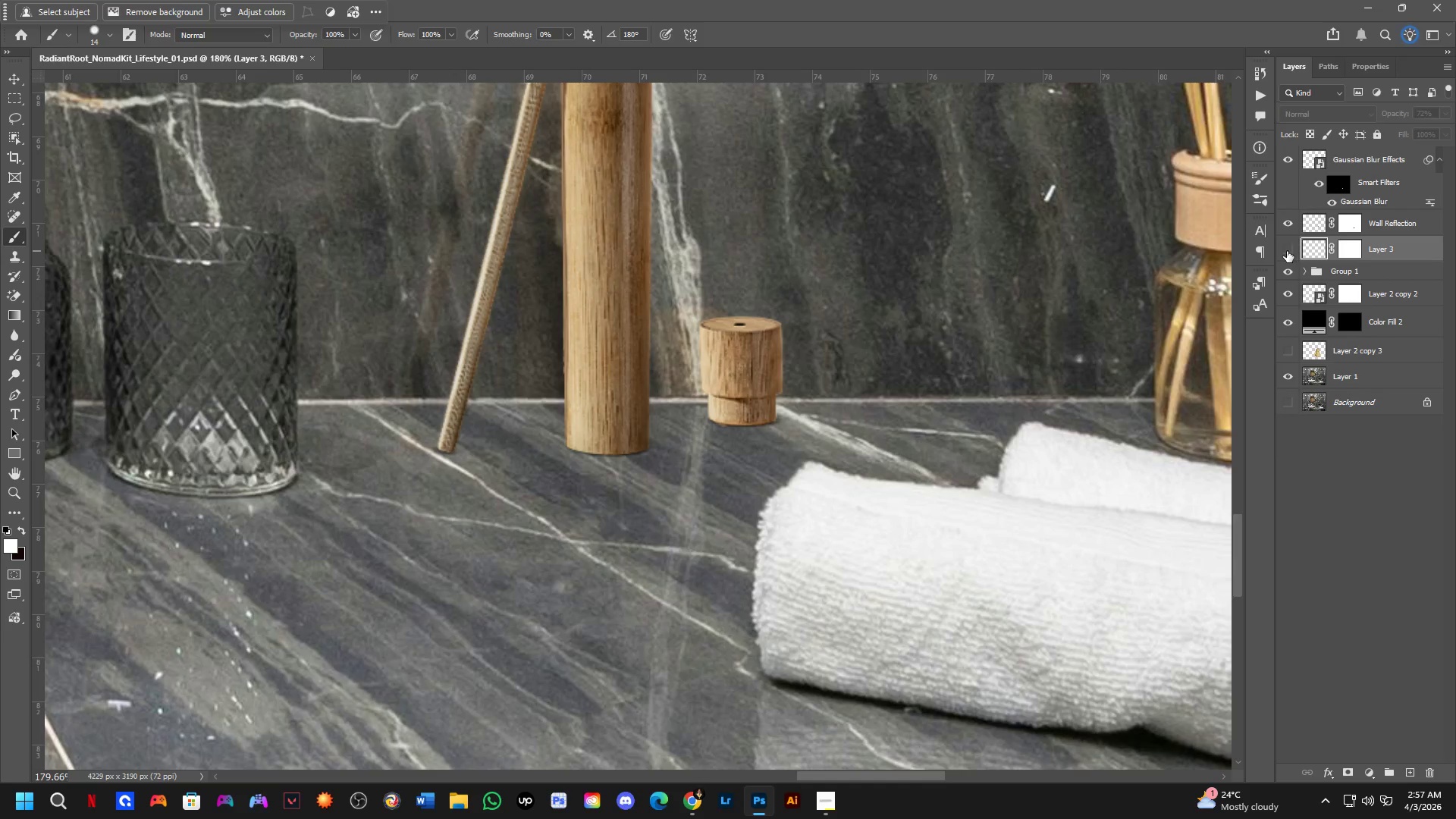 
left_click([1287, 251])
 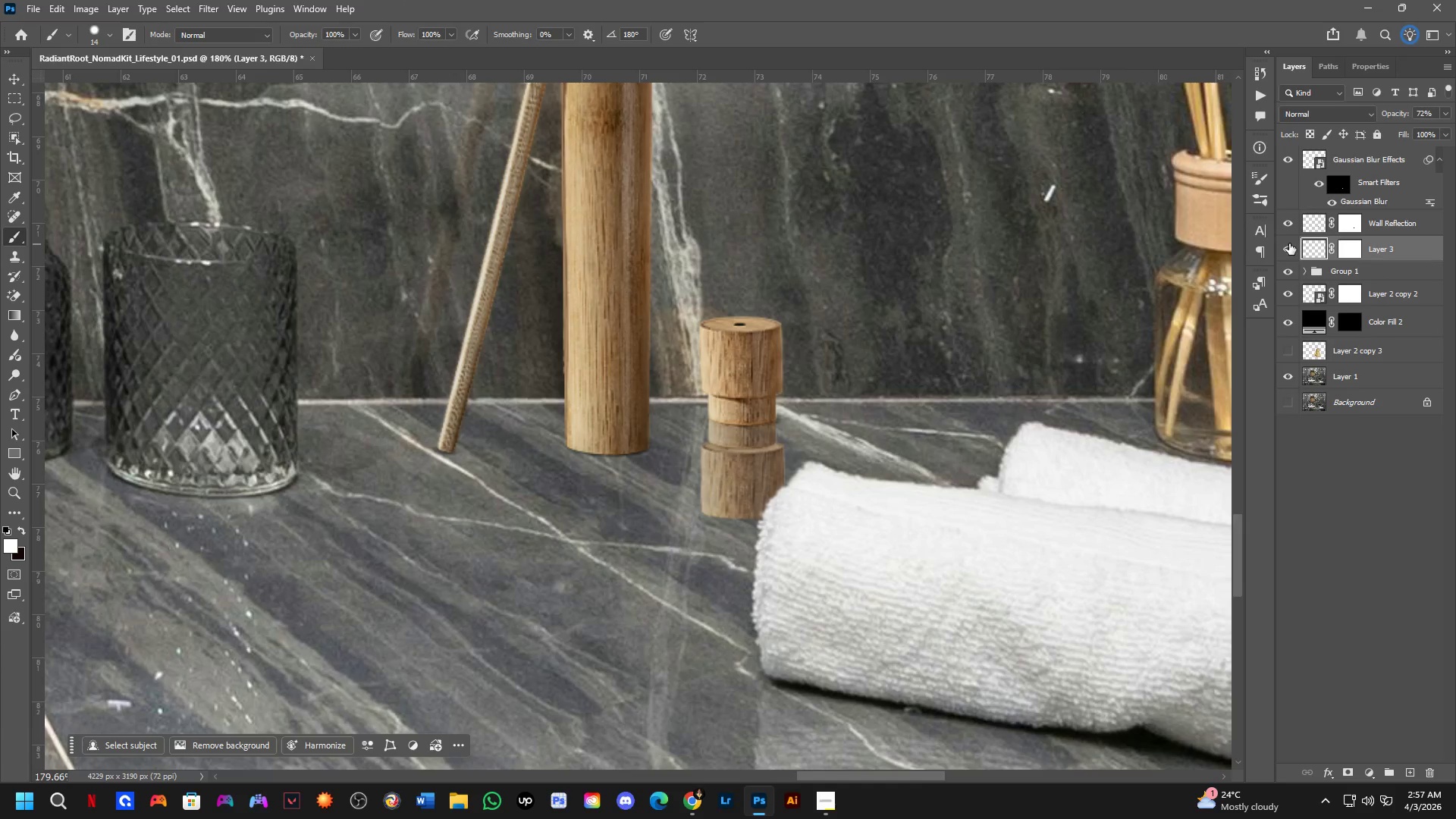 
key(Control+Z)
 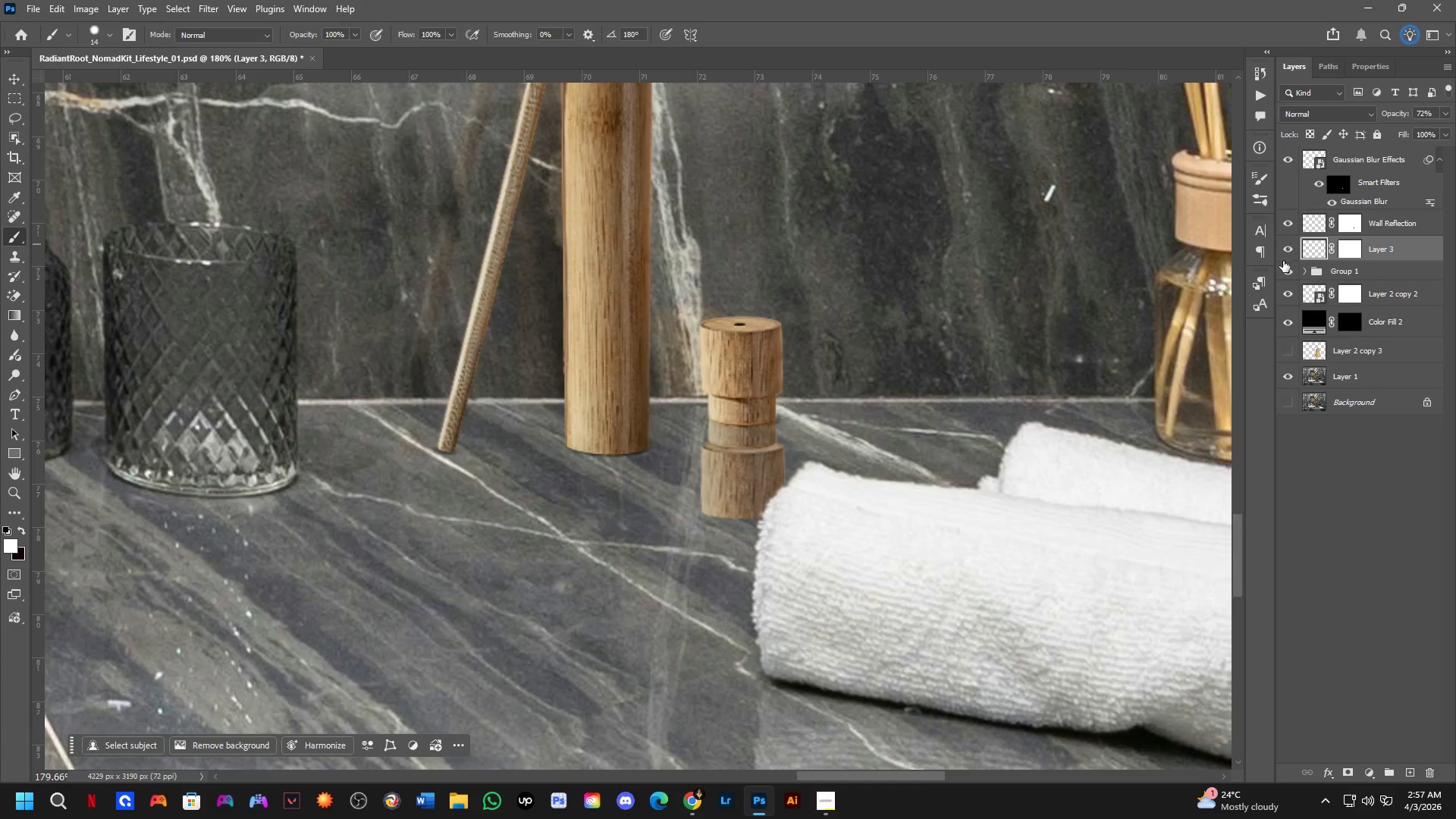 
key(Control+Z)
 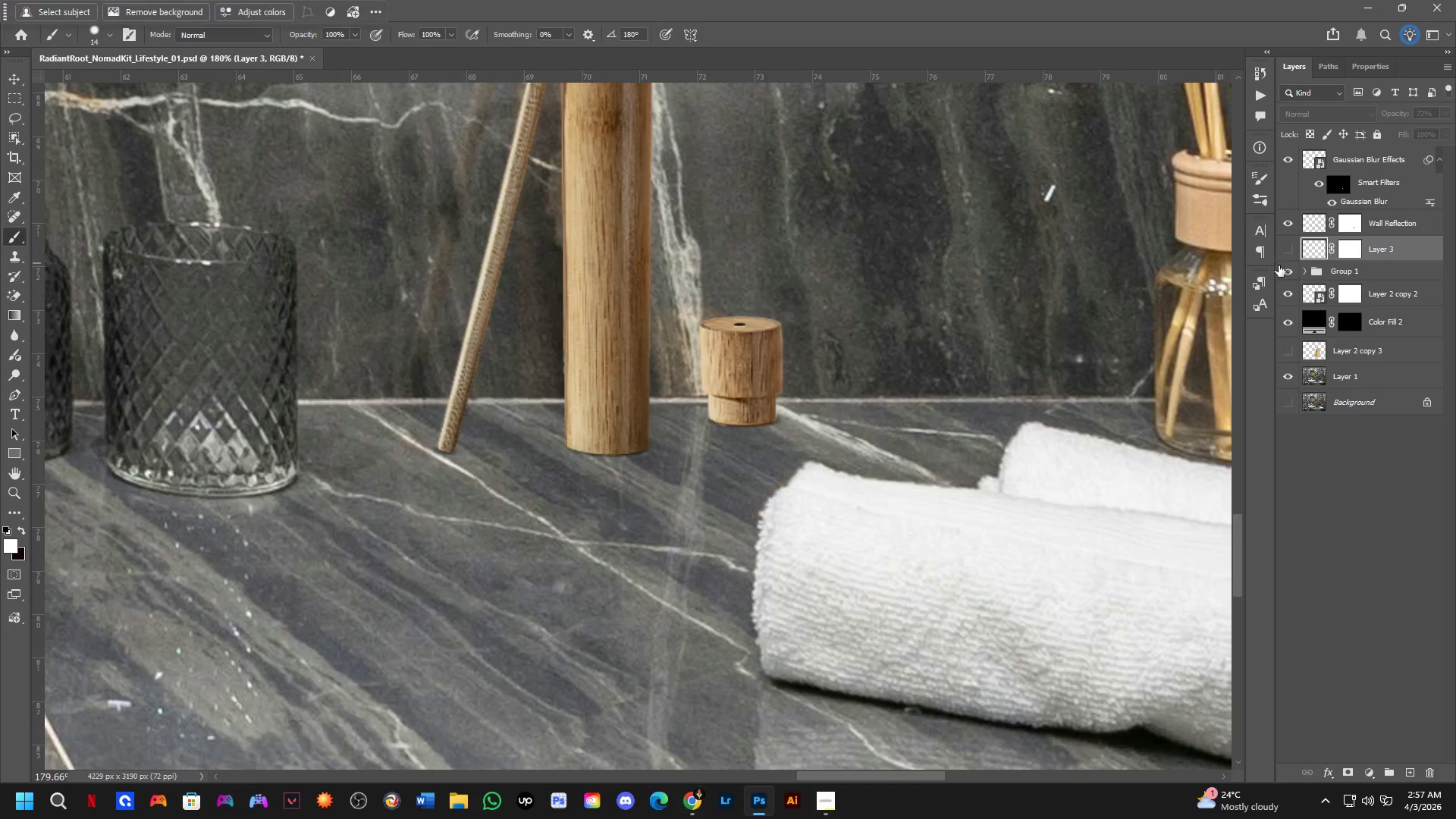 
key(Control+Z)
 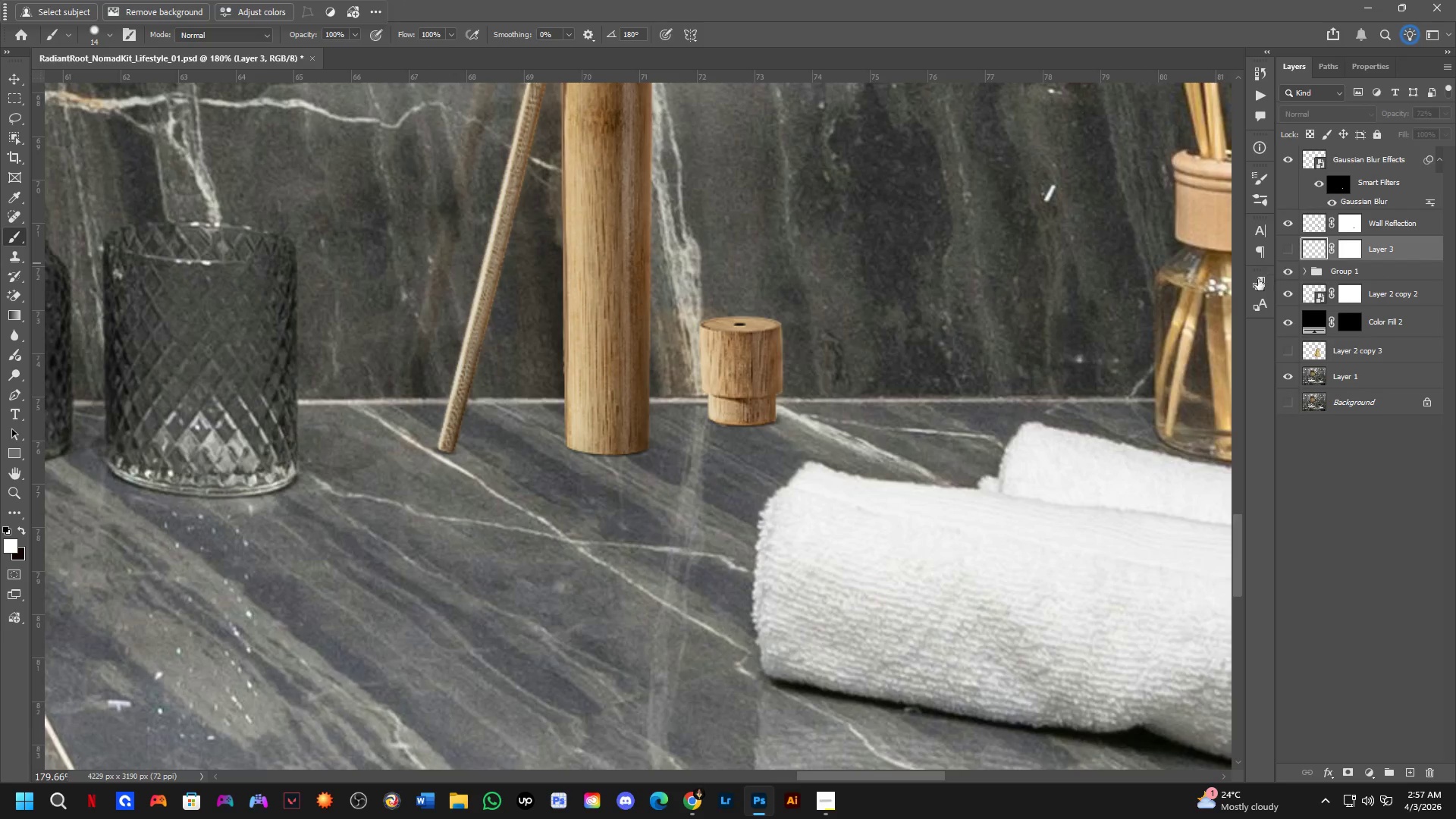 
key(Control+Z)
 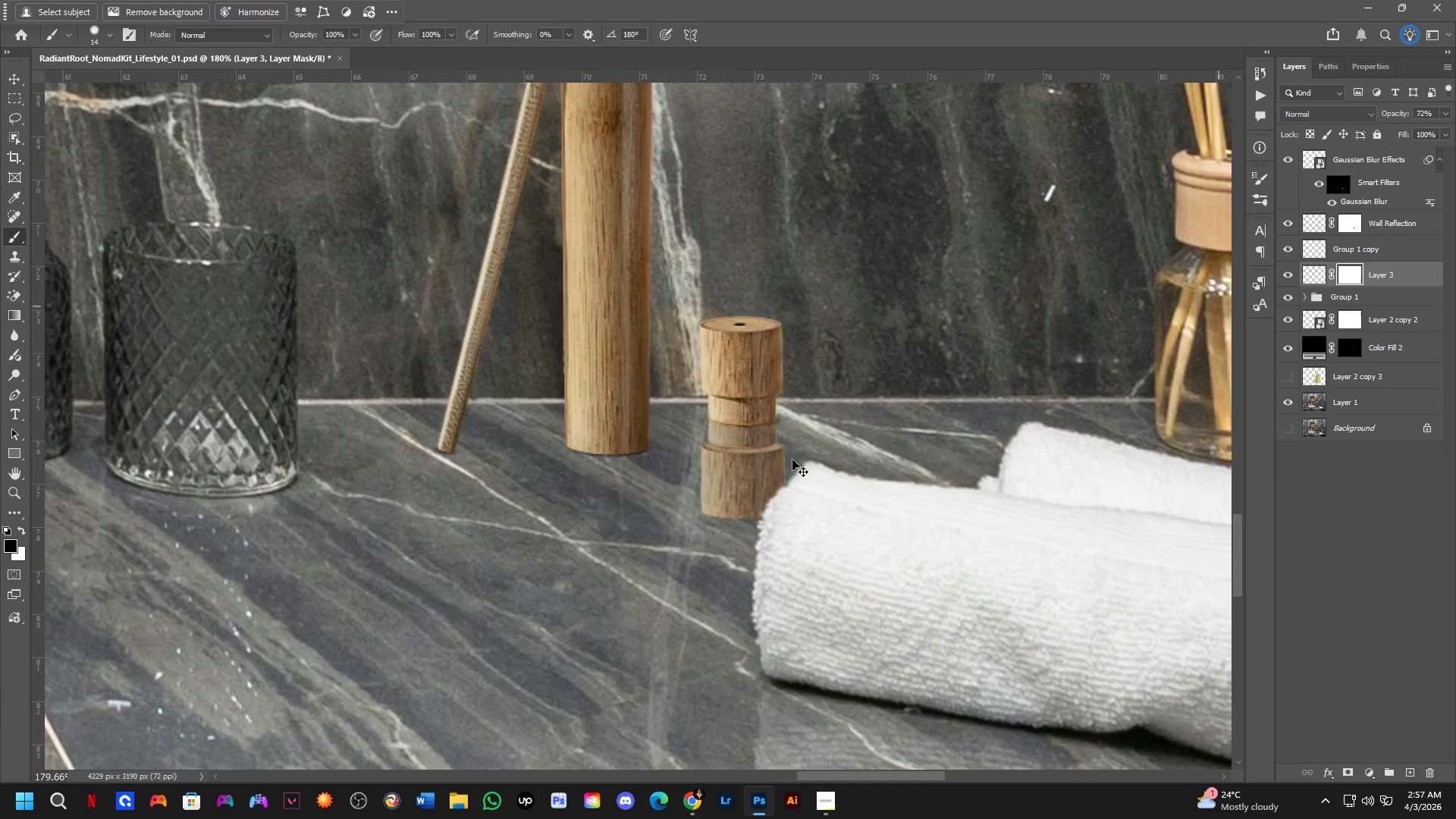 
key(Control+Z)
 